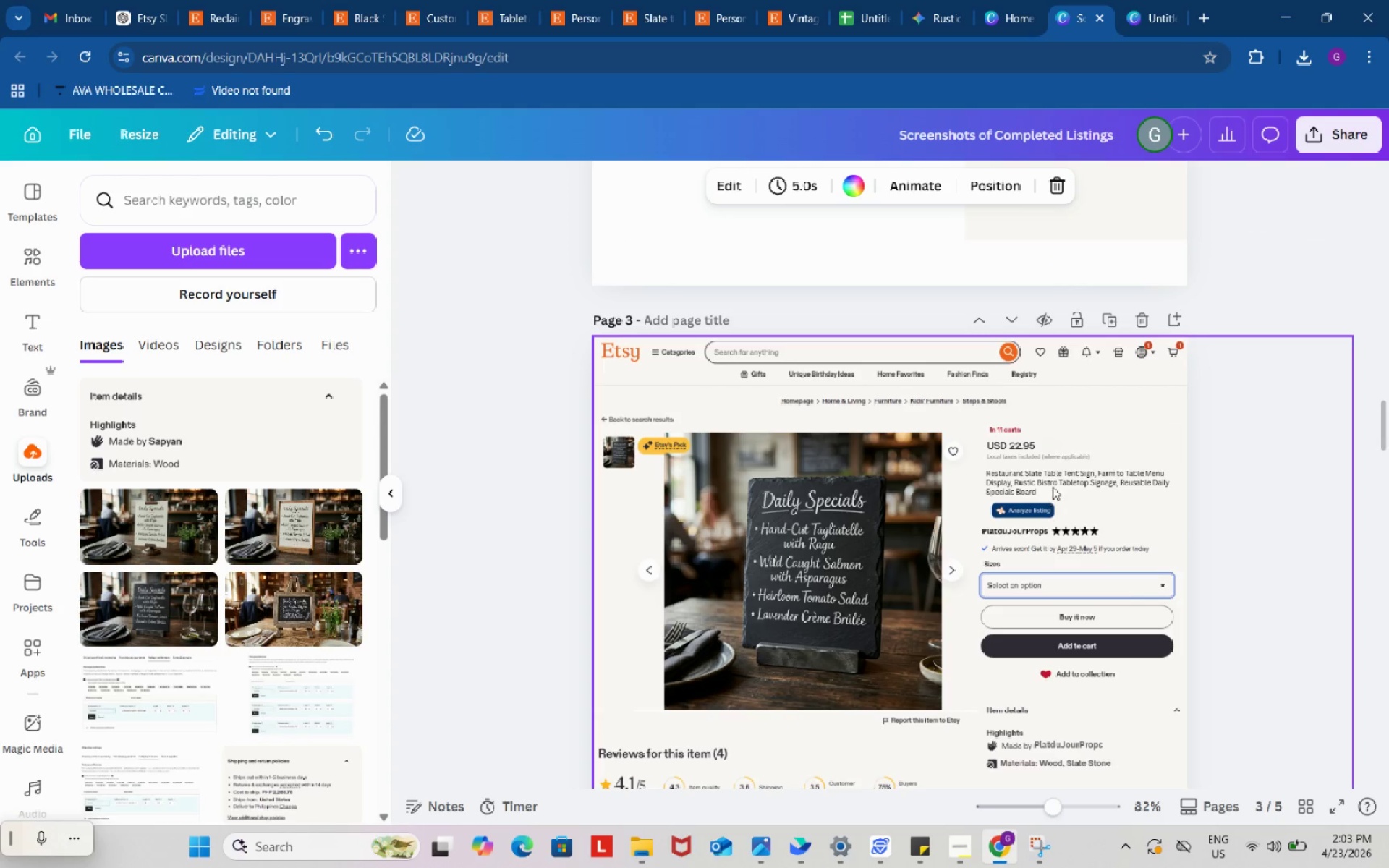 
double_click([1053, 481])
 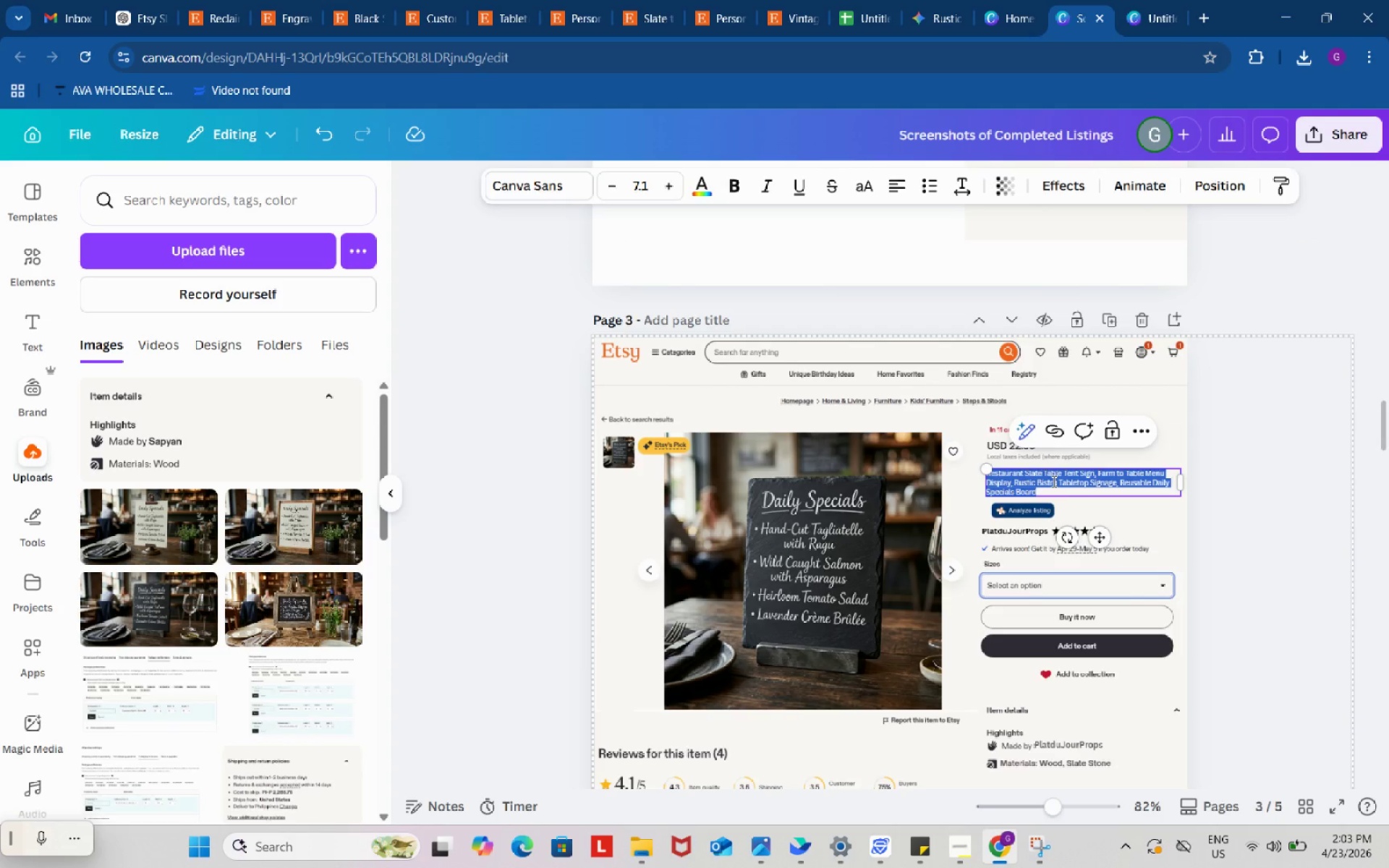 
key(Control+ControlLeft)
 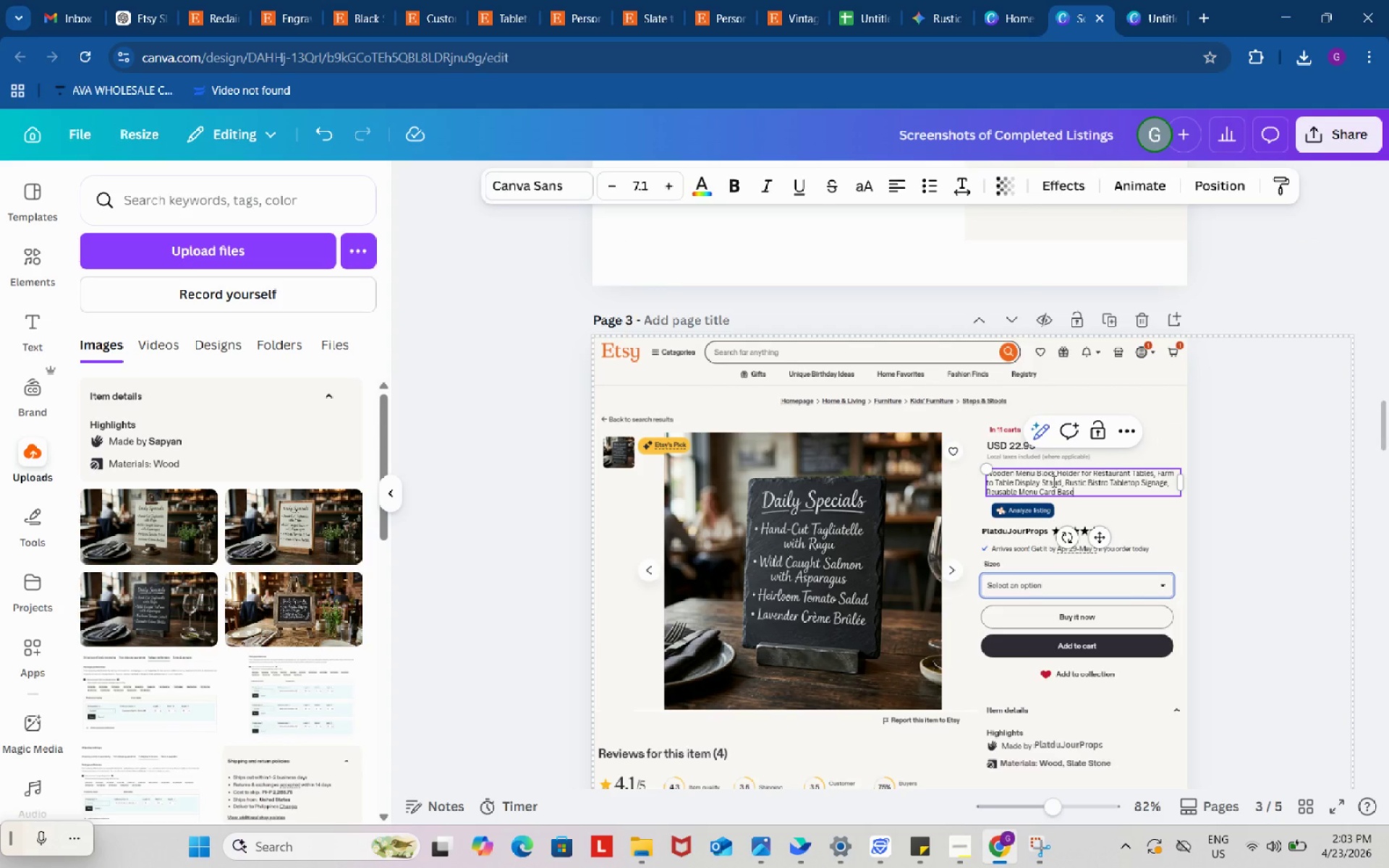 
key(Control+V)
 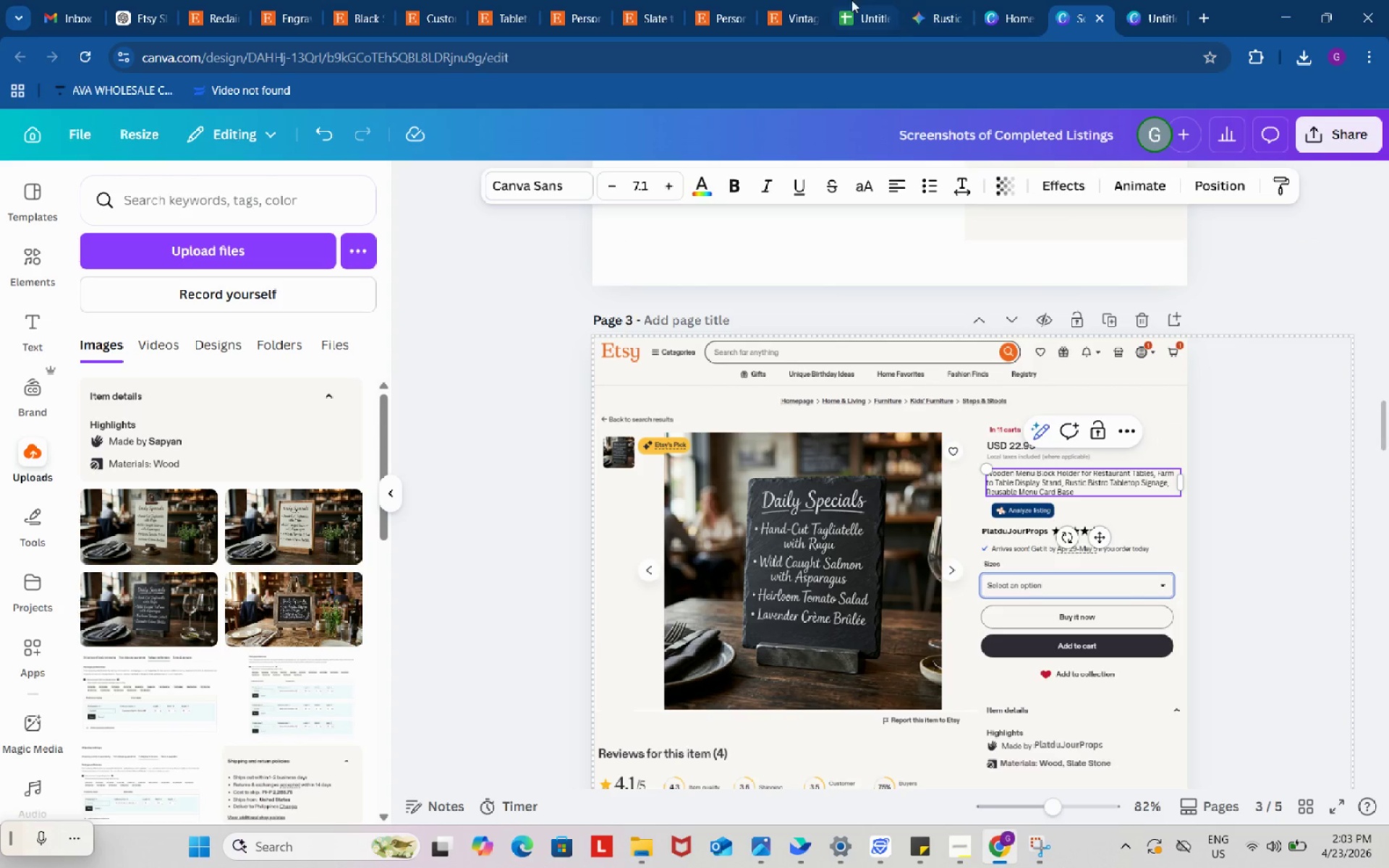 
left_click([861, 0])
 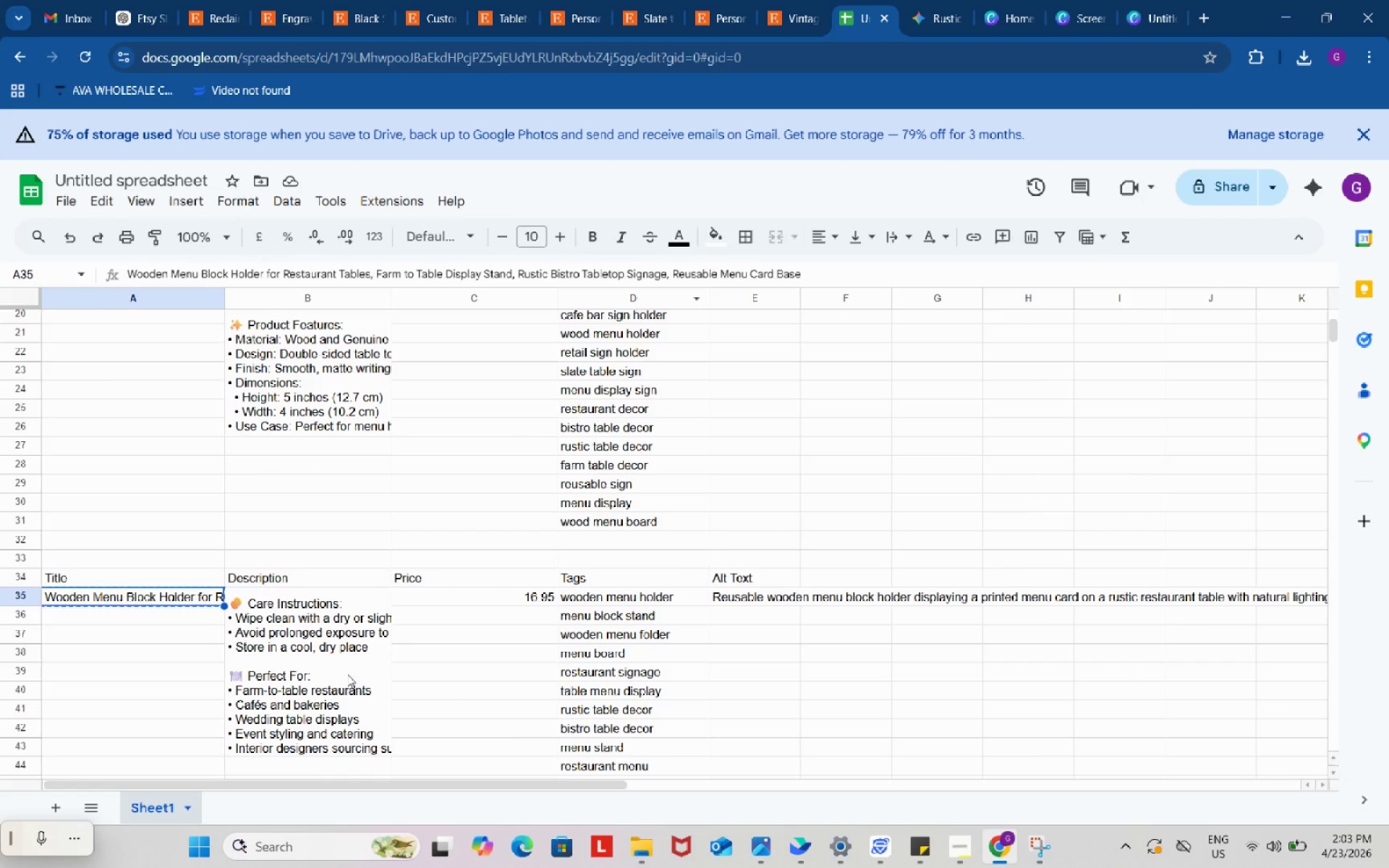 
left_click([335, 669])
 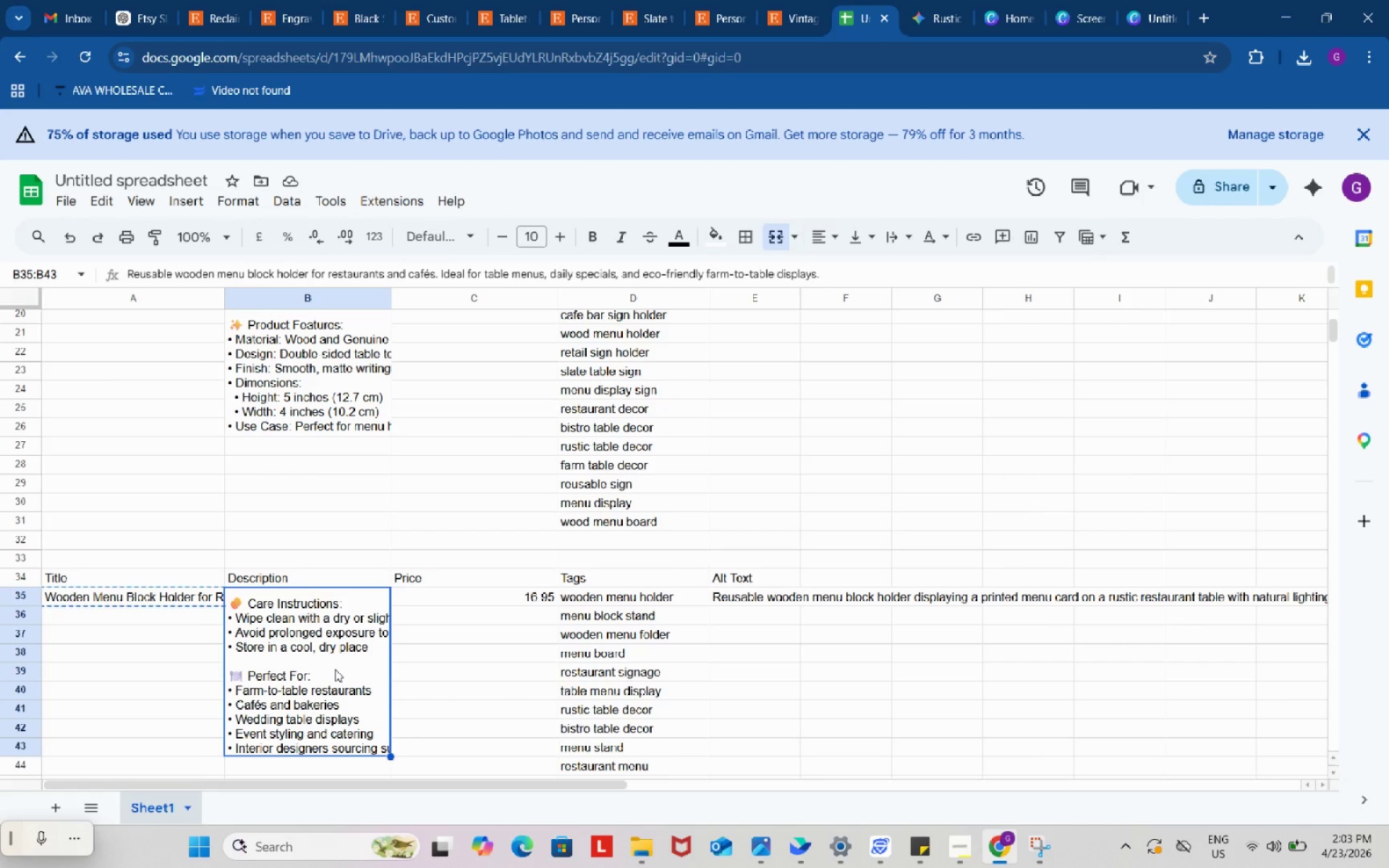 
key(Control+ControlLeft)
 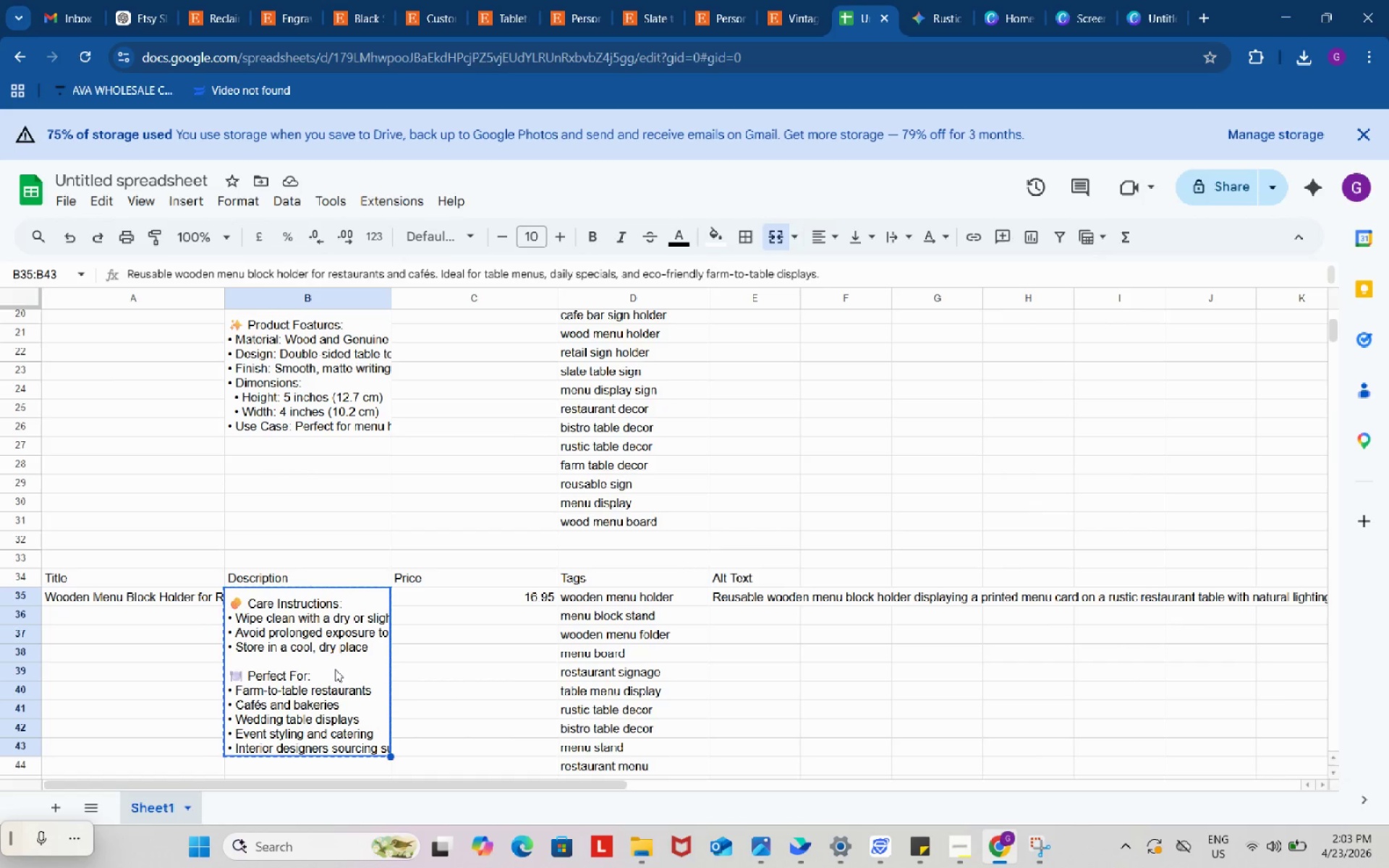 
key(Control+C)
 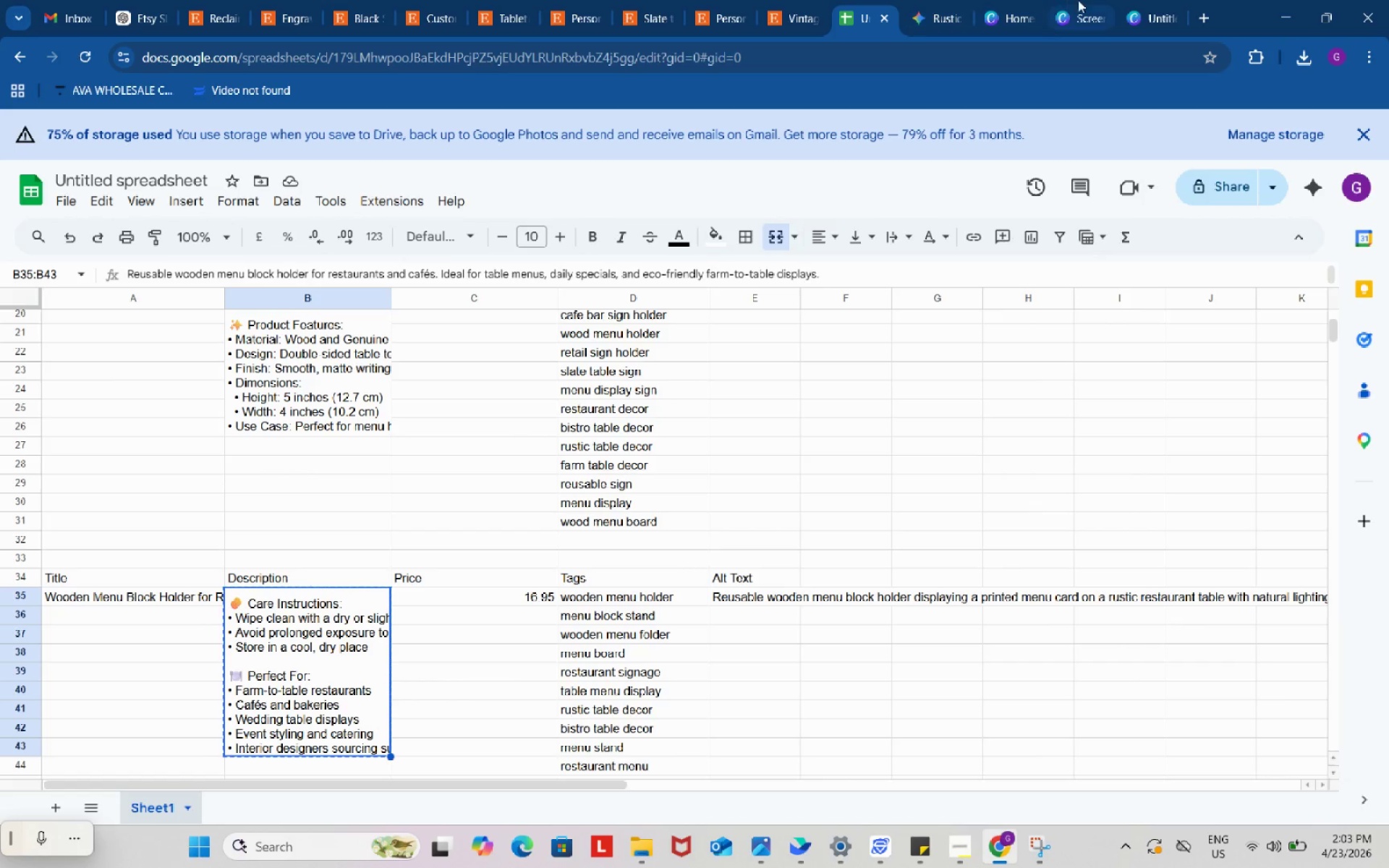 
left_click([1081, 0])
 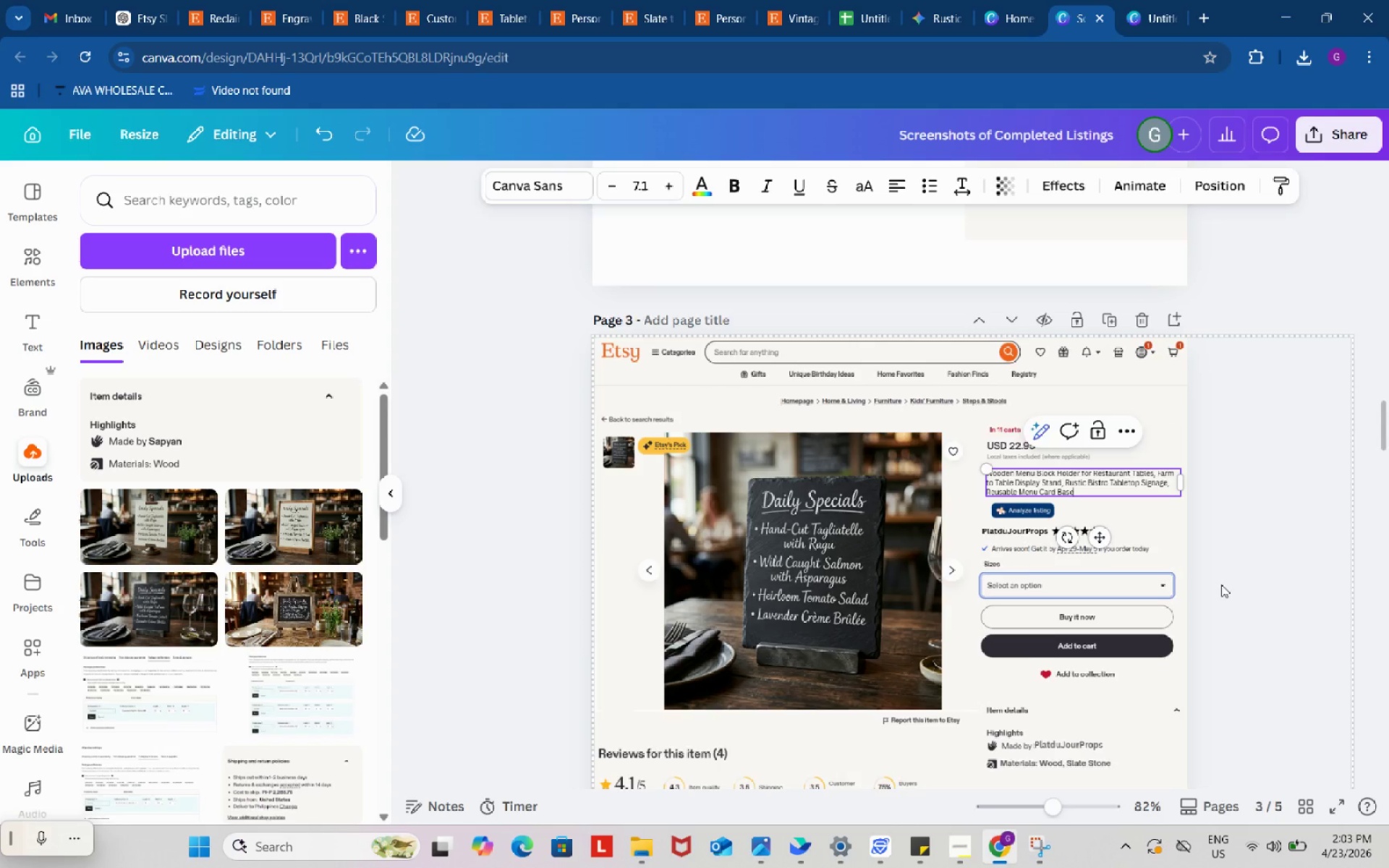 
scroll: coordinate [1221, 584], scroll_direction: down, amount: 4.0
 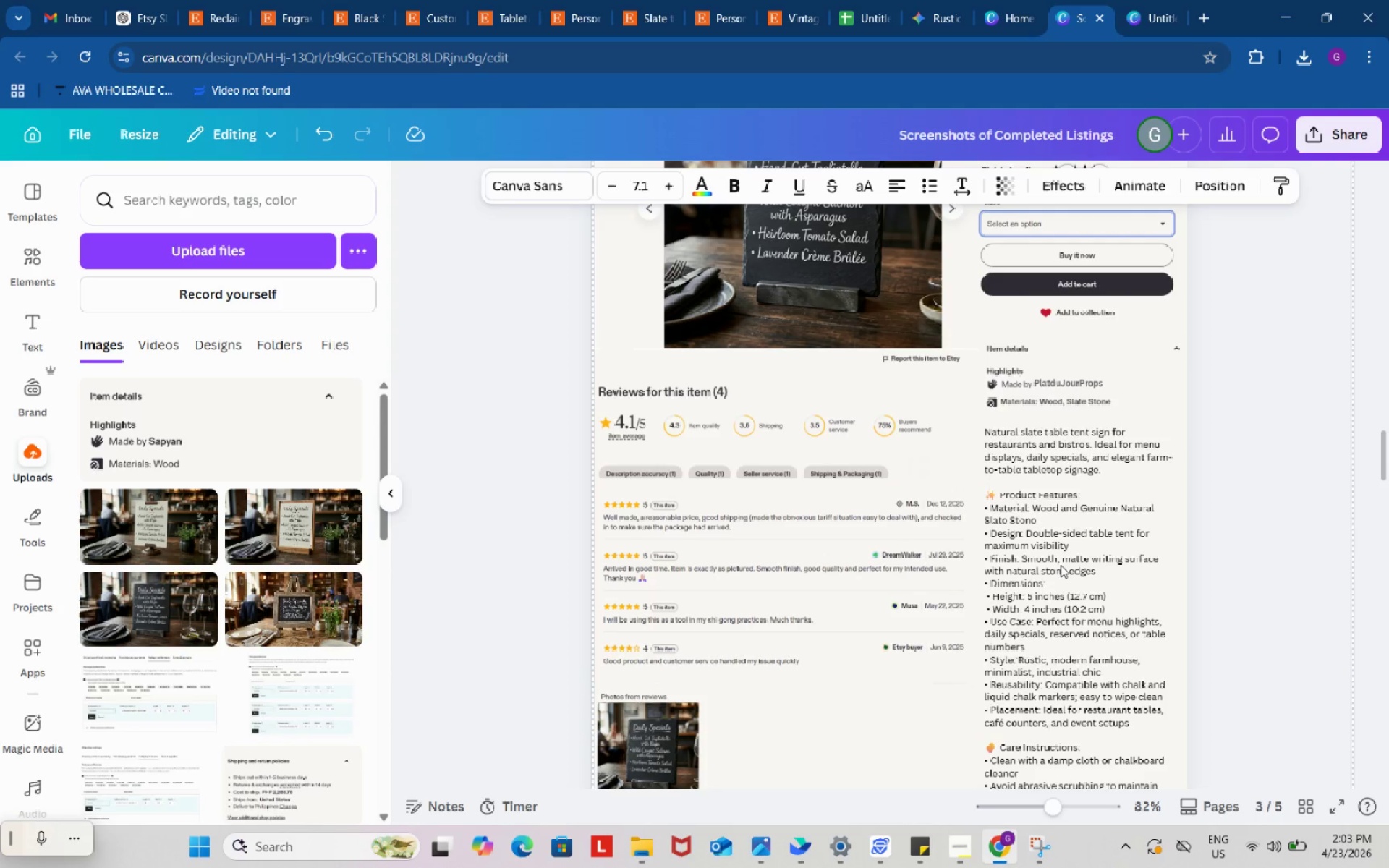 
double_click([1061, 565])
 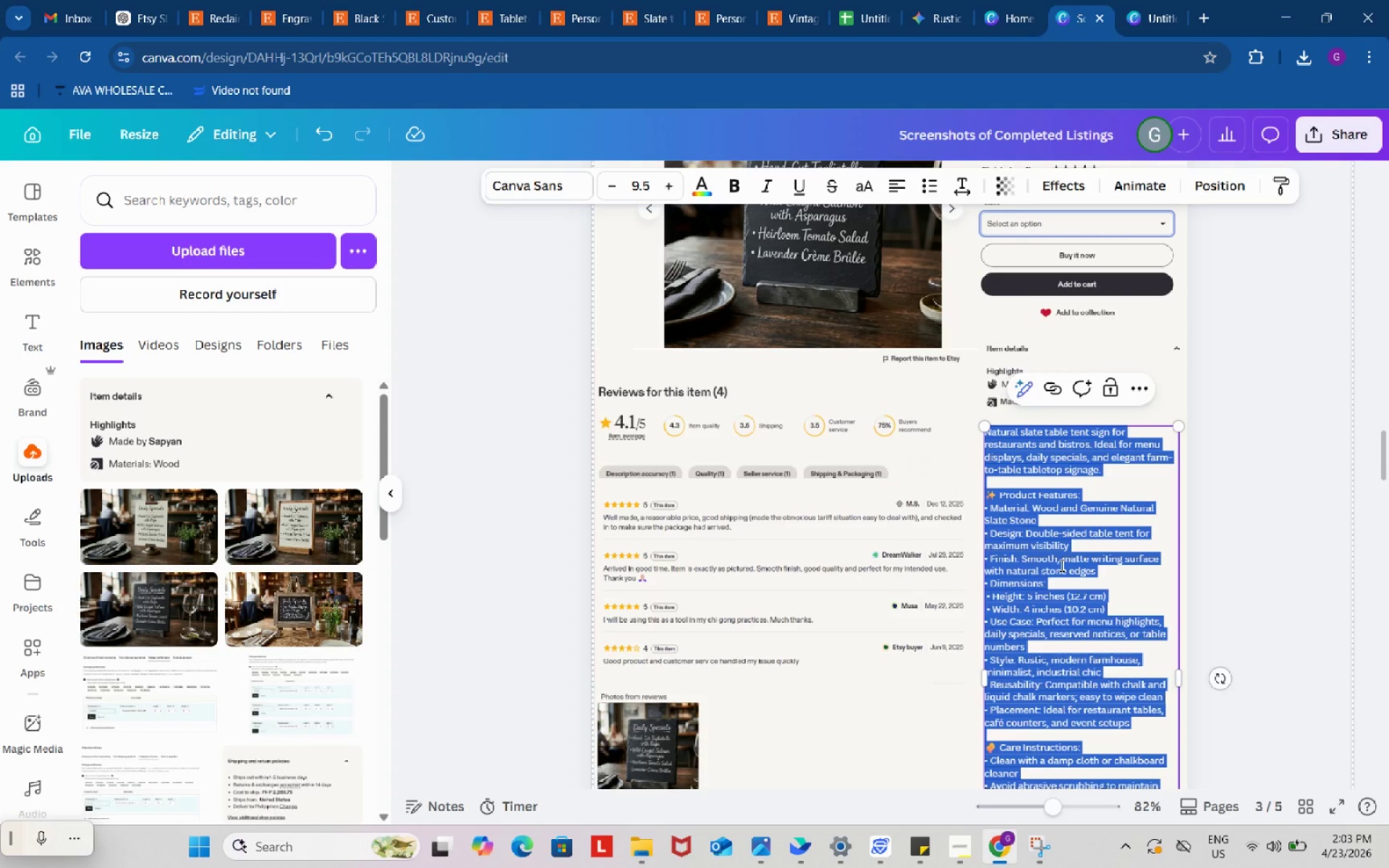 
key(Control+ControlLeft)
 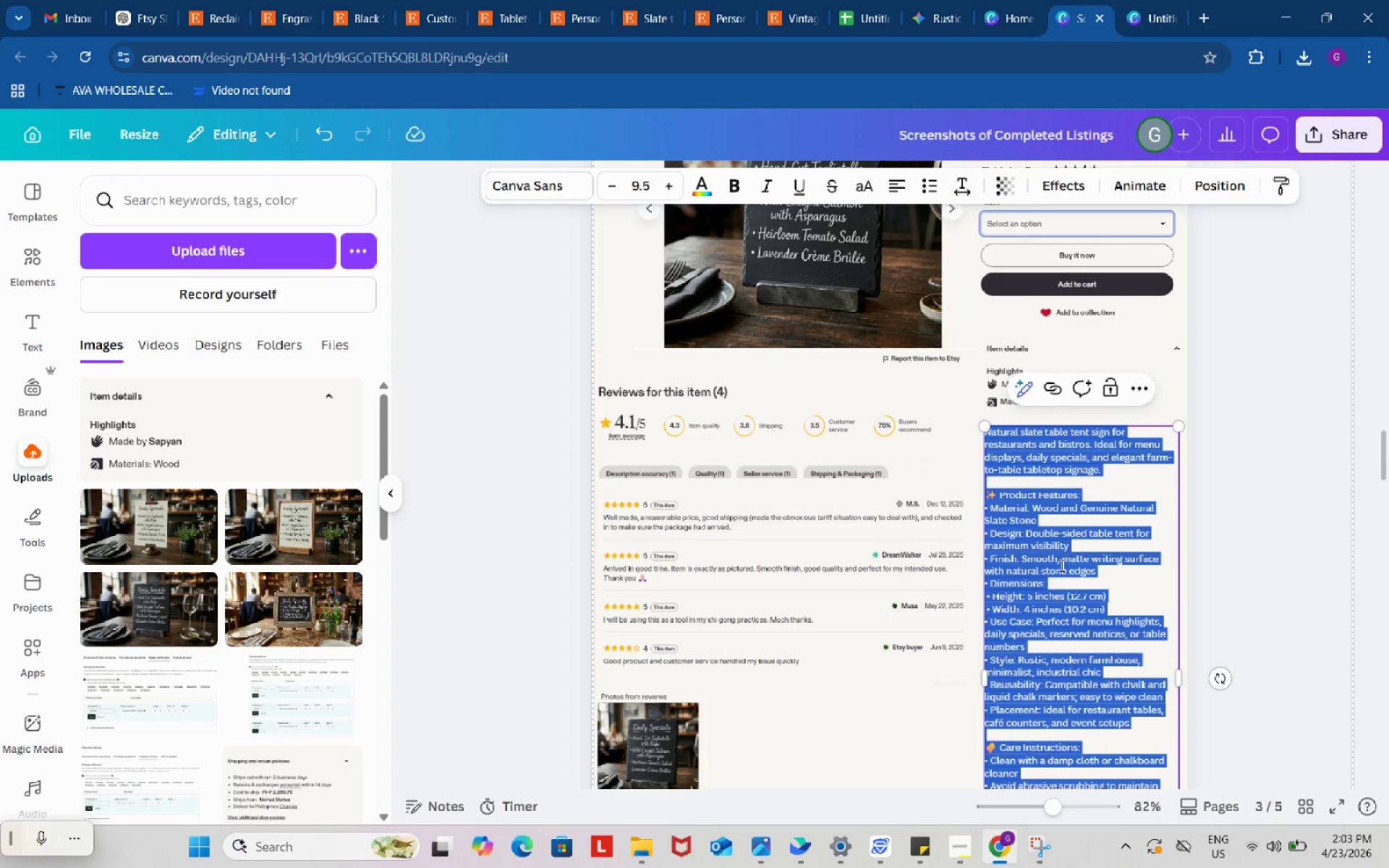 
key(Control+V)
 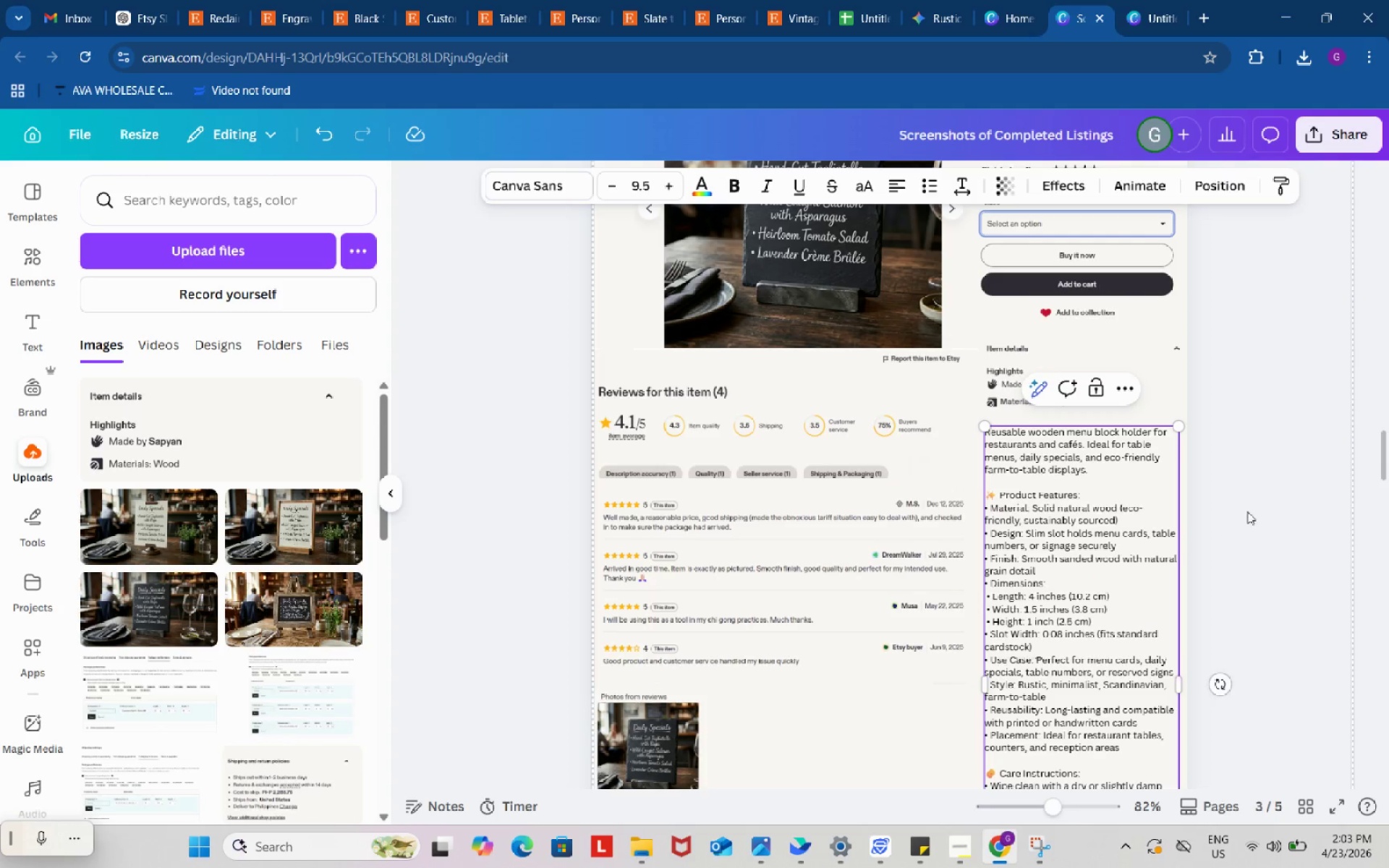 
scroll: coordinate [1260, 493], scroll_direction: up, amount: 35.0
 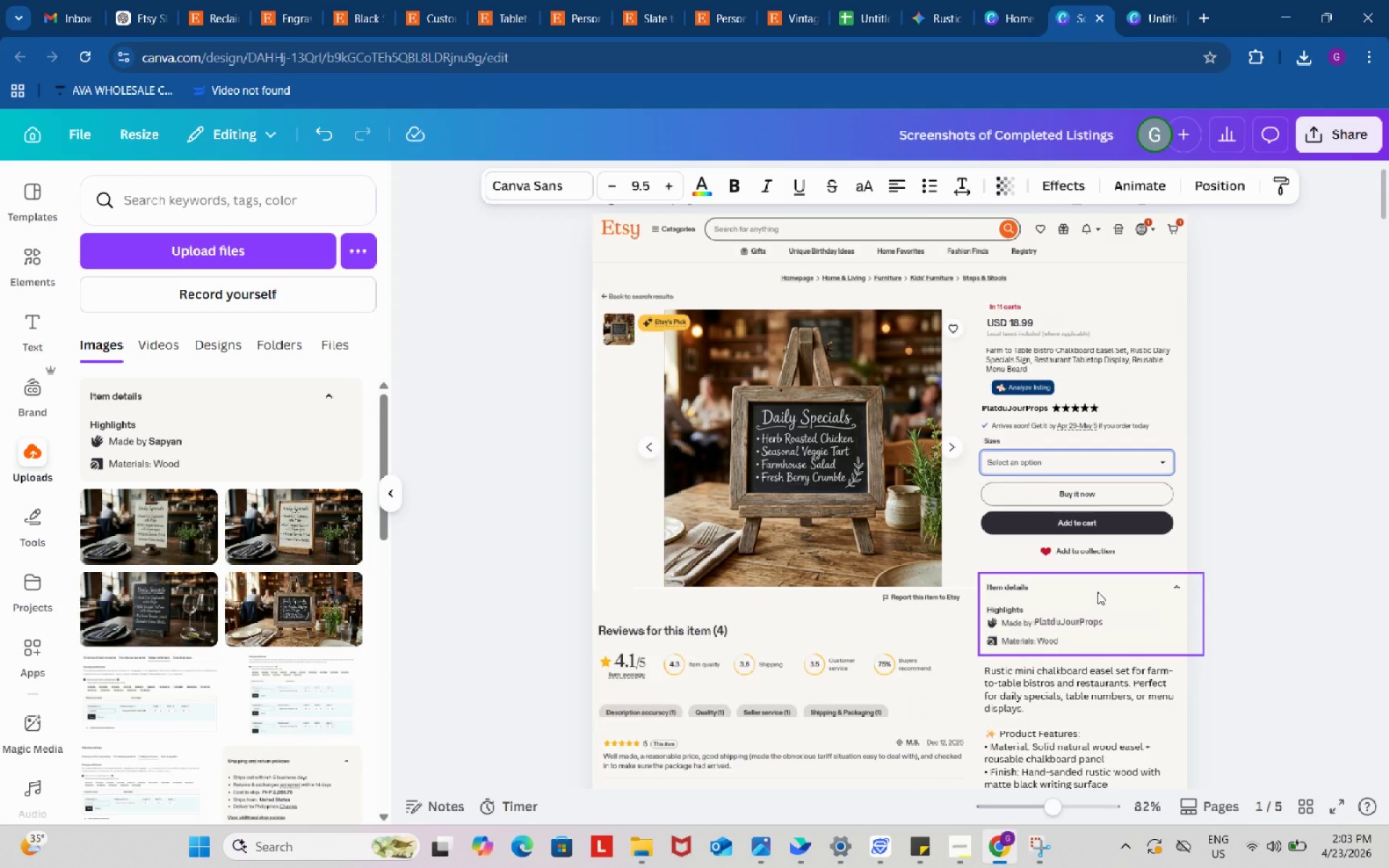 
left_click([1097, 592])
 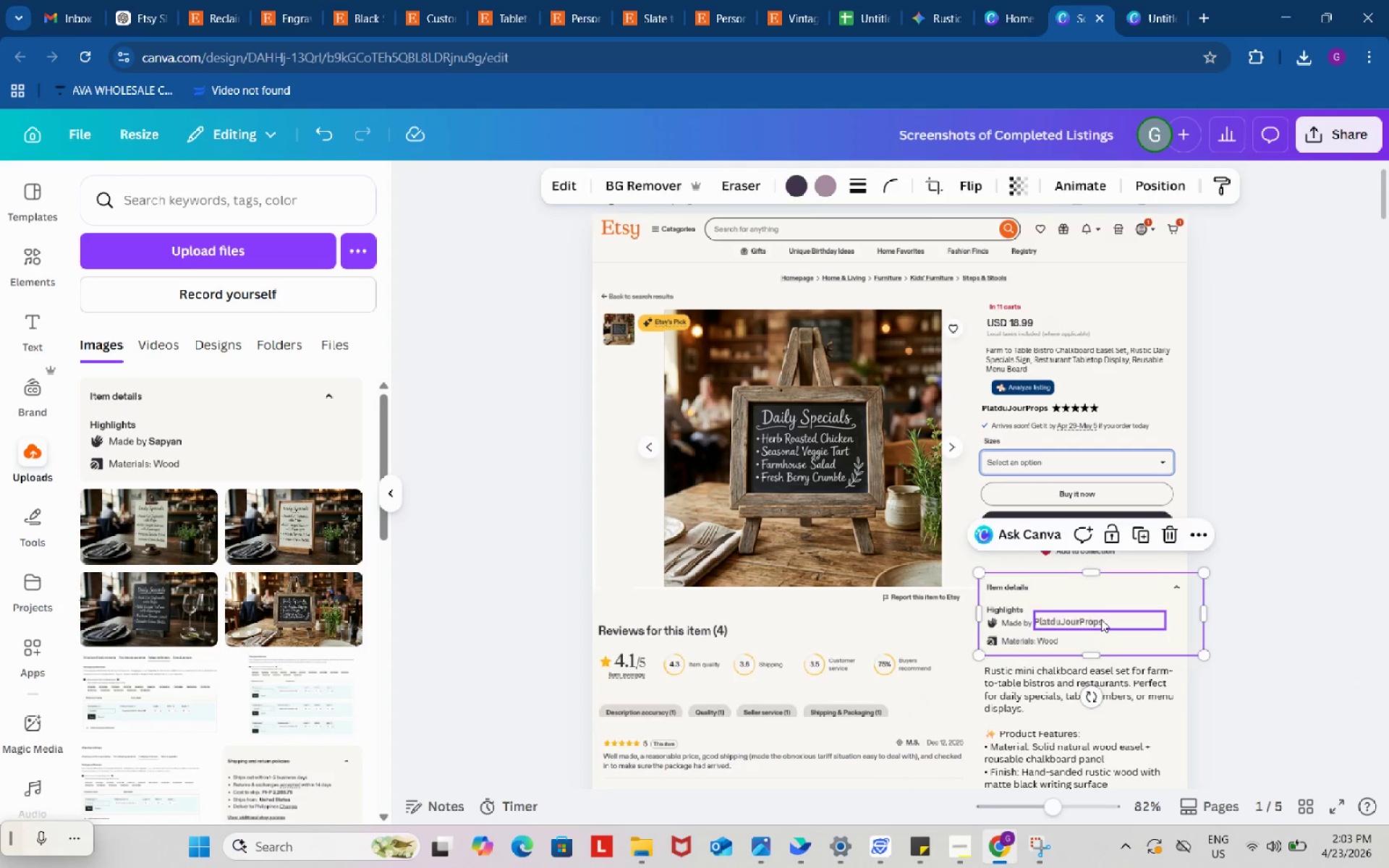 
left_click([1101, 619])
 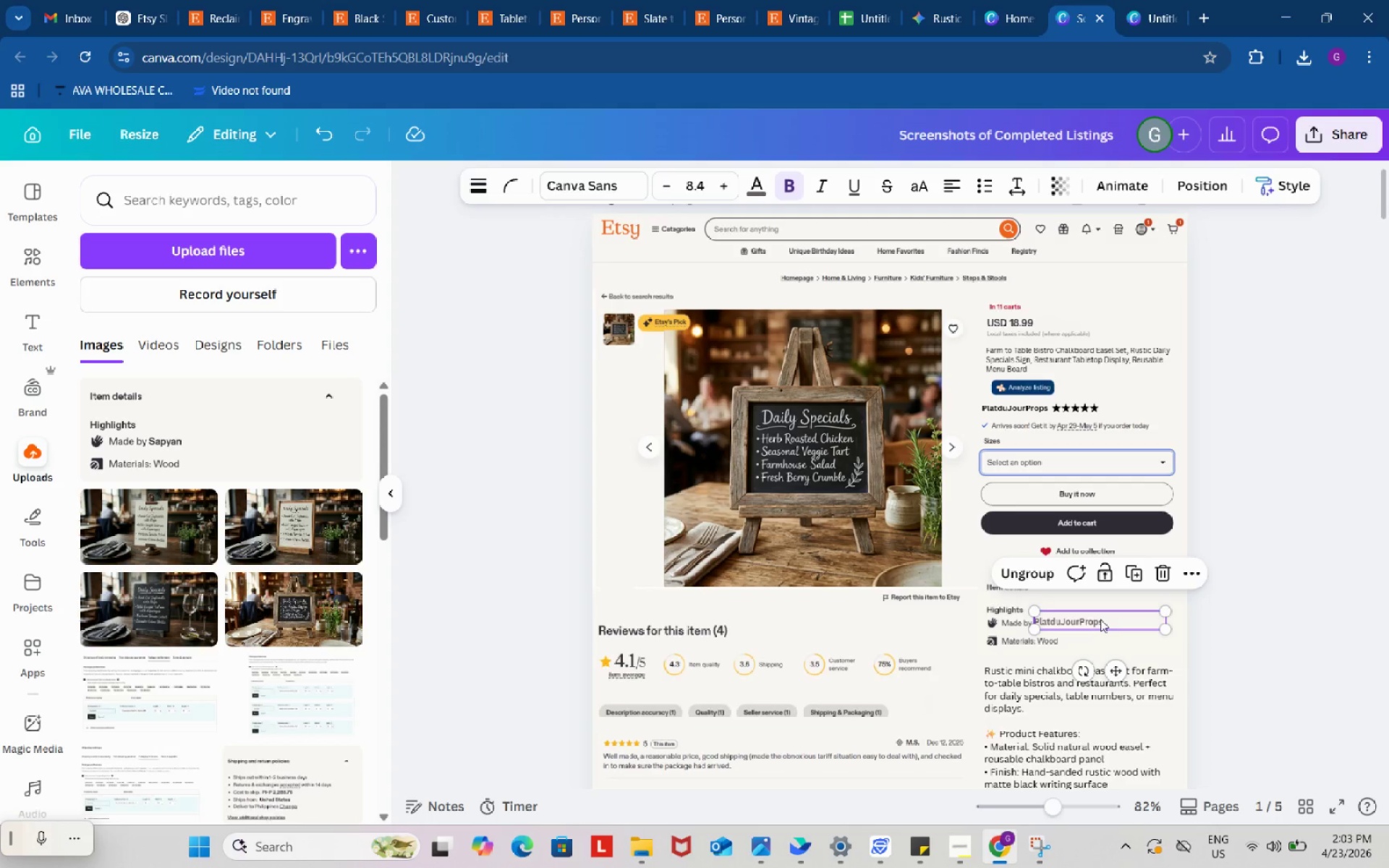 
hold_key(key=ShiftLeft, duration=1.0)
left_click([1142, 639])
 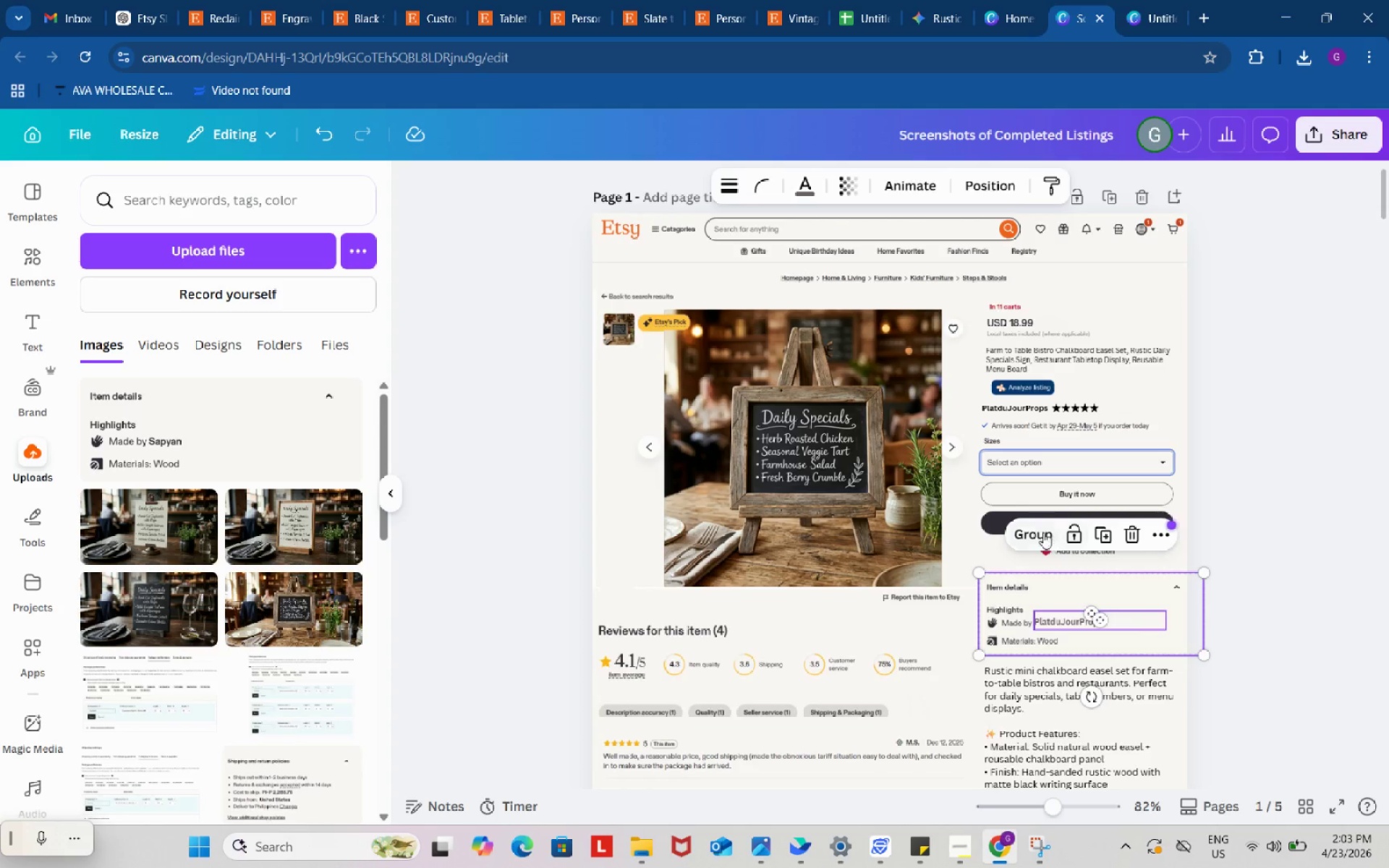 
left_click([1035, 527])
 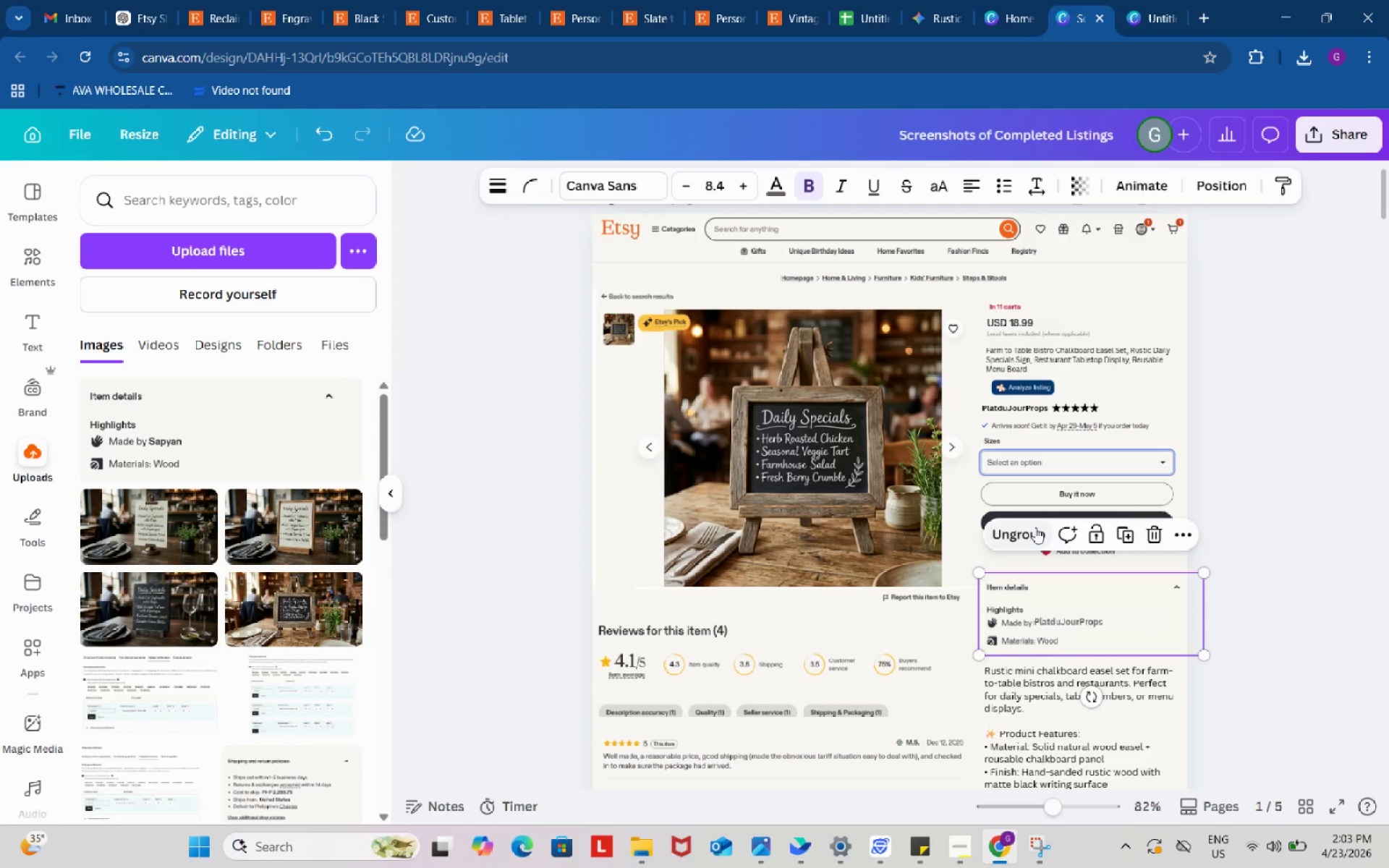 
key(Control+Shift+C)
 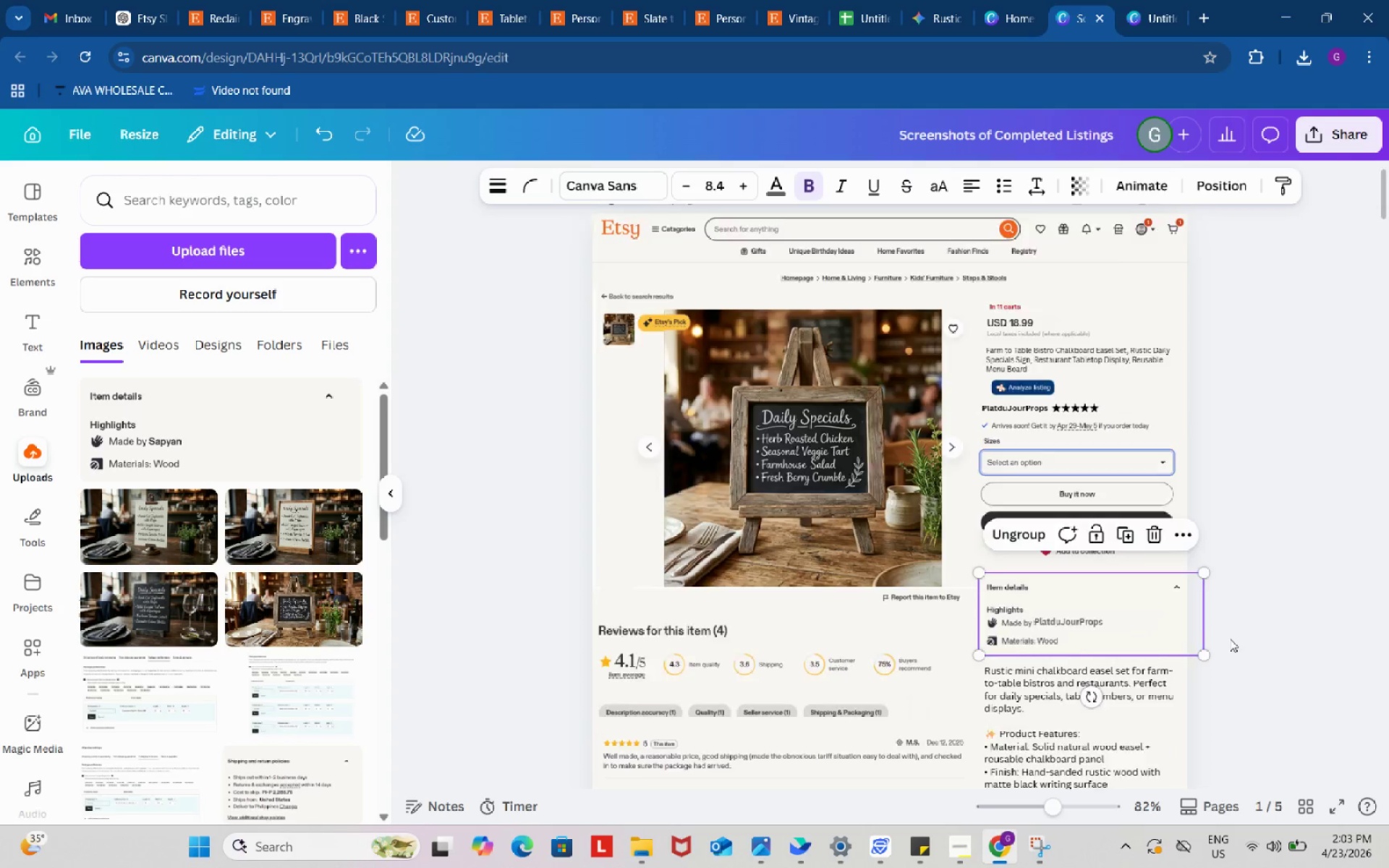 
scroll: coordinate [1228, 632], scroll_direction: down, amount: 23.0
 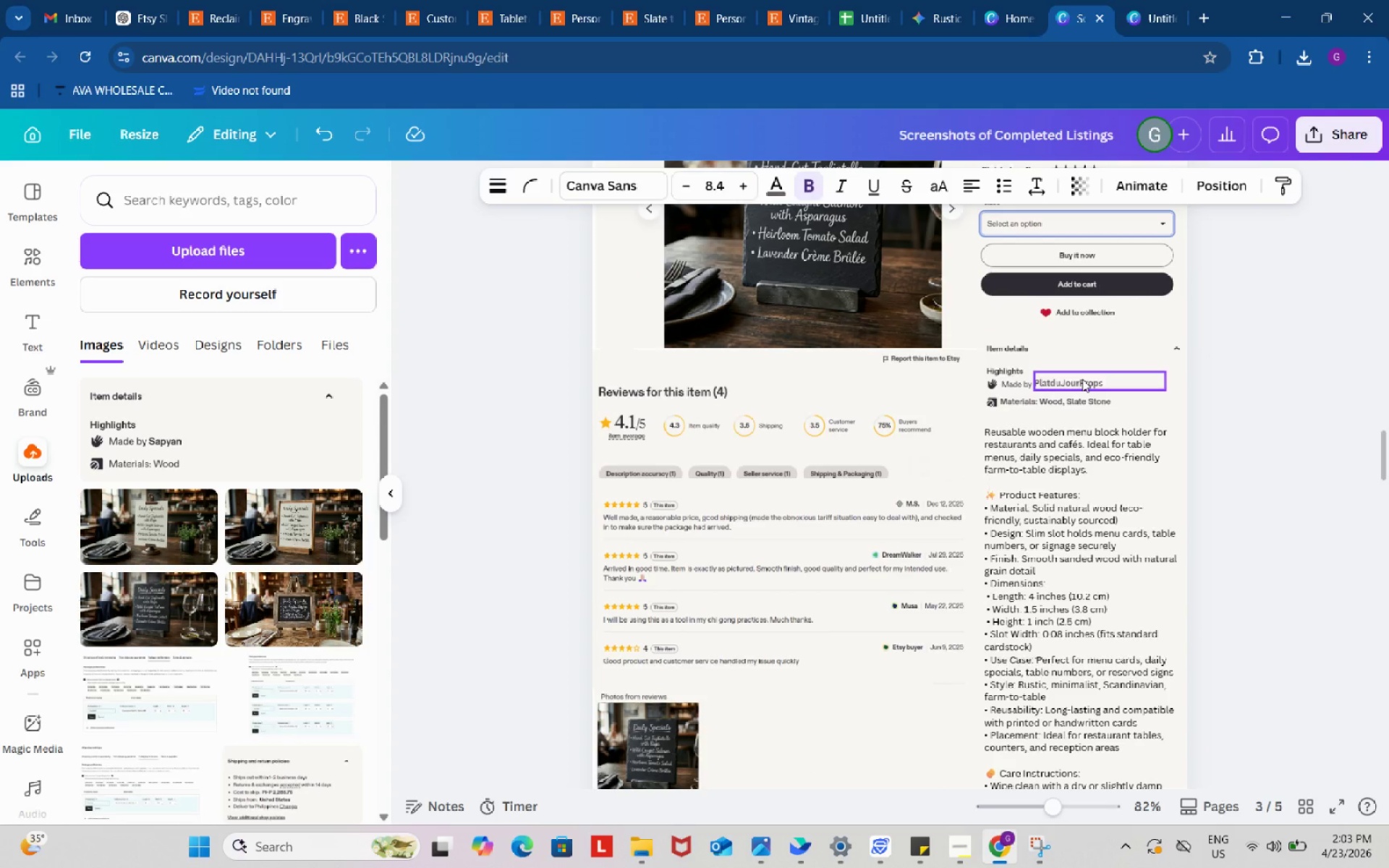 
left_click([1032, 356])
 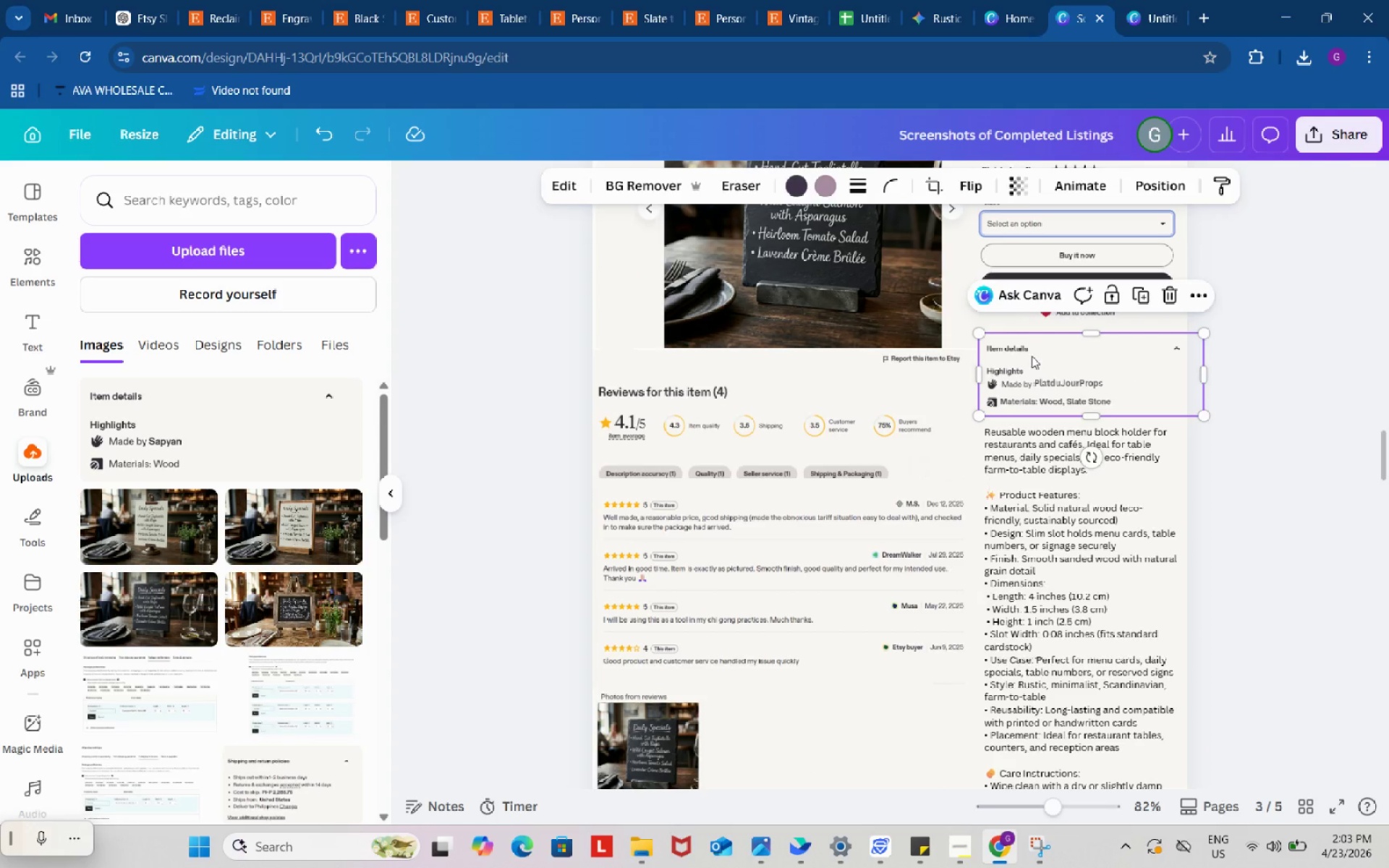 
key(Control+Shift+ControlLeft)
 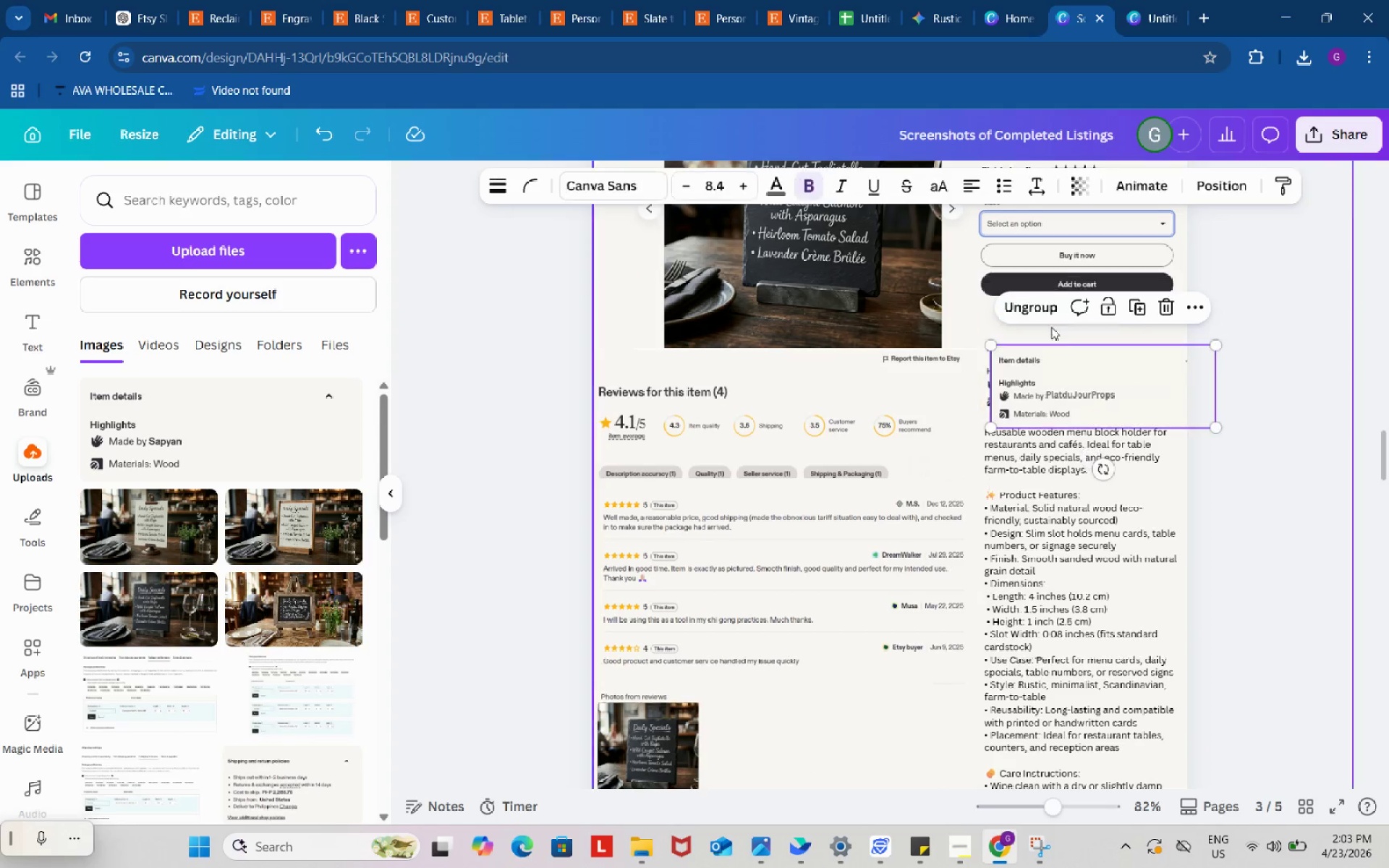 
key(Control+Shift+V)
 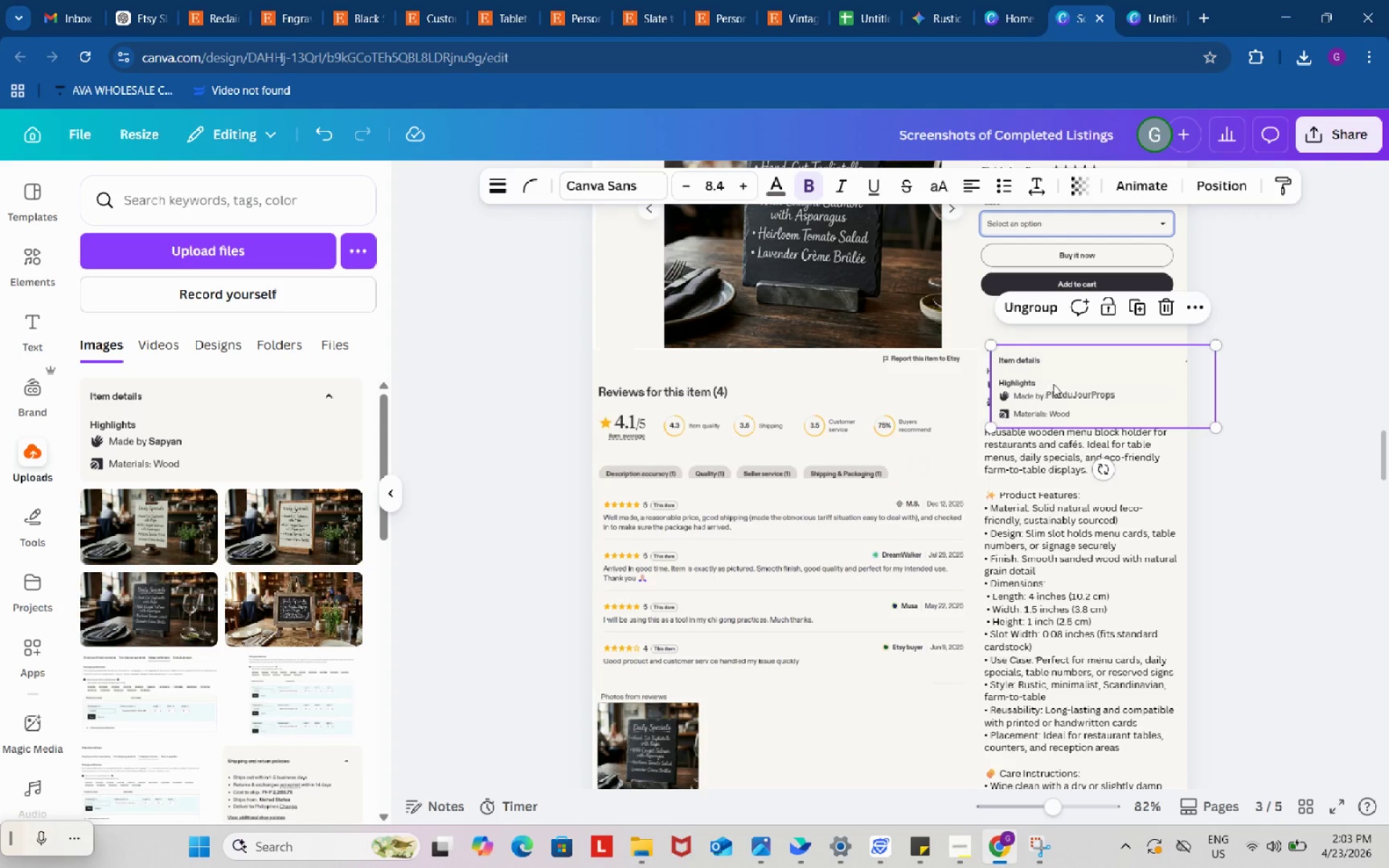 
left_click_drag(start_coordinate=[1055, 384], to_coordinate=[1042, 377])
 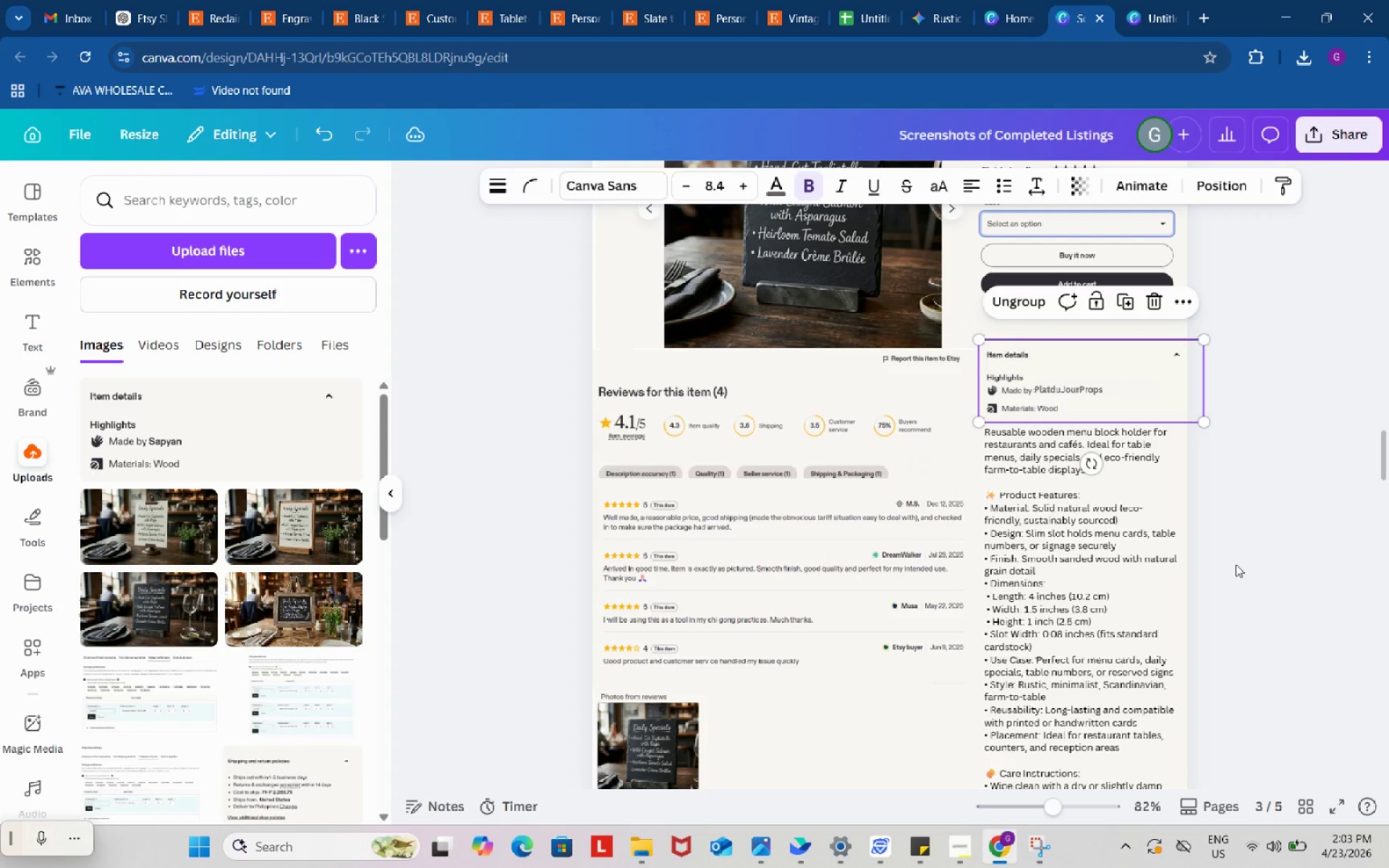 
left_click([1236, 564])
 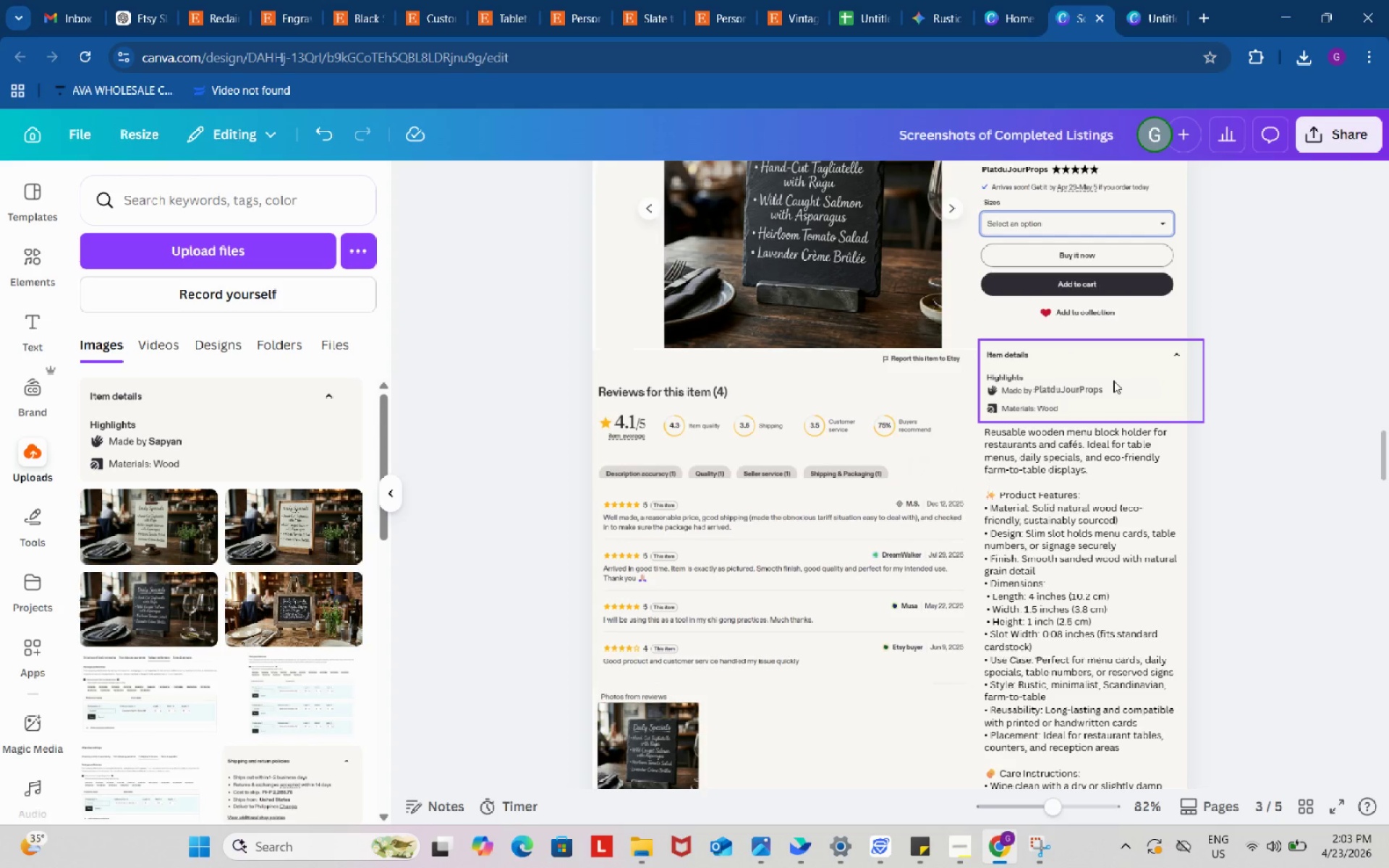 
left_click_drag(start_coordinate=[1110, 373], to_coordinate=[1106, 373])
 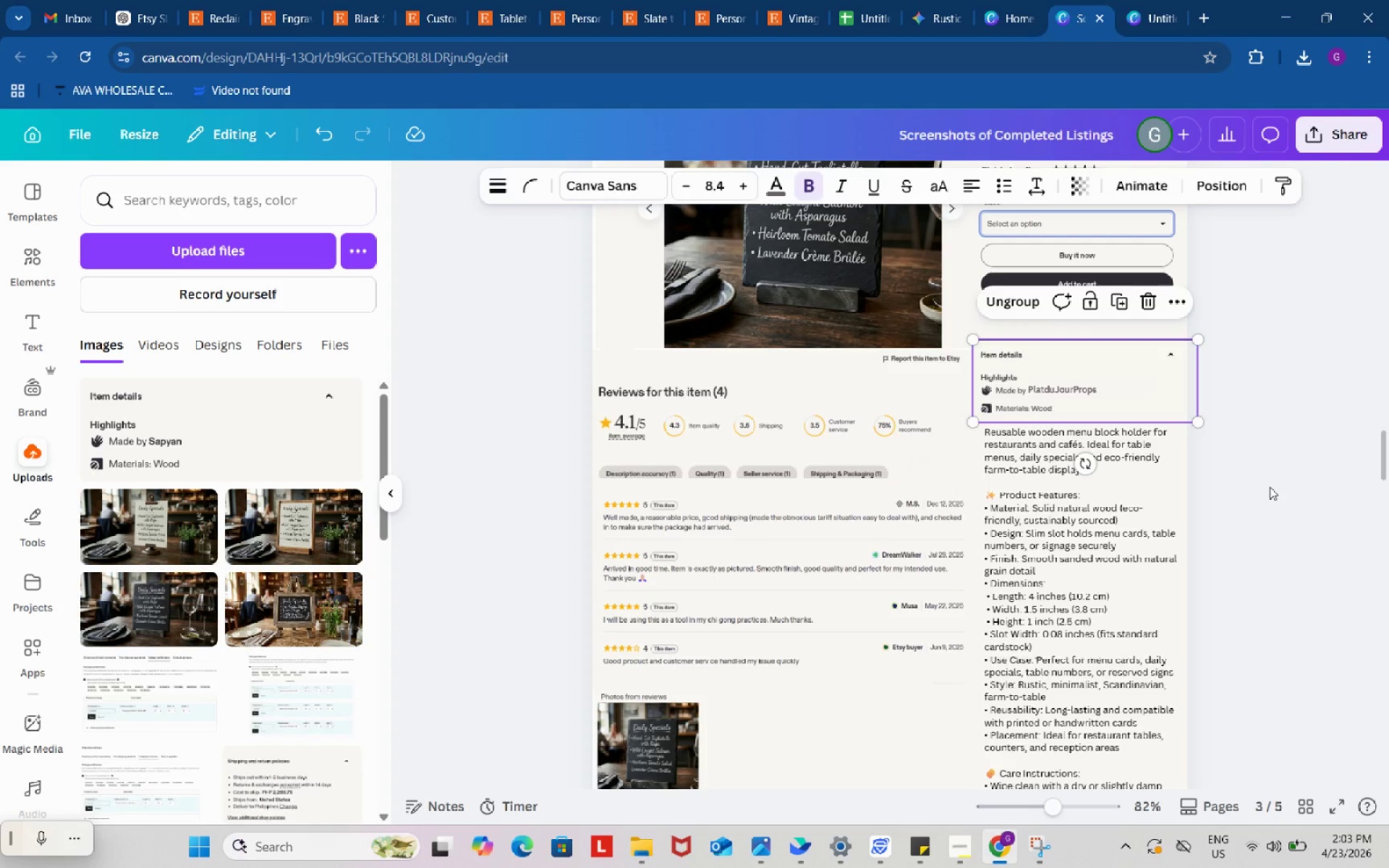 
left_click([1270, 487])
 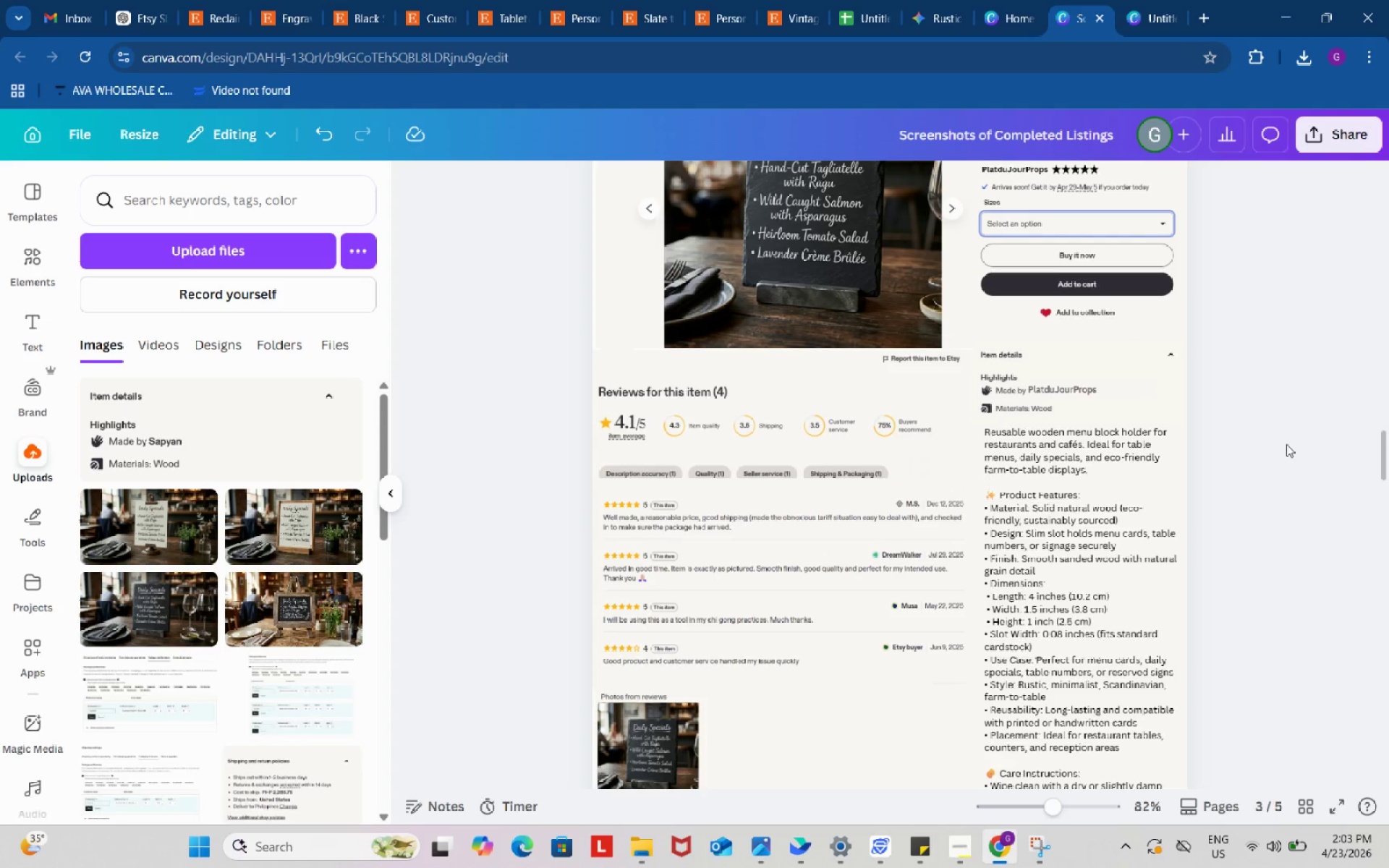 
left_click([880, 0])
 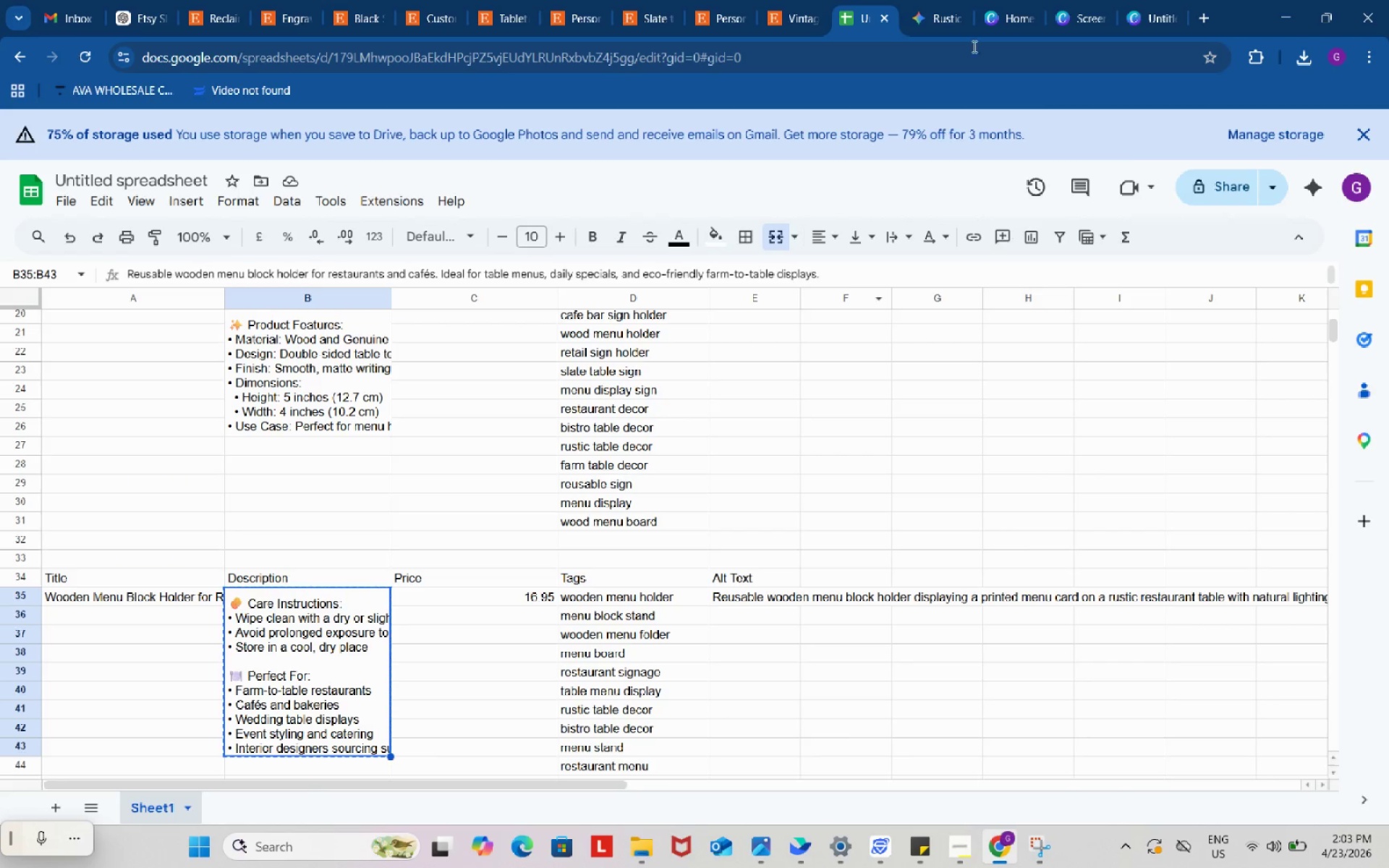 
left_click([1065, 0])
 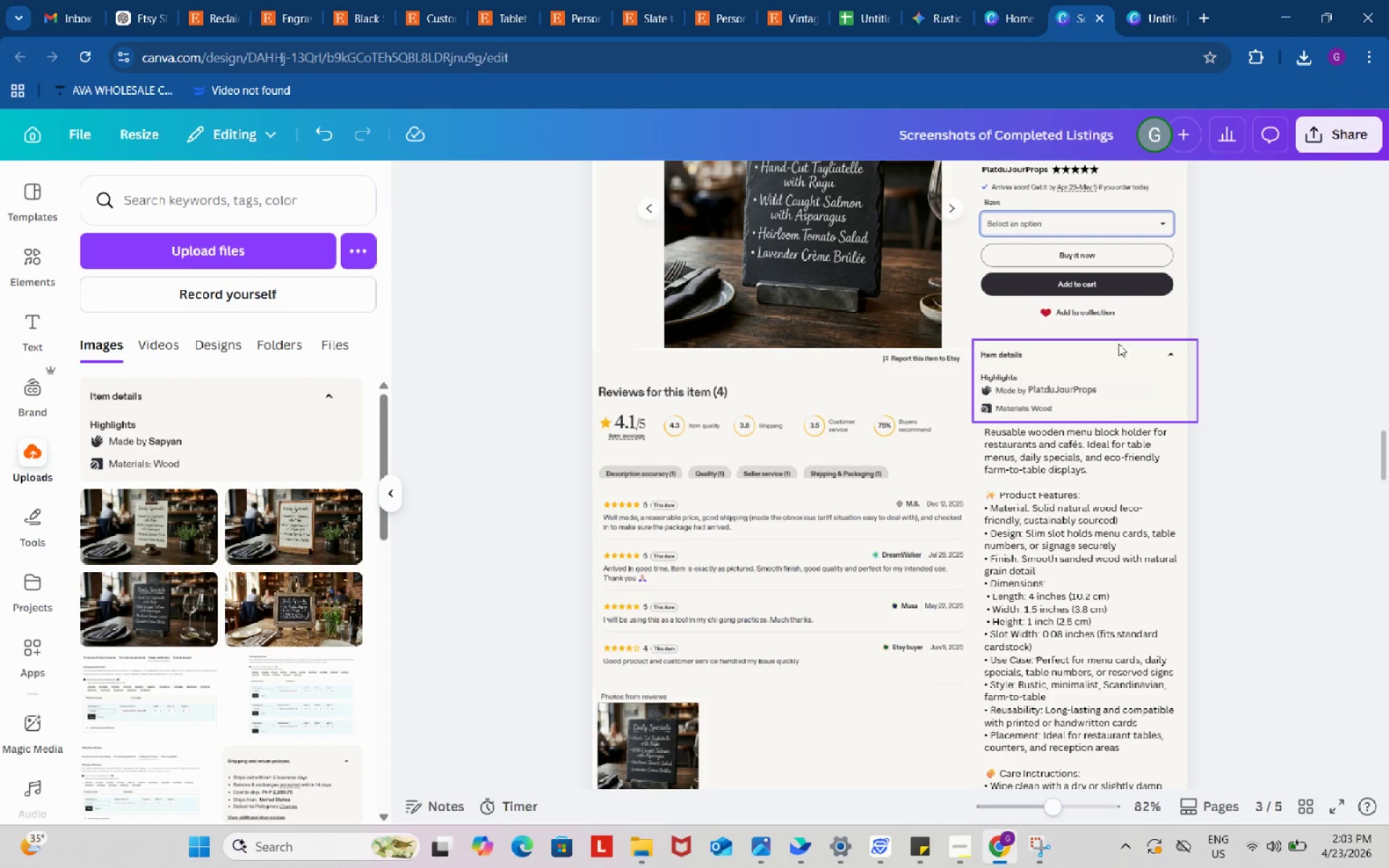 
left_click([1131, 0])
 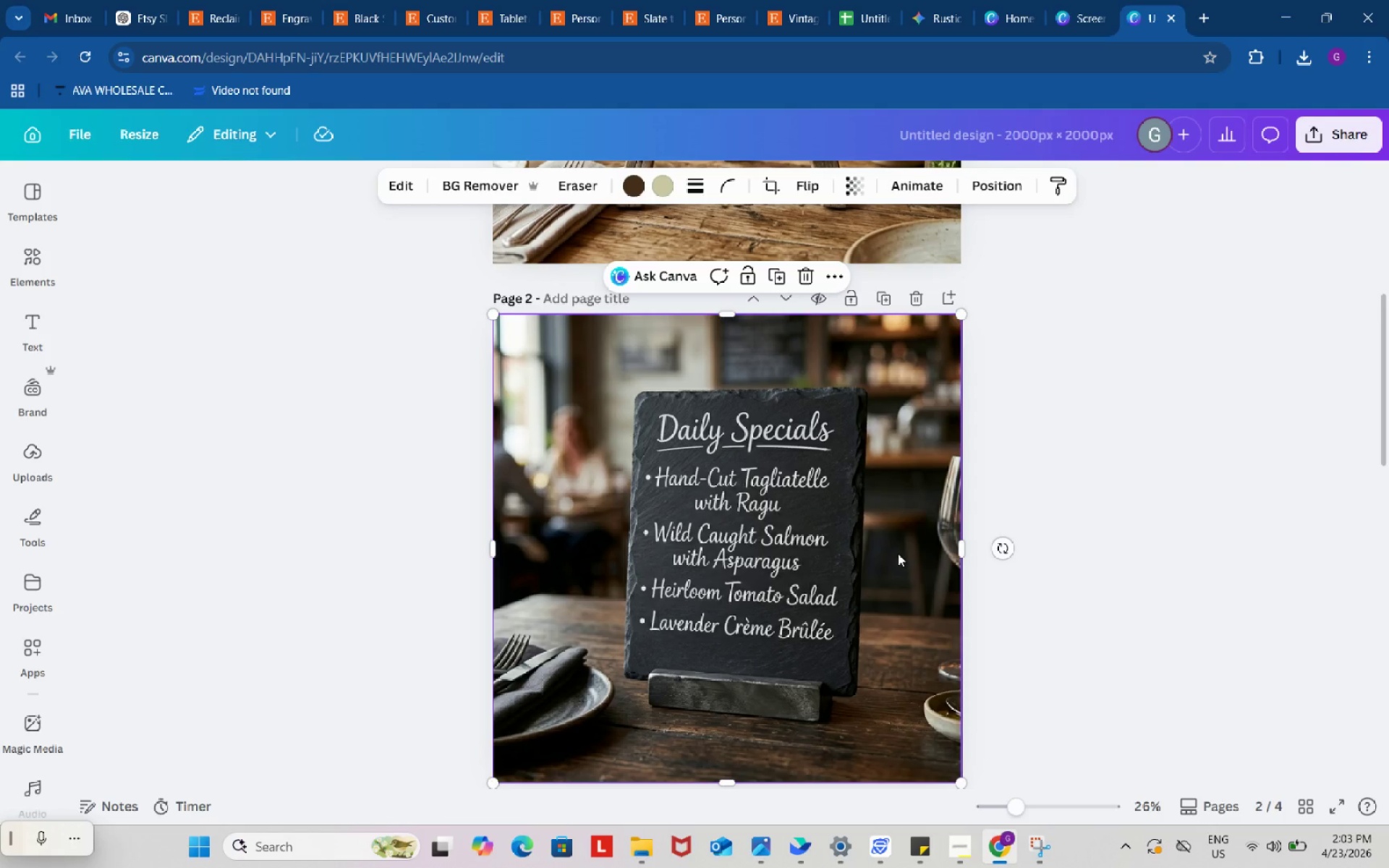 
left_click([865, 511])
 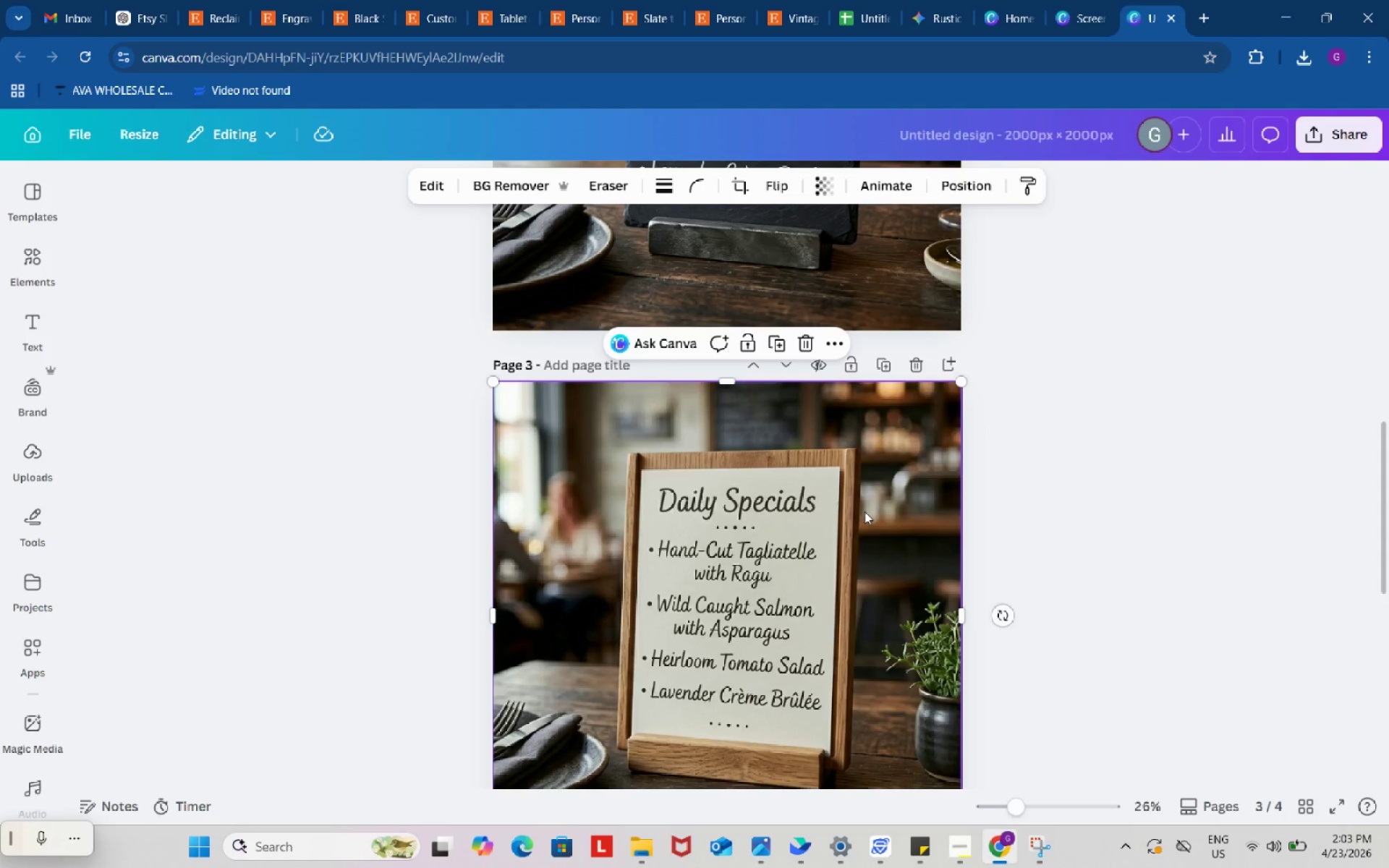 
scroll: coordinate [898, 554], scroll_direction: down, amount: 5.0
 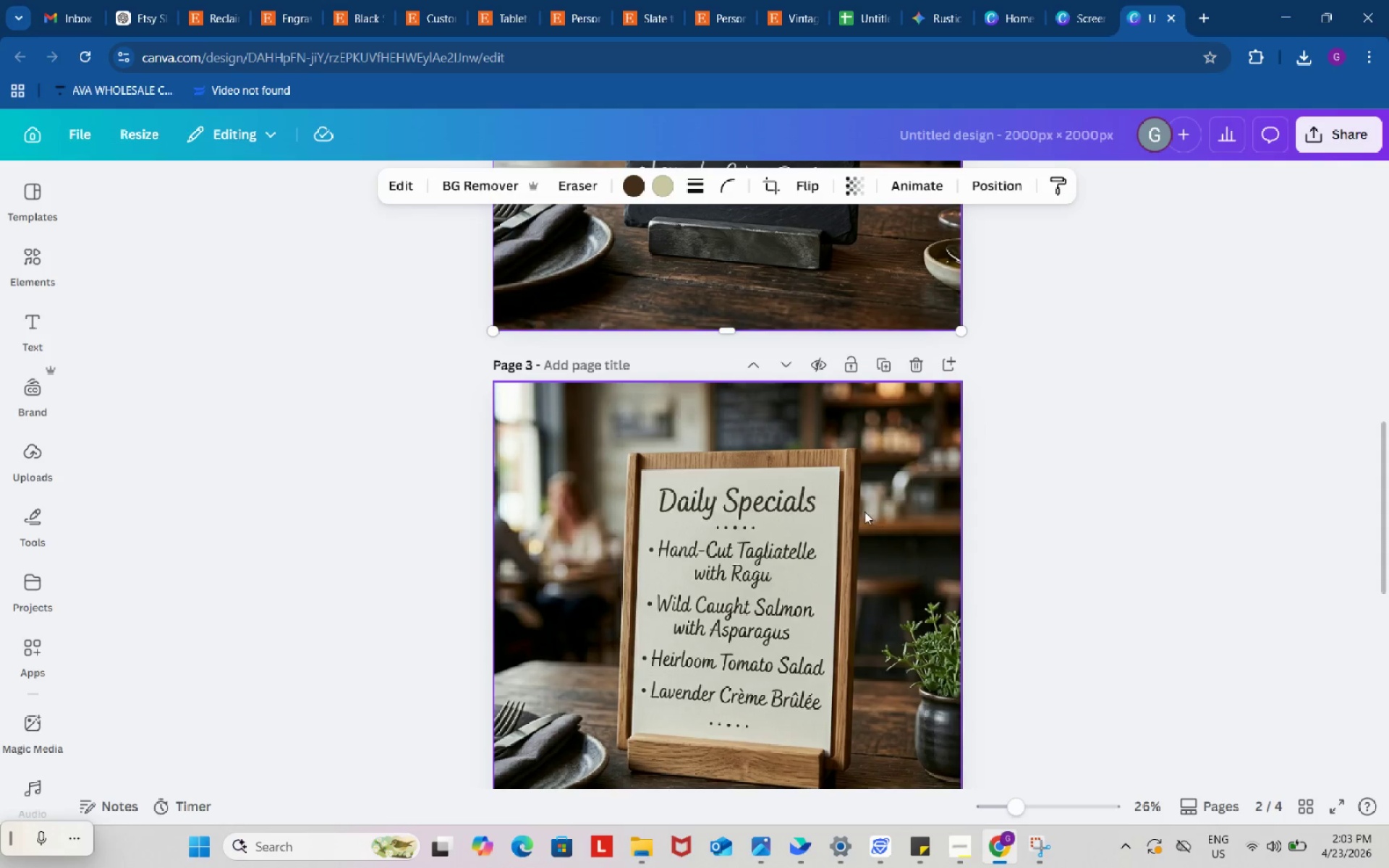 
key(Control+ControlLeft)
 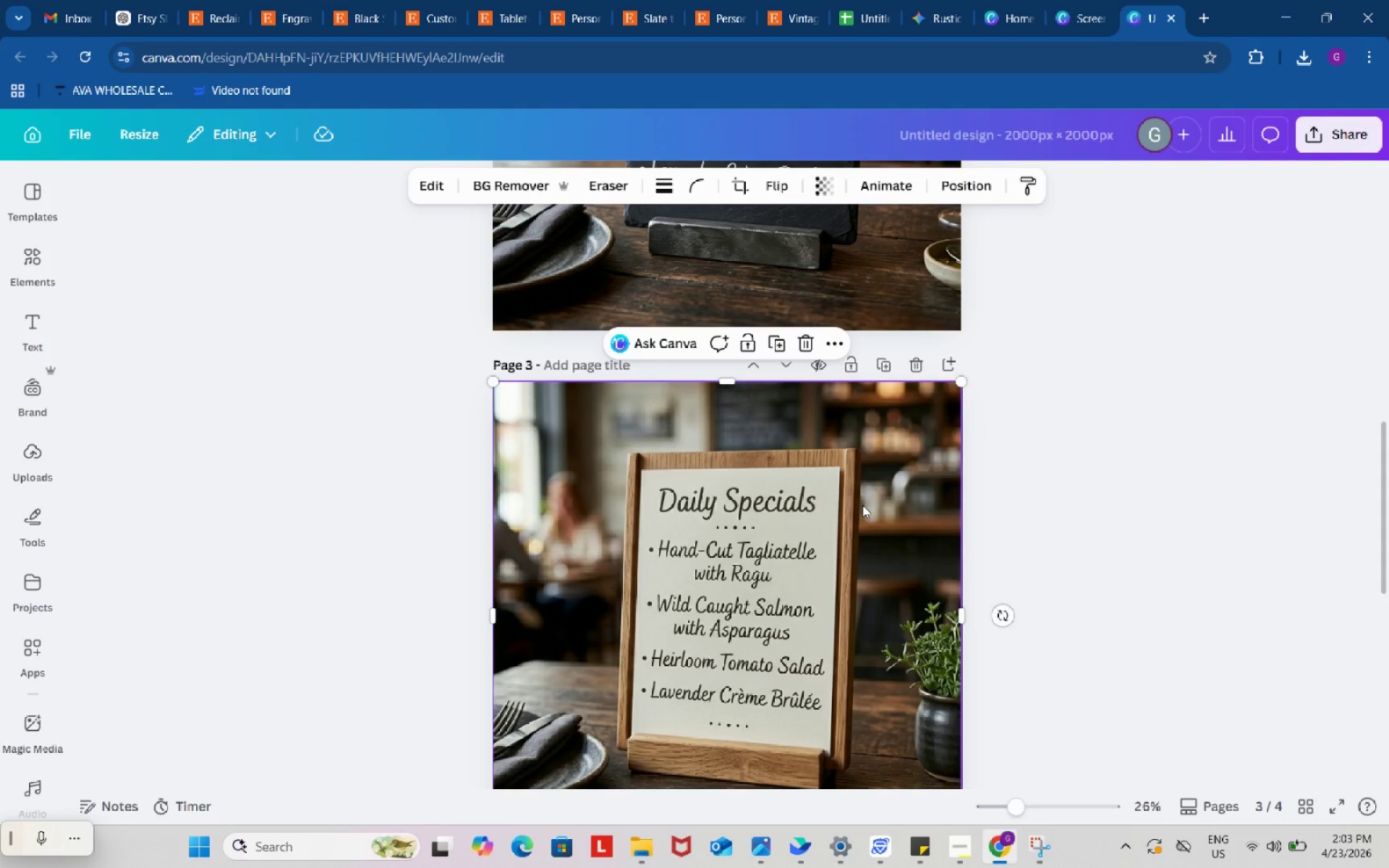 
key(Control+C)
 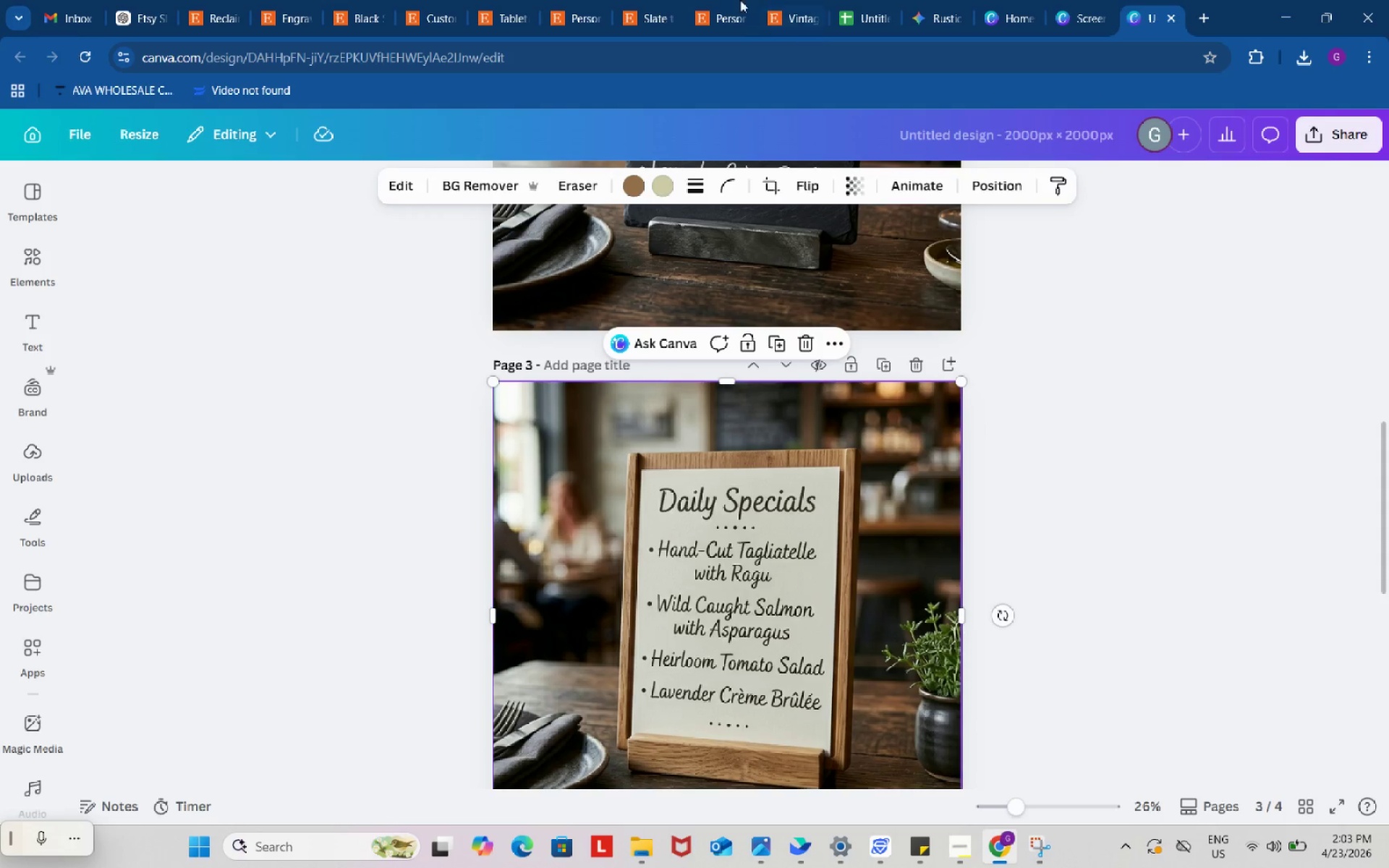 
left_click([721, 0])
 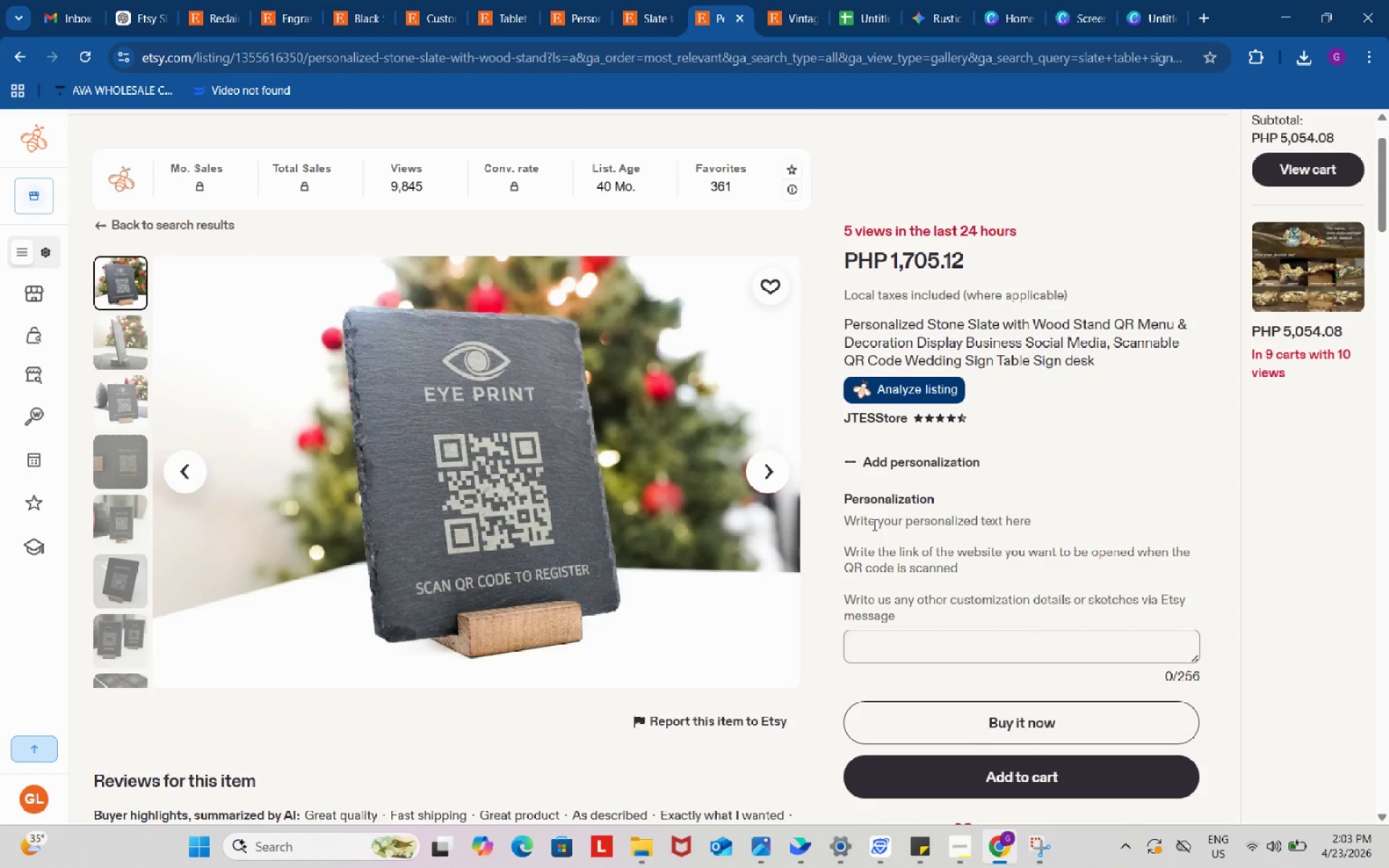 
scroll: coordinate [874, 527], scroll_direction: down, amount: 2.0
 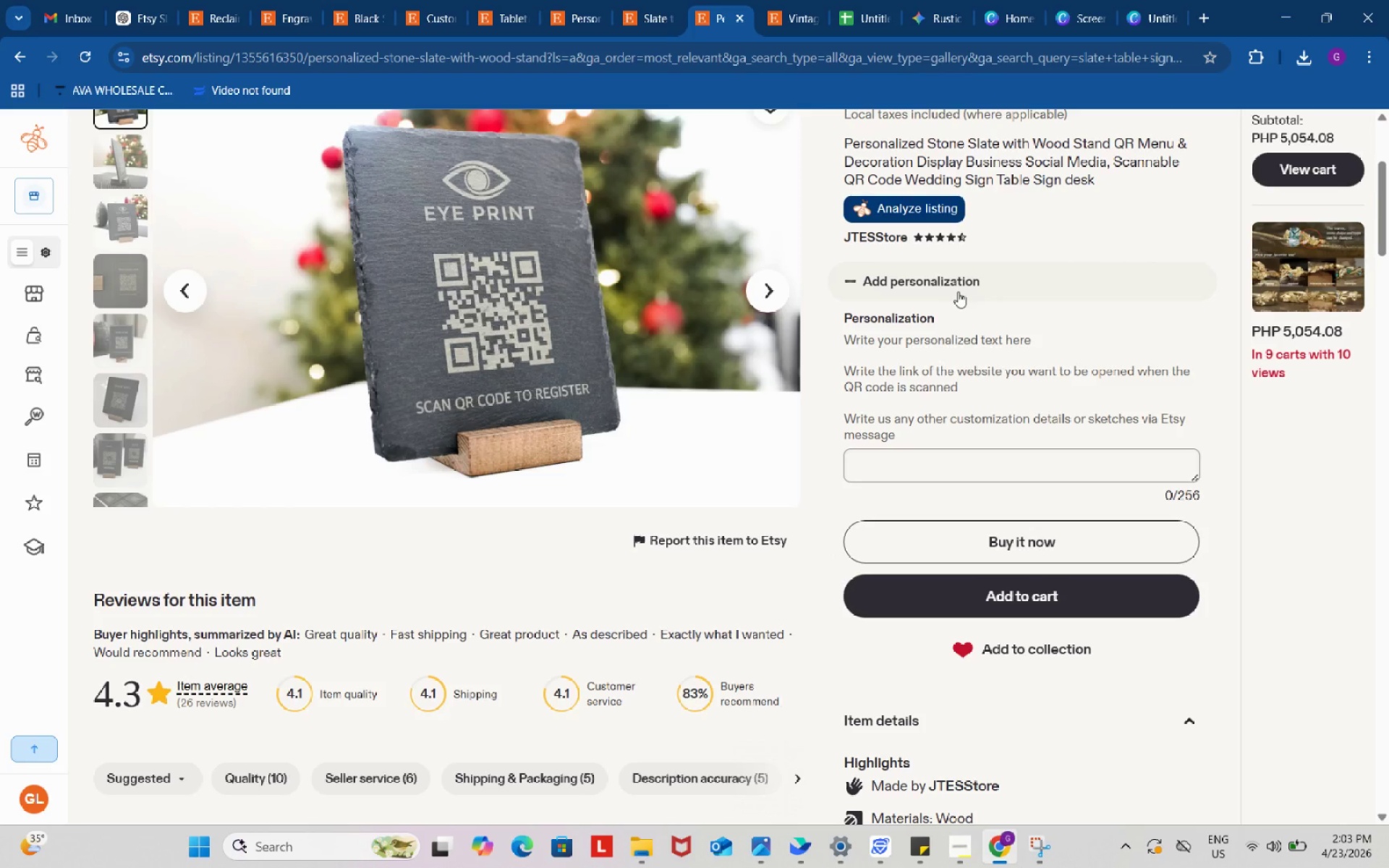 
wait(7.53)
 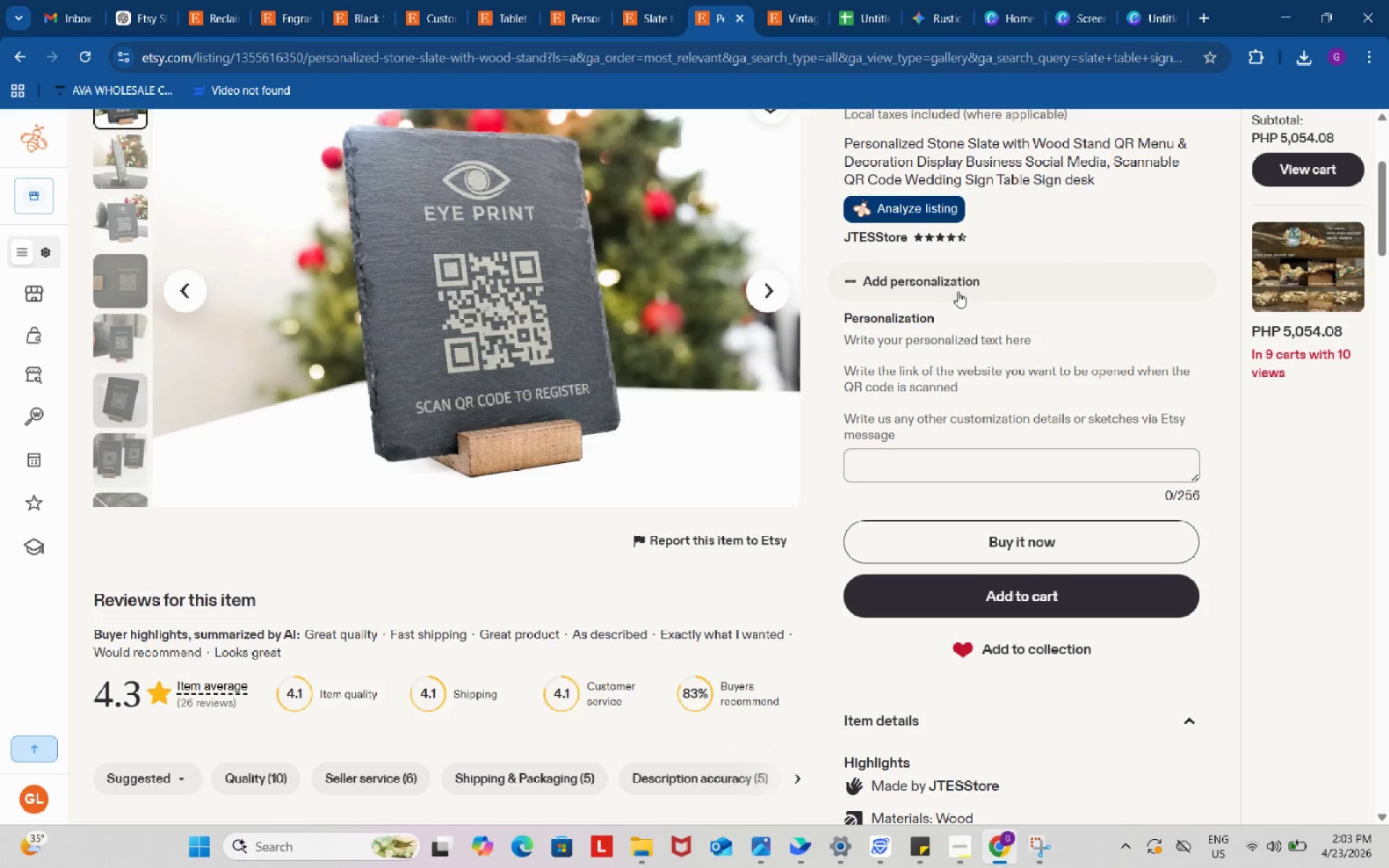 
left_click([1089, 0])
 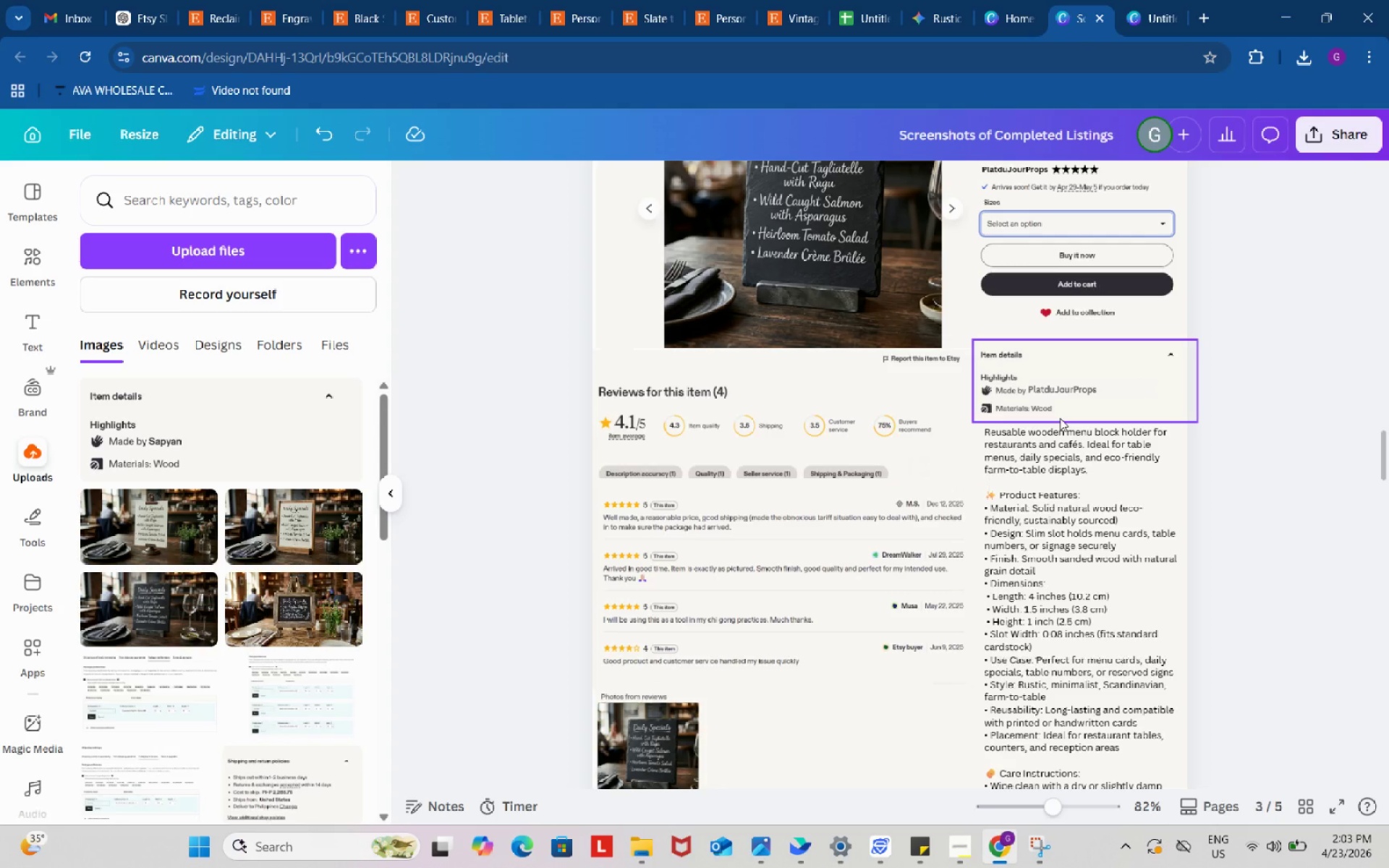 
hold_key(key=ControlLeft, duration=0.42)
 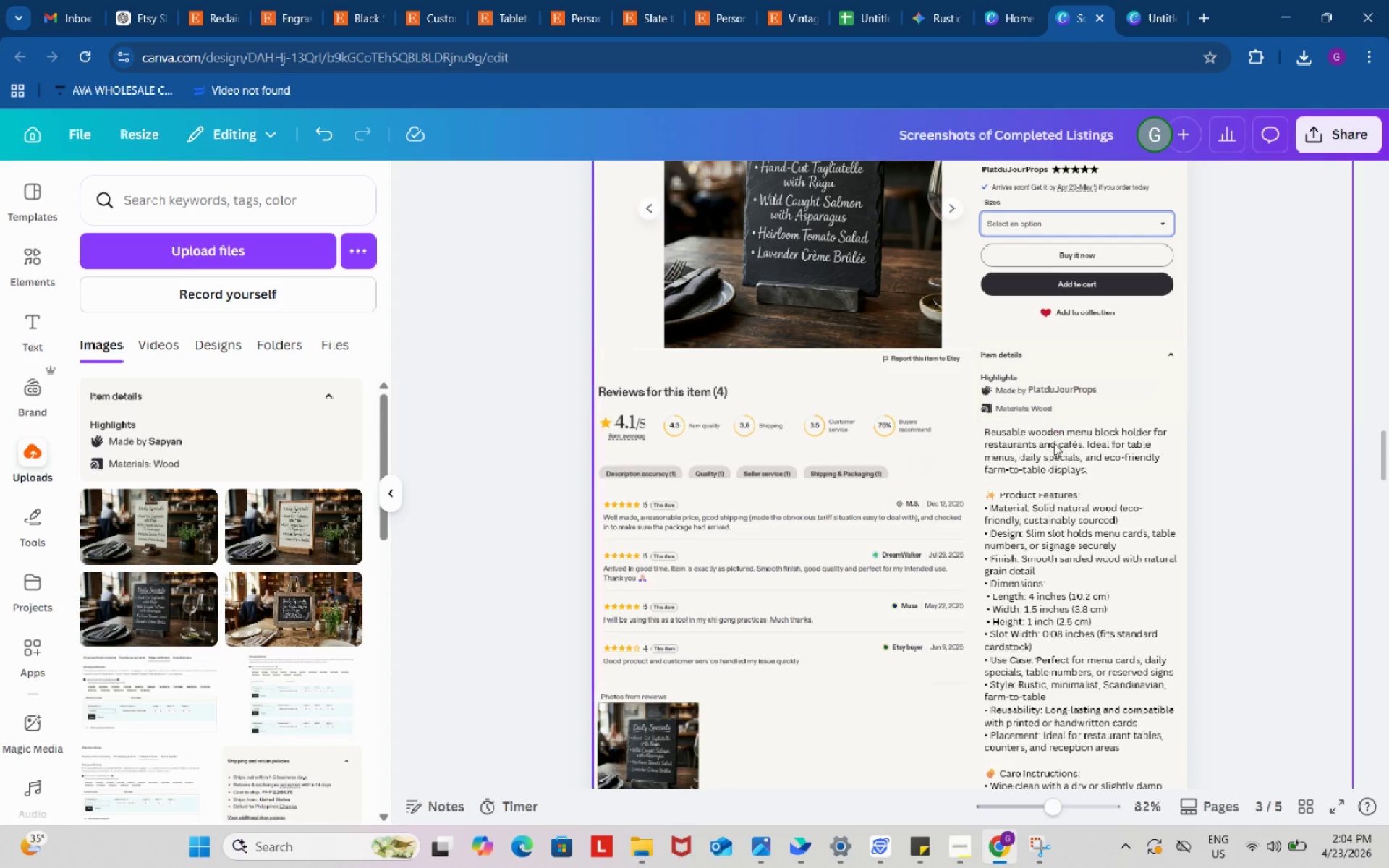 
key(Control+ControlLeft)
 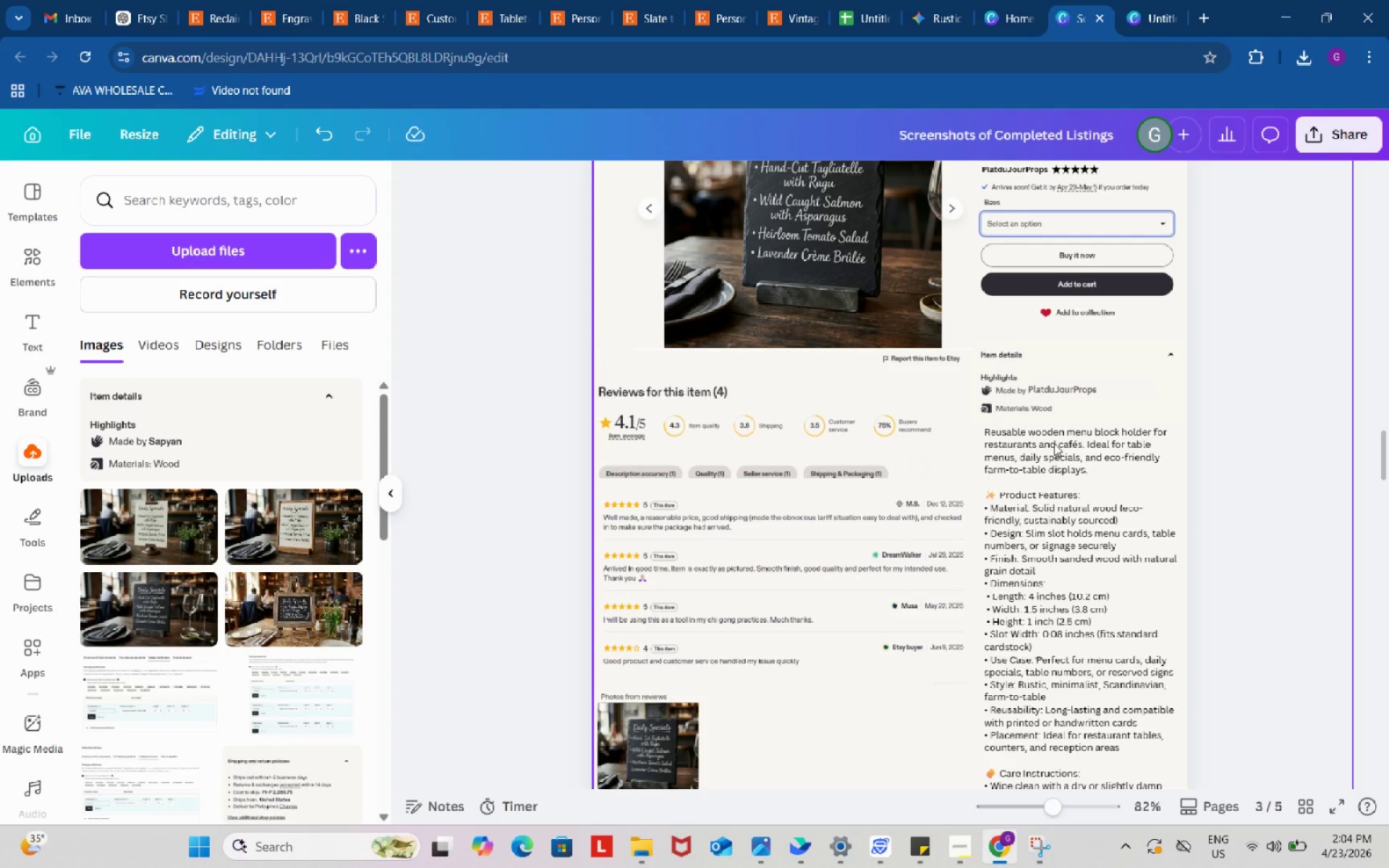 
key(Control+V)
 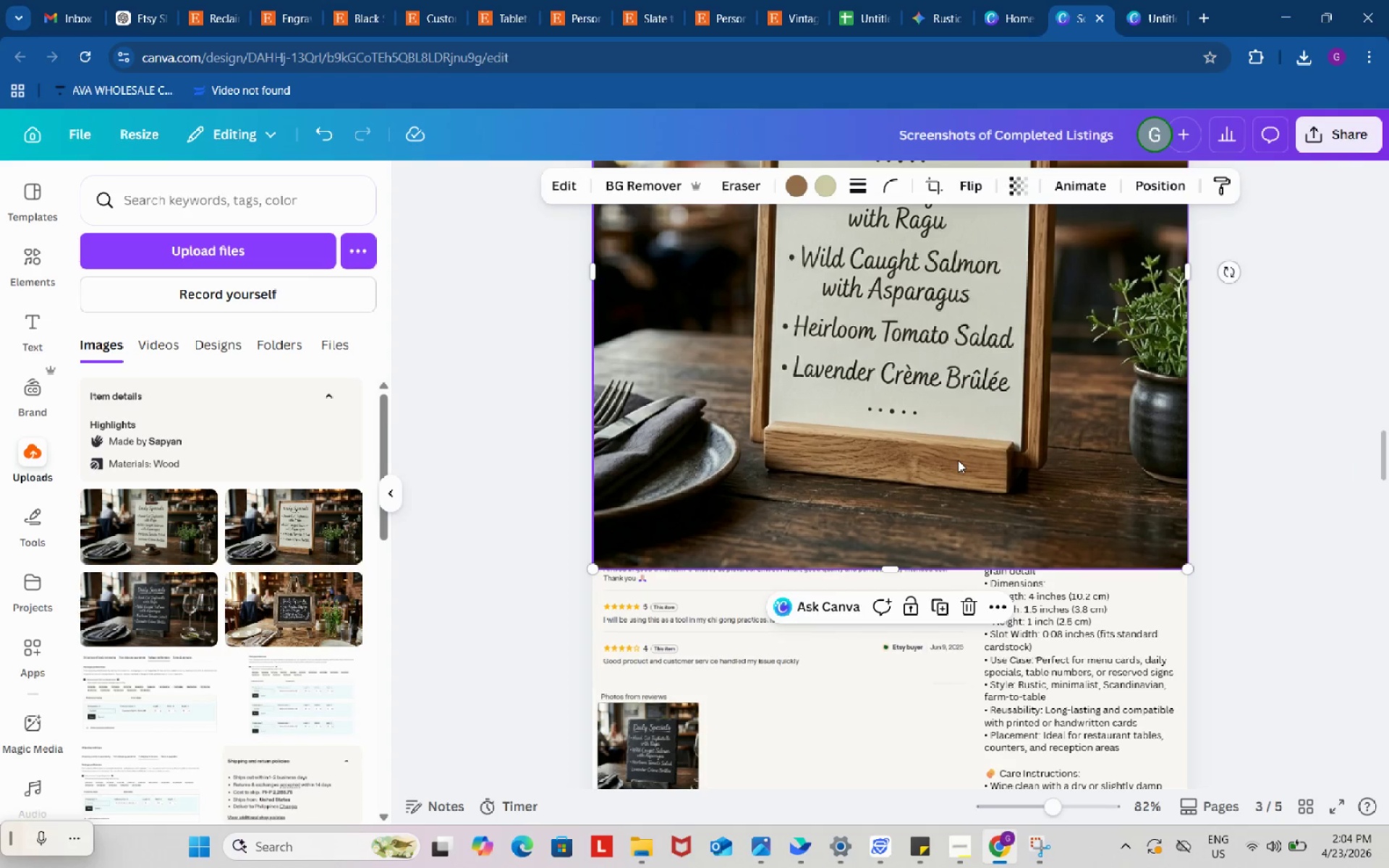 
left_click_drag(start_coordinate=[913, 346], to_coordinate=[851, 281])
 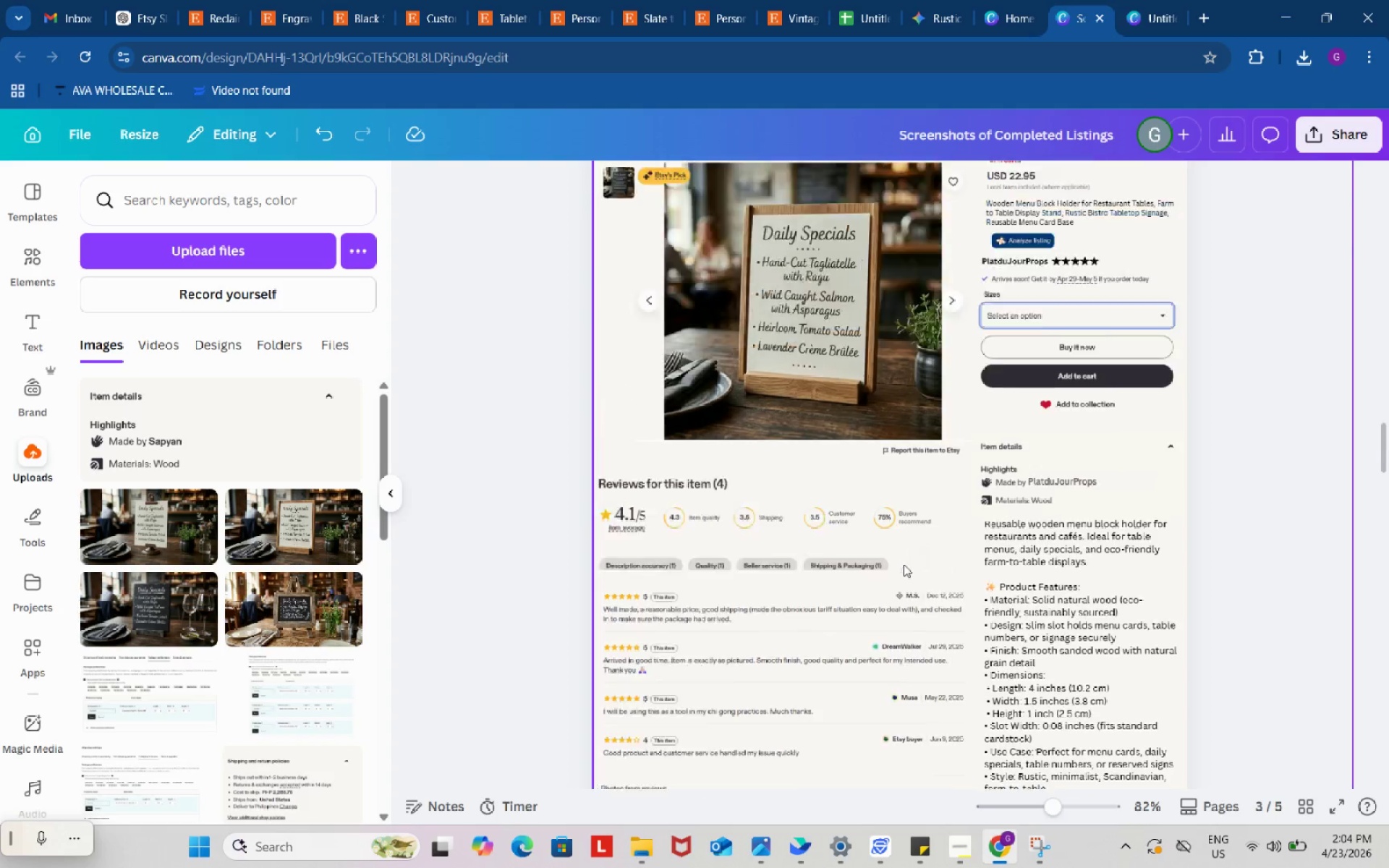 
scroll: coordinate [904, 564], scroll_direction: up, amount: 2.0
 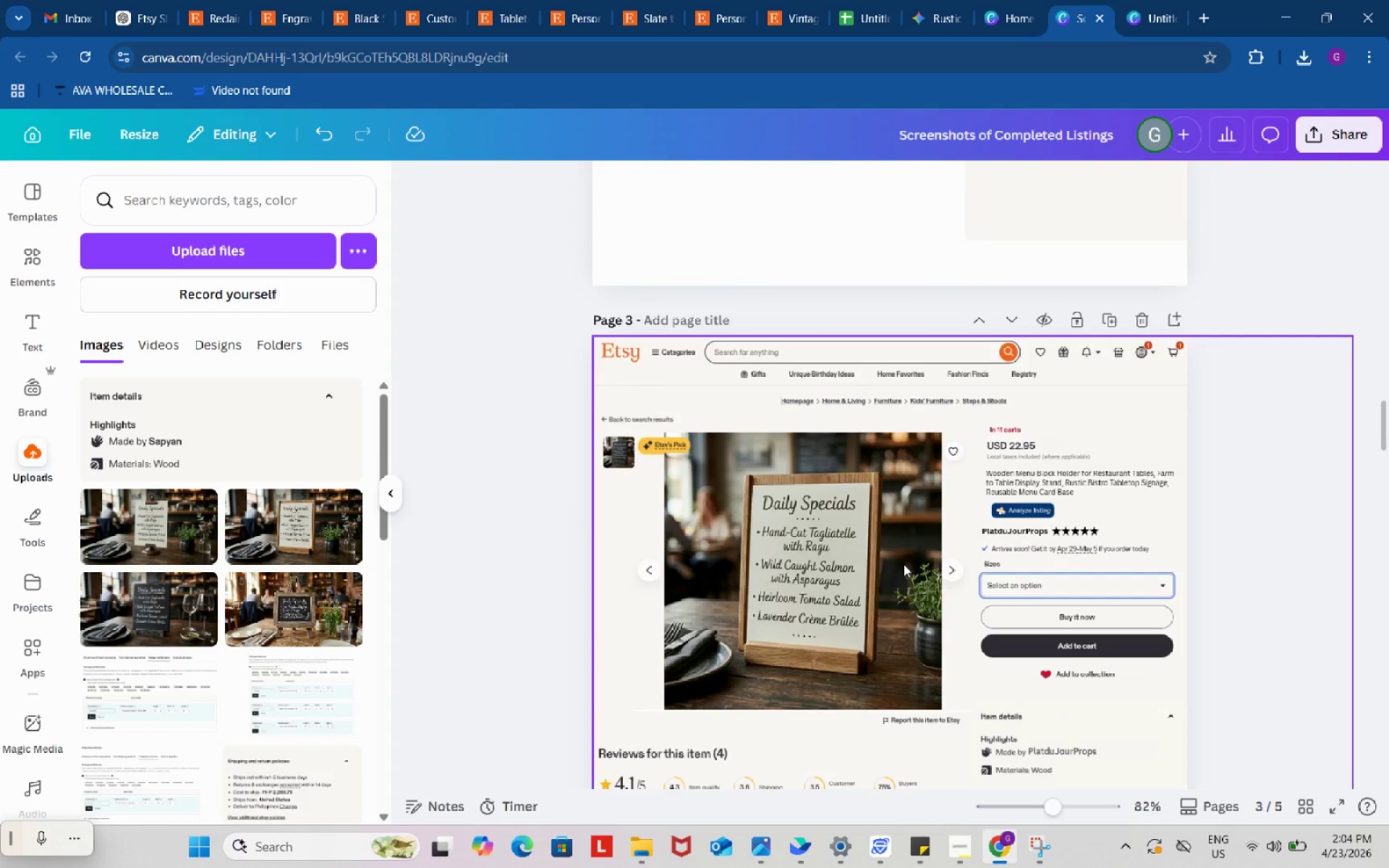 
key(Control+V)
 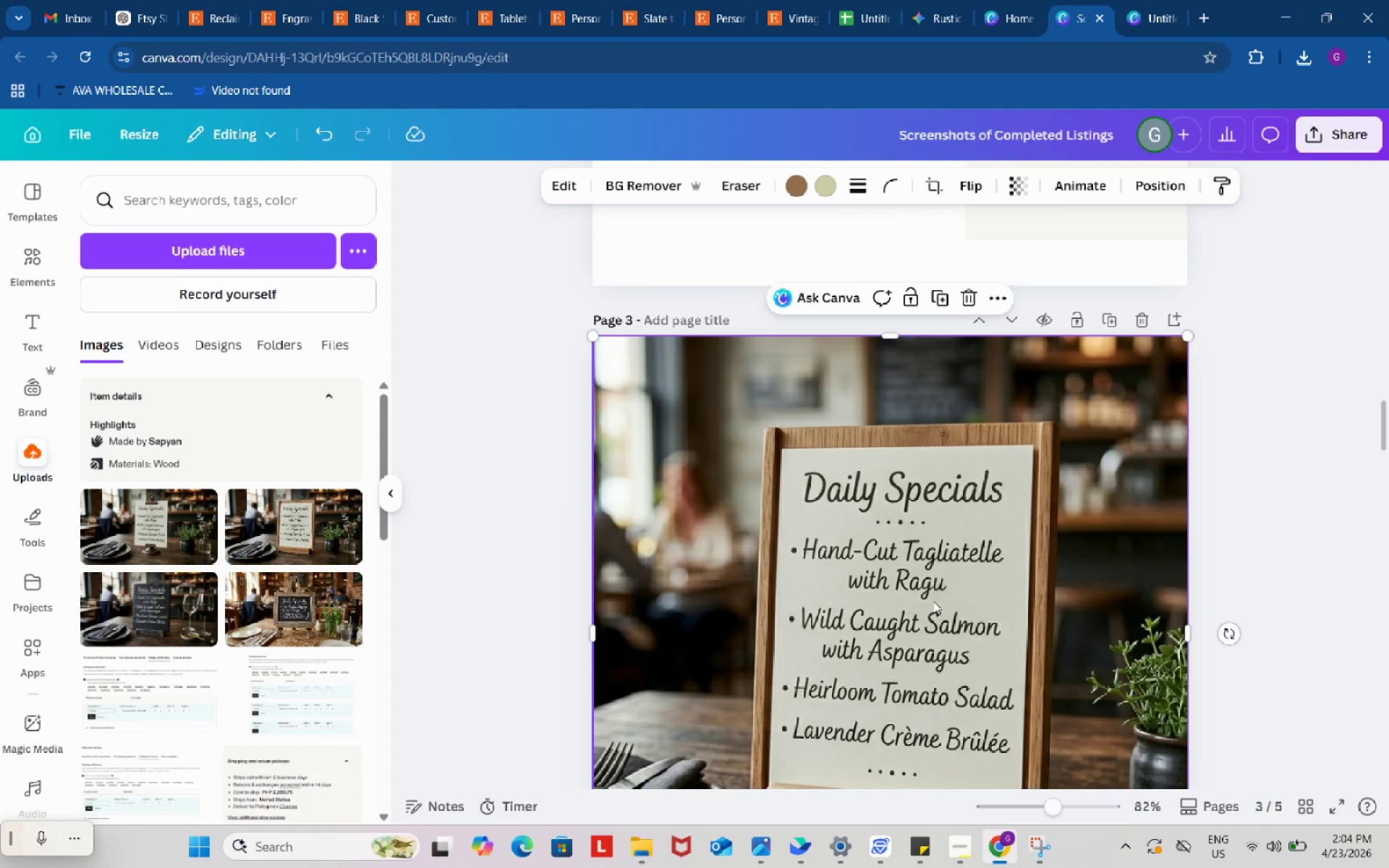 
left_click_drag(start_coordinate=[933, 601], to_coordinate=[625, 442])
 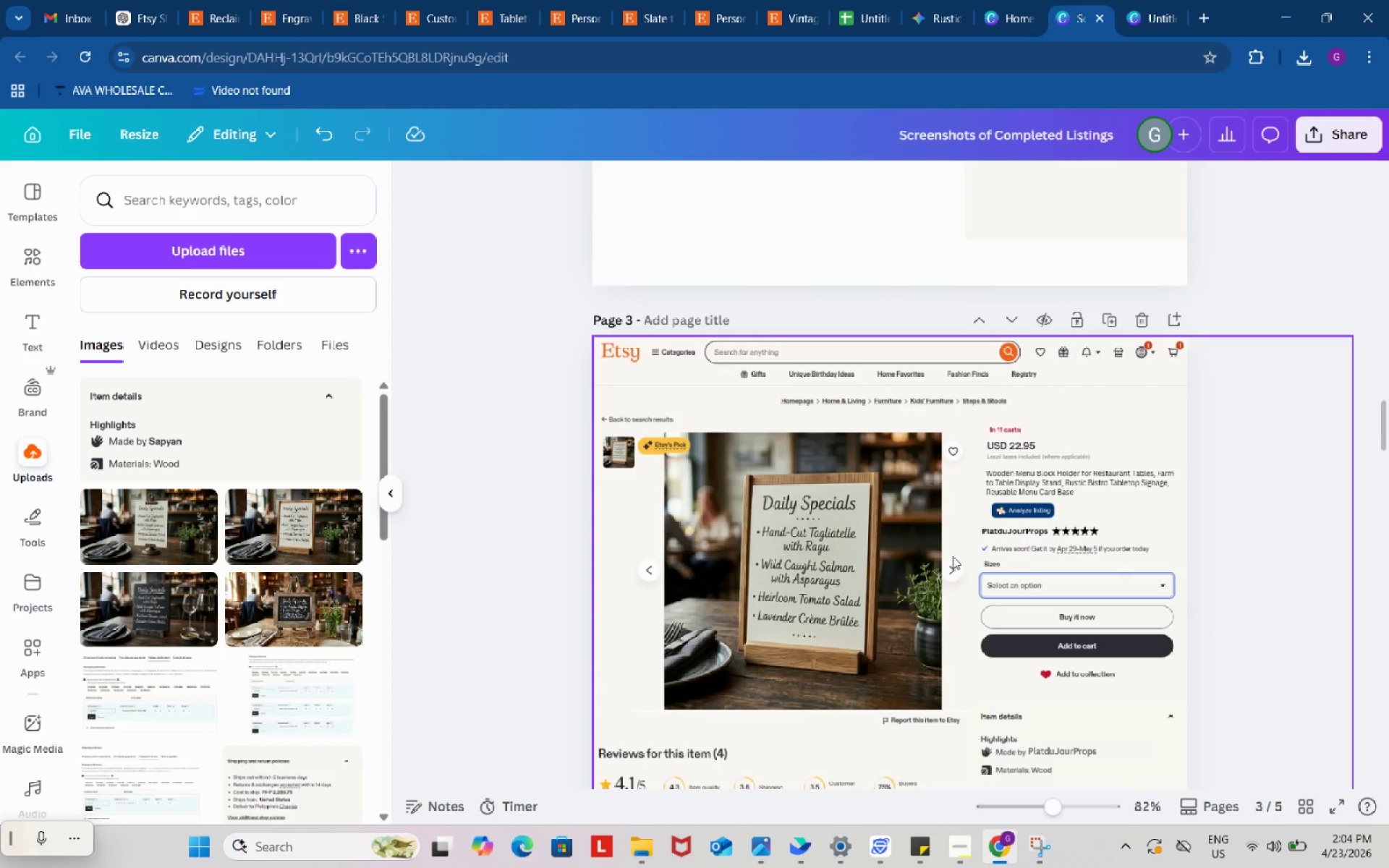 
scroll: coordinate [953, 556], scroll_direction: down, amount: 4.0
 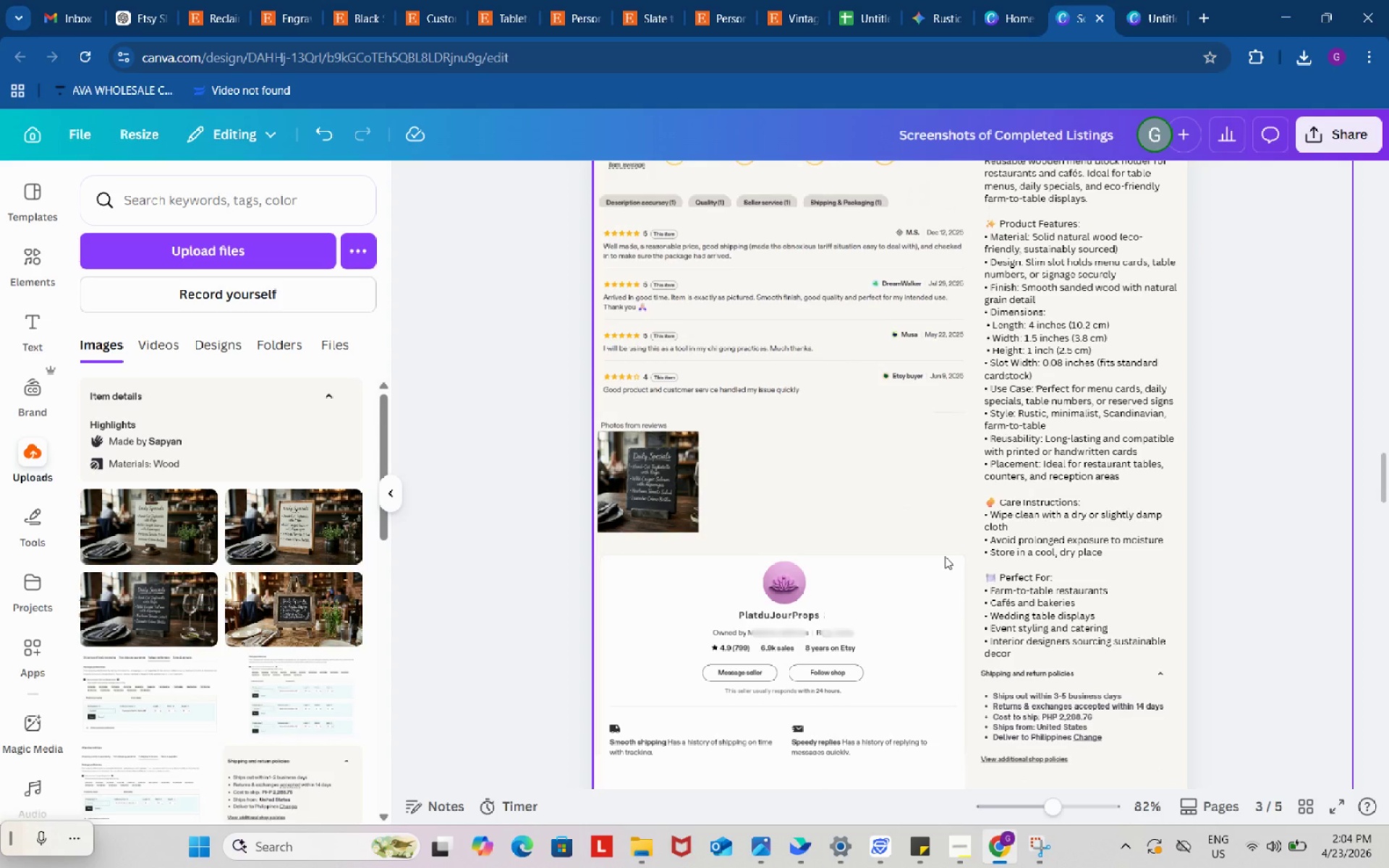 
key(Control+ControlLeft)
 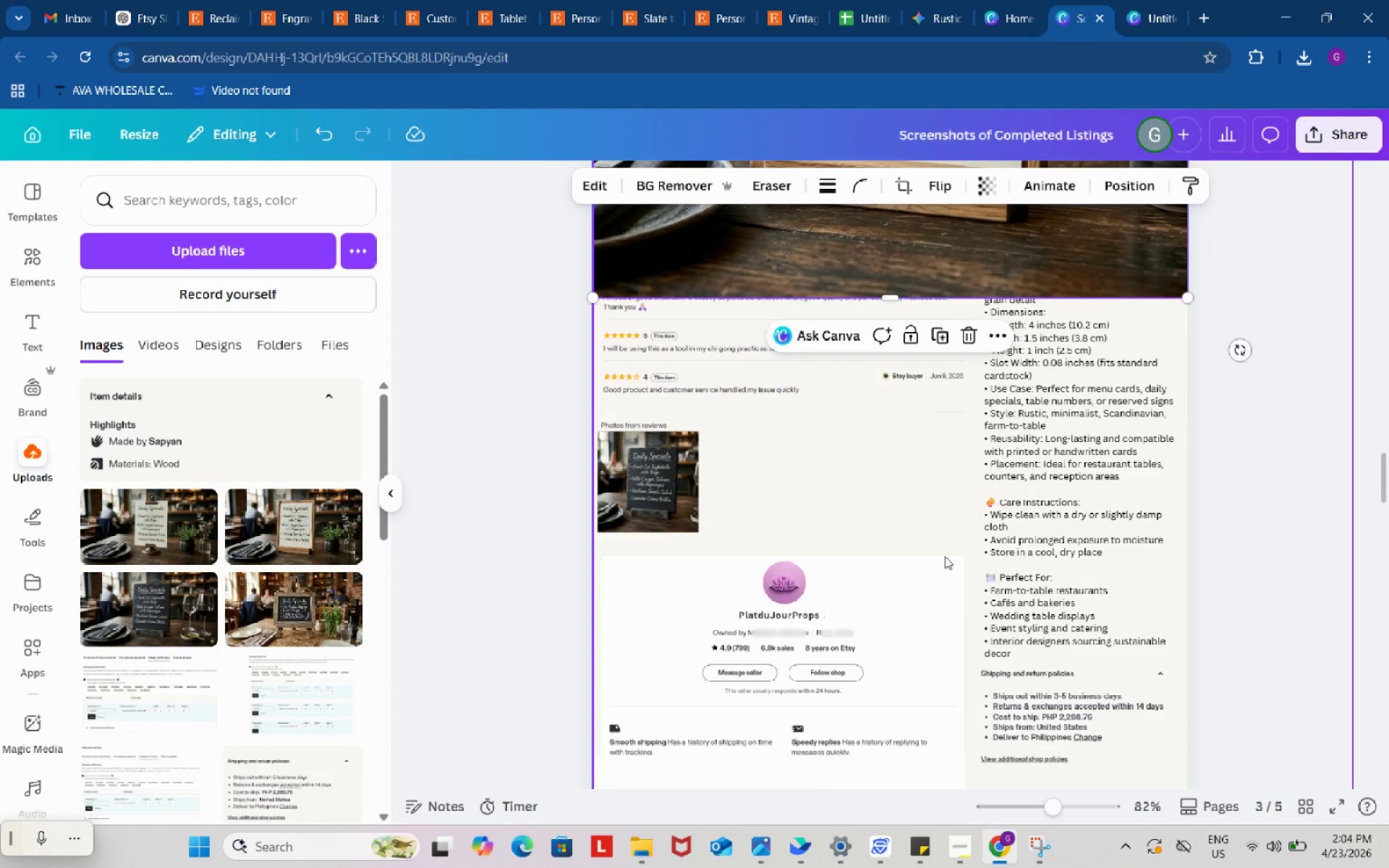 
key(Control+V)
 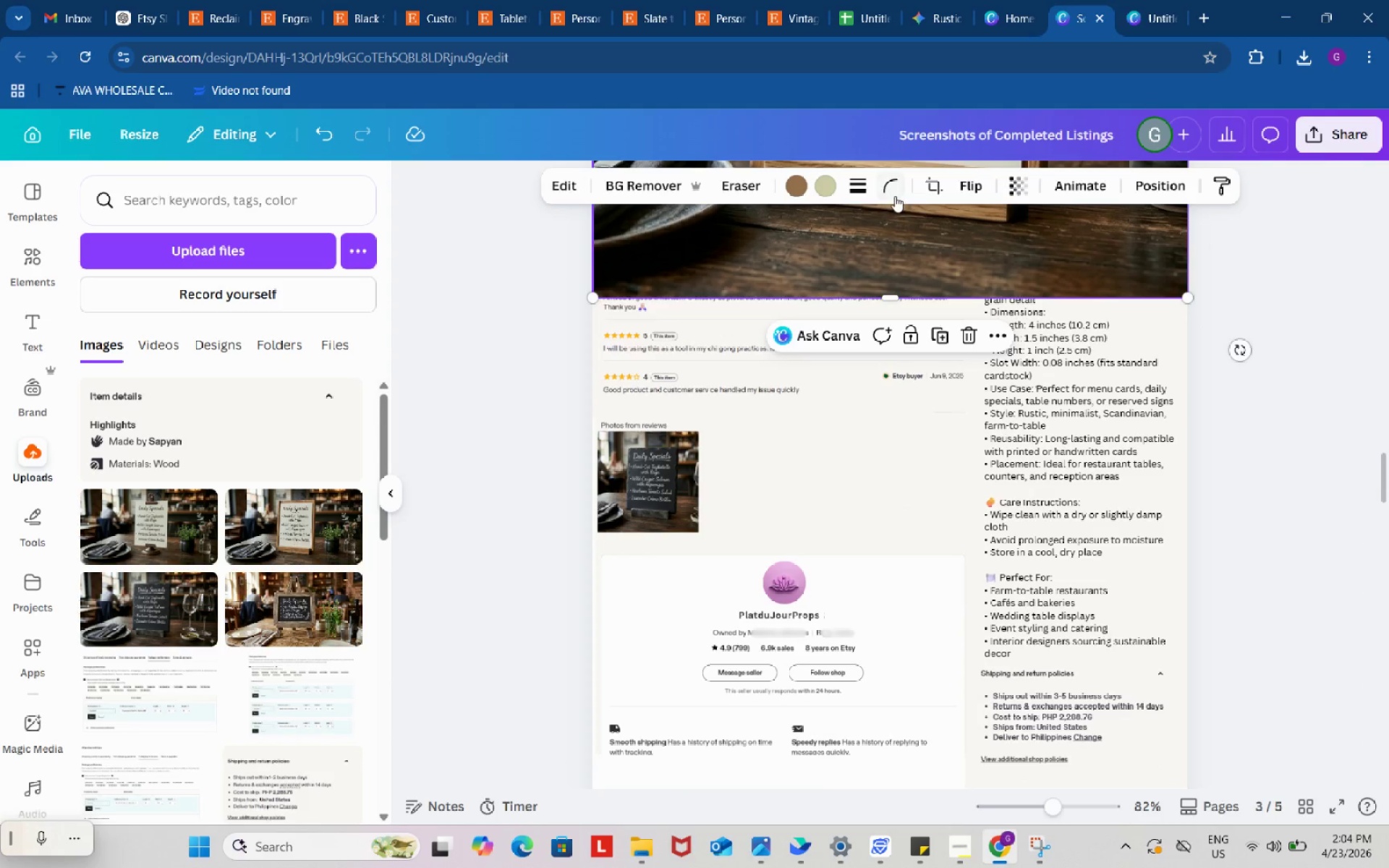 
left_click_drag(start_coordinate=[895, 196], to_coordinate=[890, 219])
 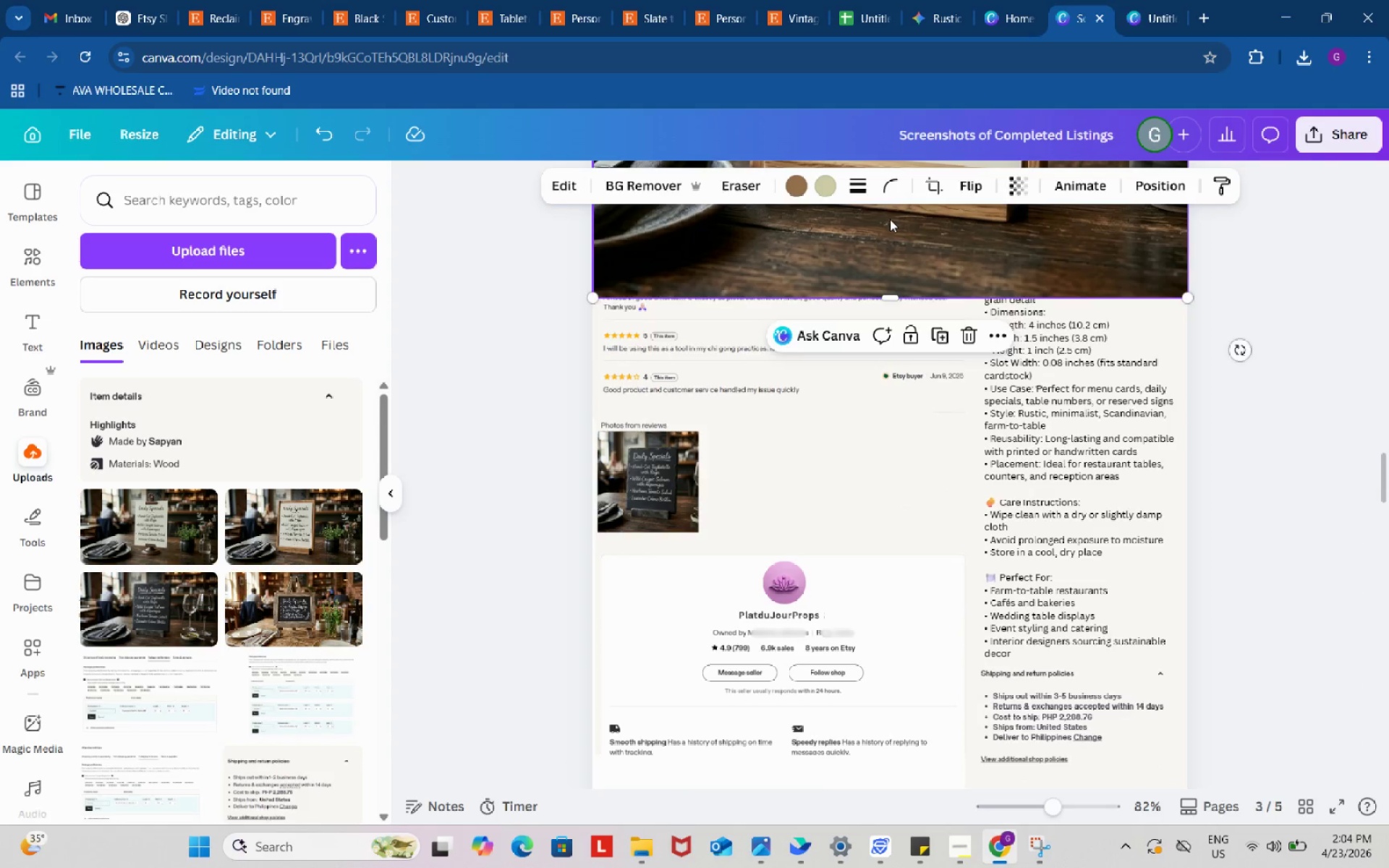 
left_click_drag(start_coordinate=[890, 219], to_coordinate=[653, 509])
 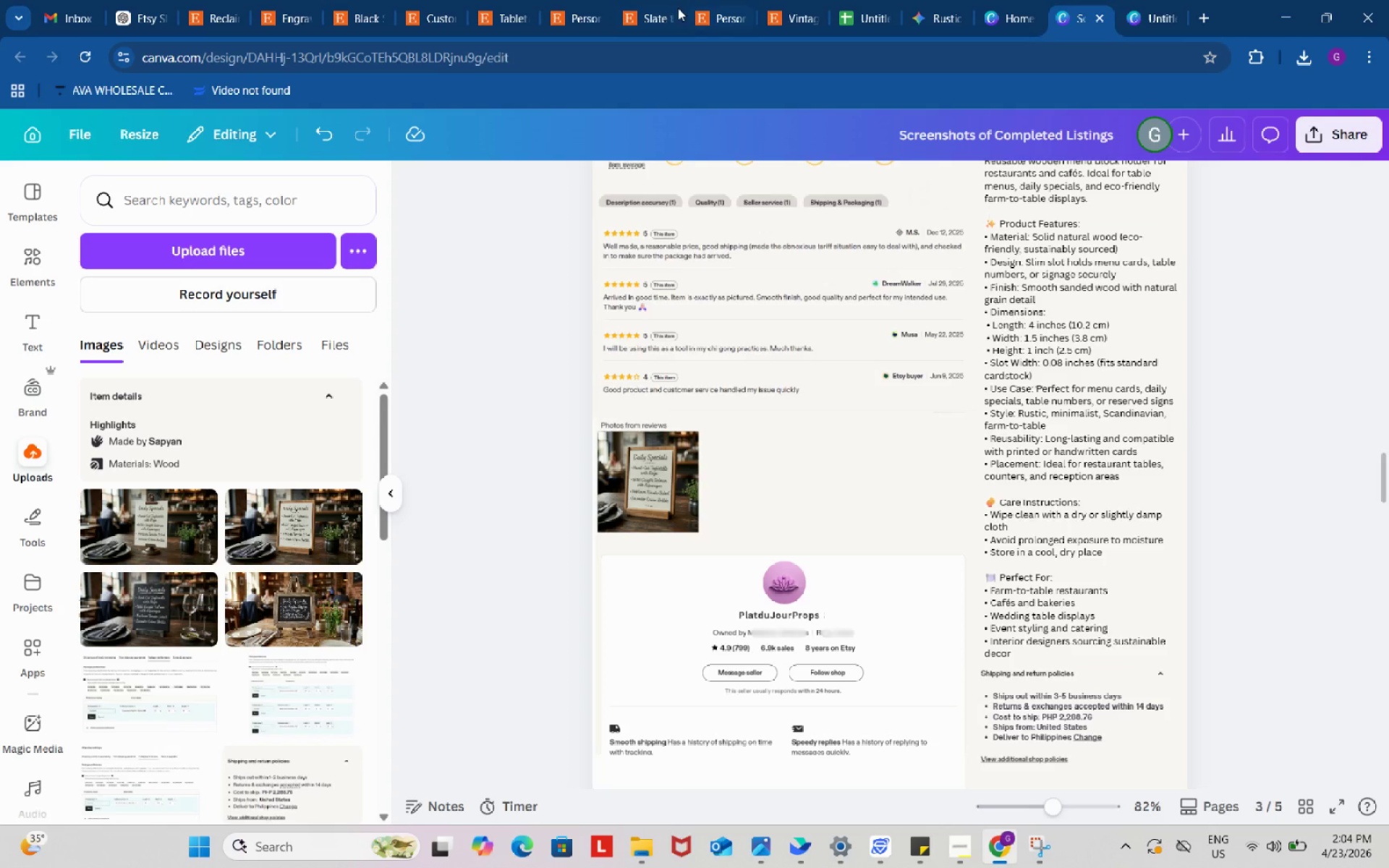 
left_click([655, 0])
 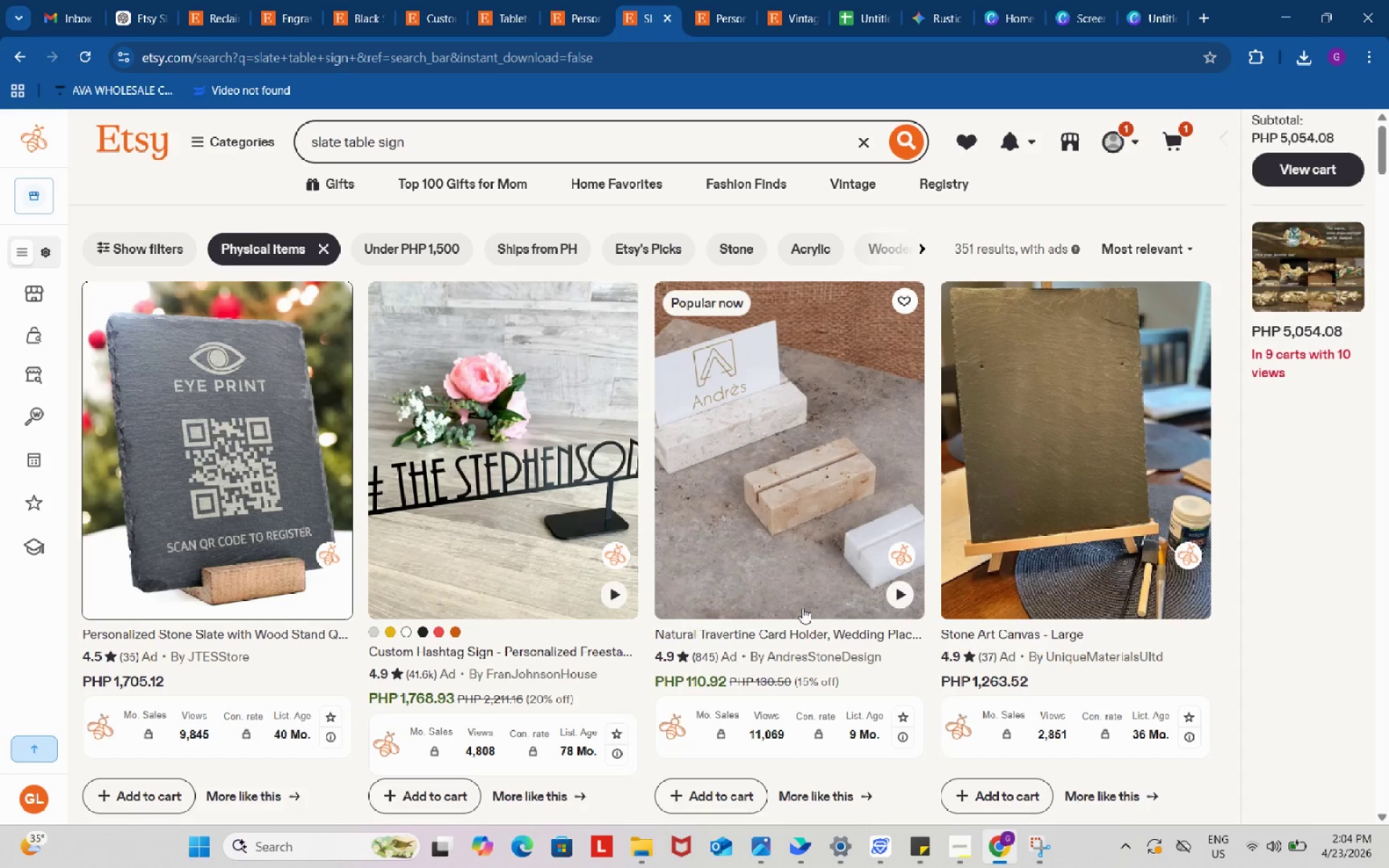 
scroll: coordinate [804, 621], scroll_direction: down, amount: 1.0
 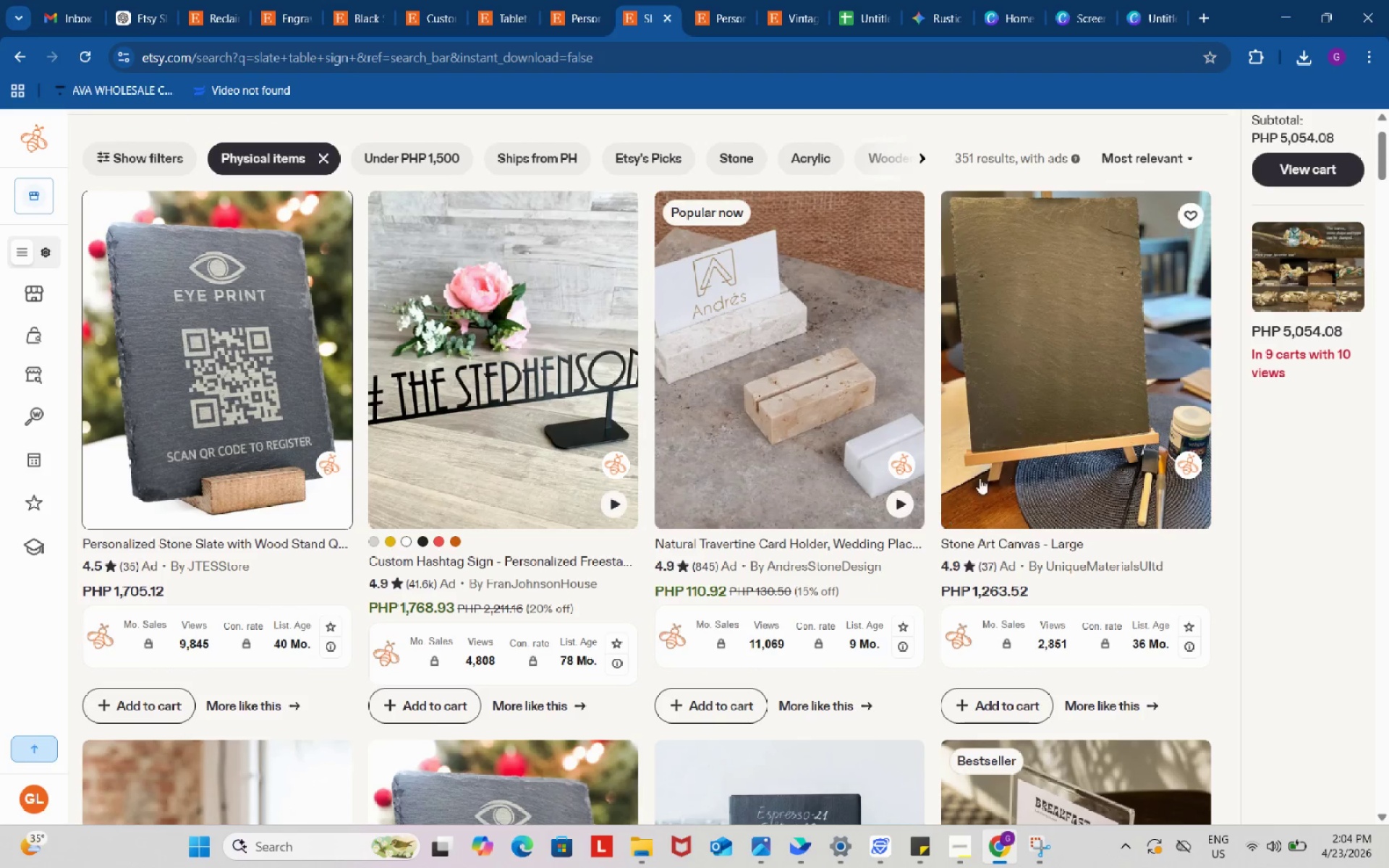 
left_click([1063, 424])
 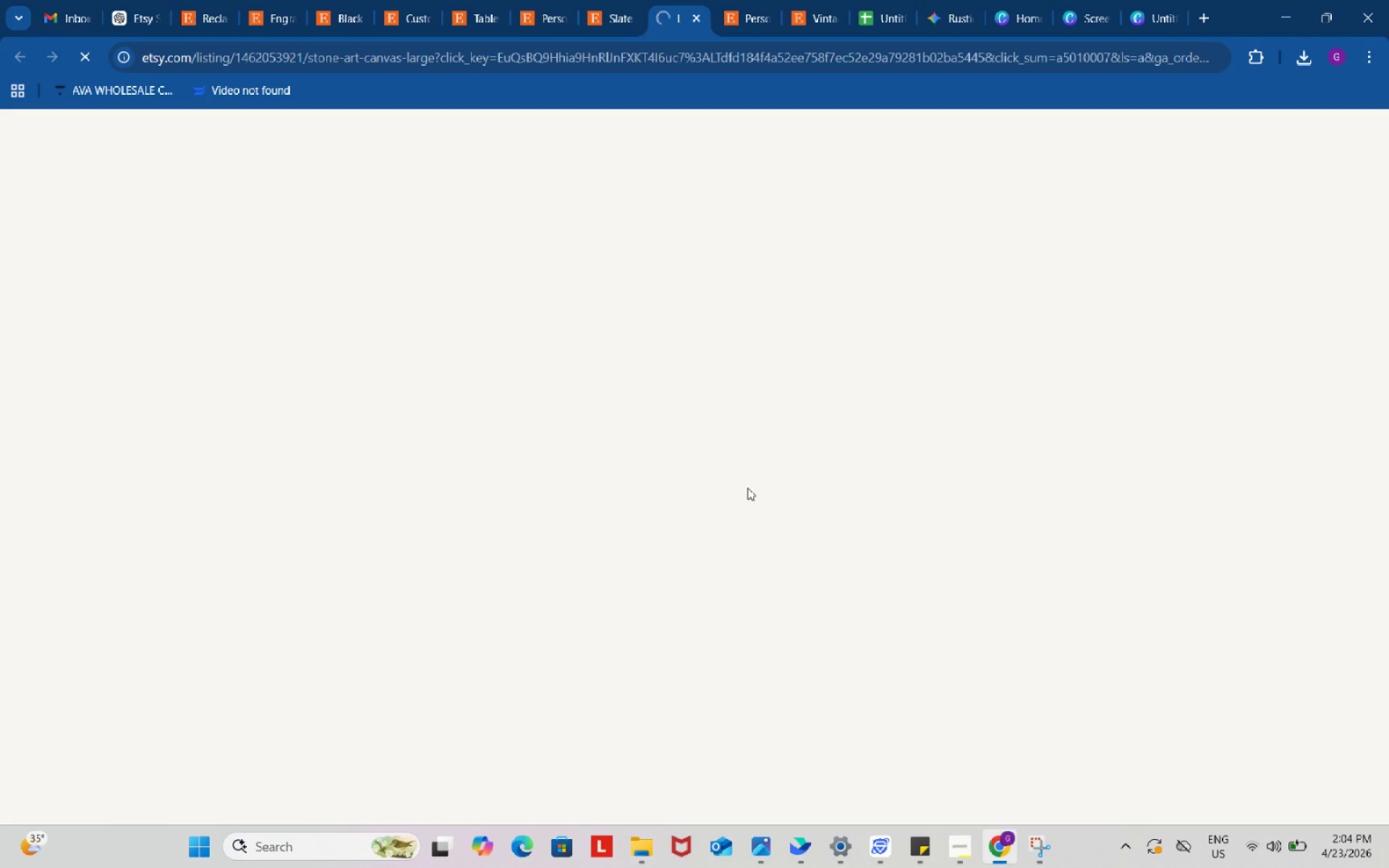 
mouse_move([741, 401])
 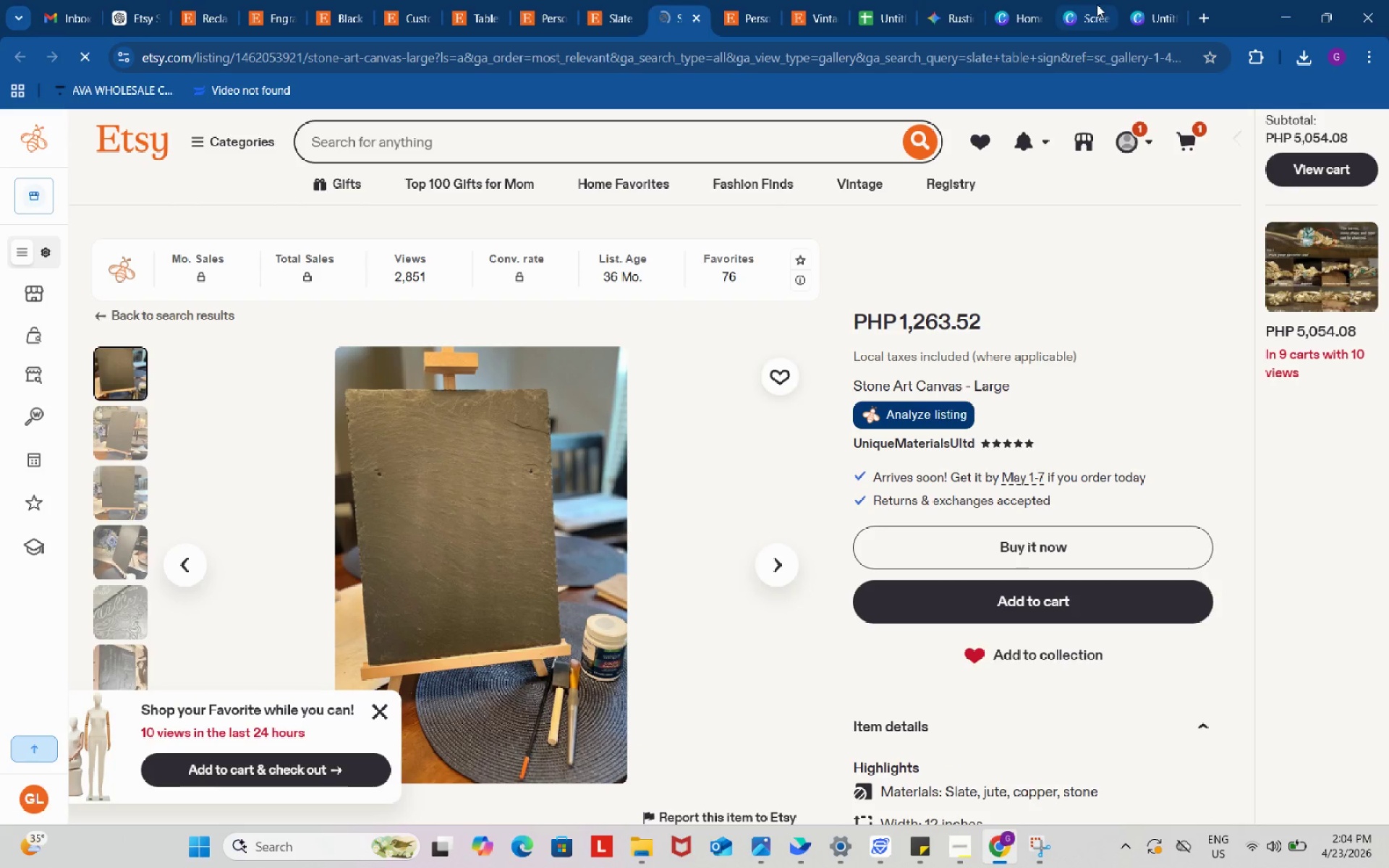 
left_click([1097, 3])
 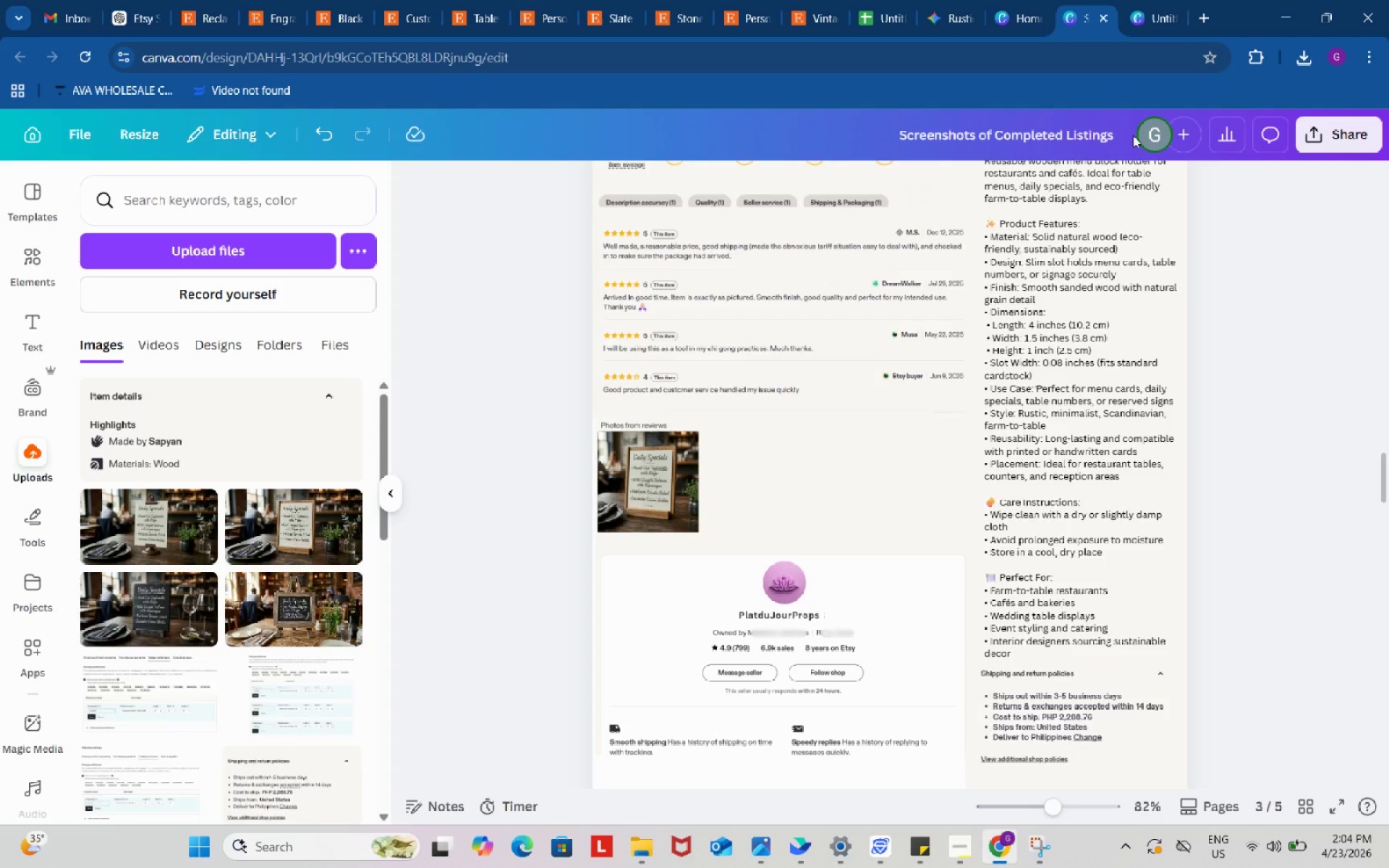 
scroll: coordinate [1213, 379], scroll_direction: up, amount: 7.0
 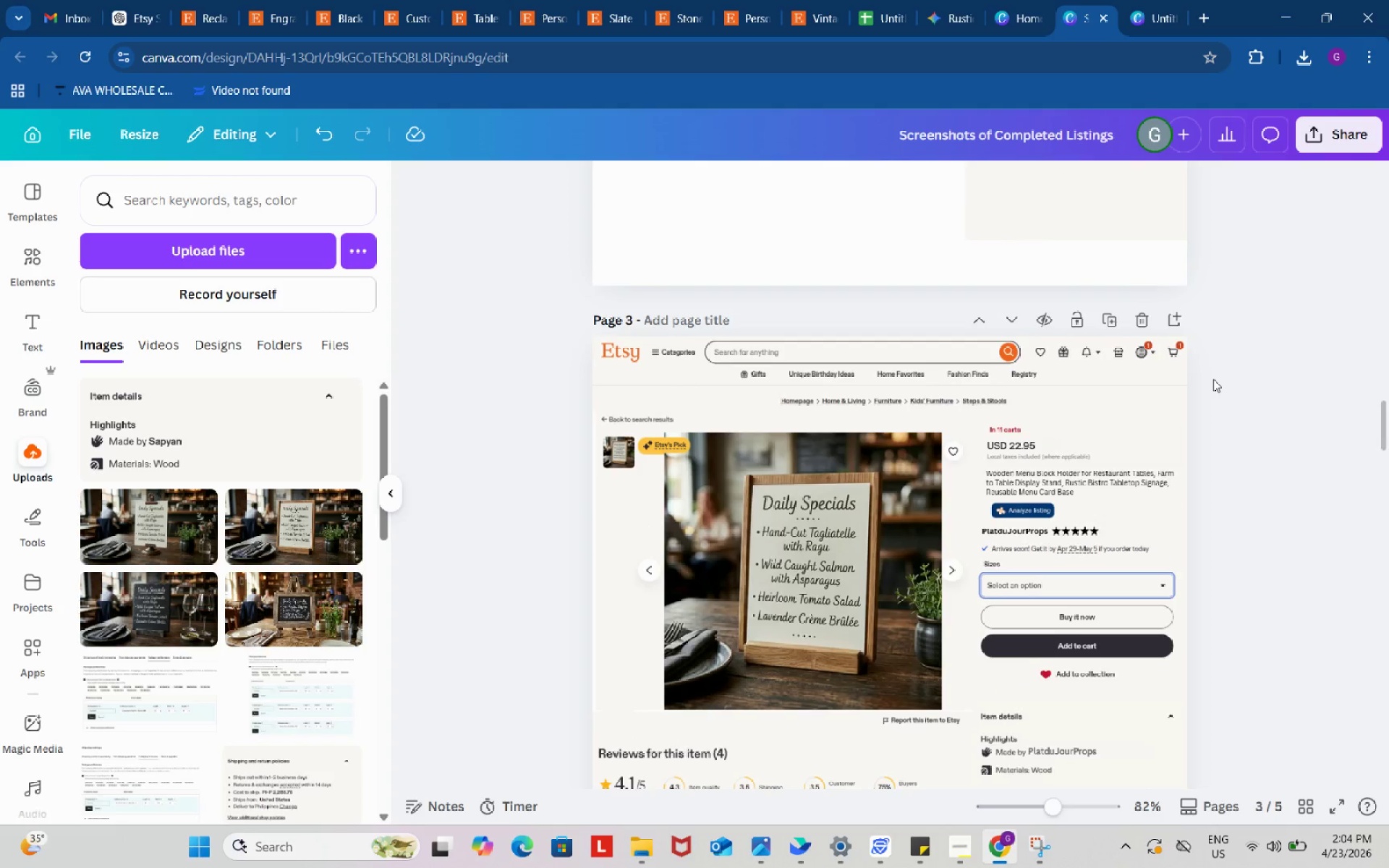 
scroll: coordinate [1213, 379], scroll_direction: down, amount: 16.0
 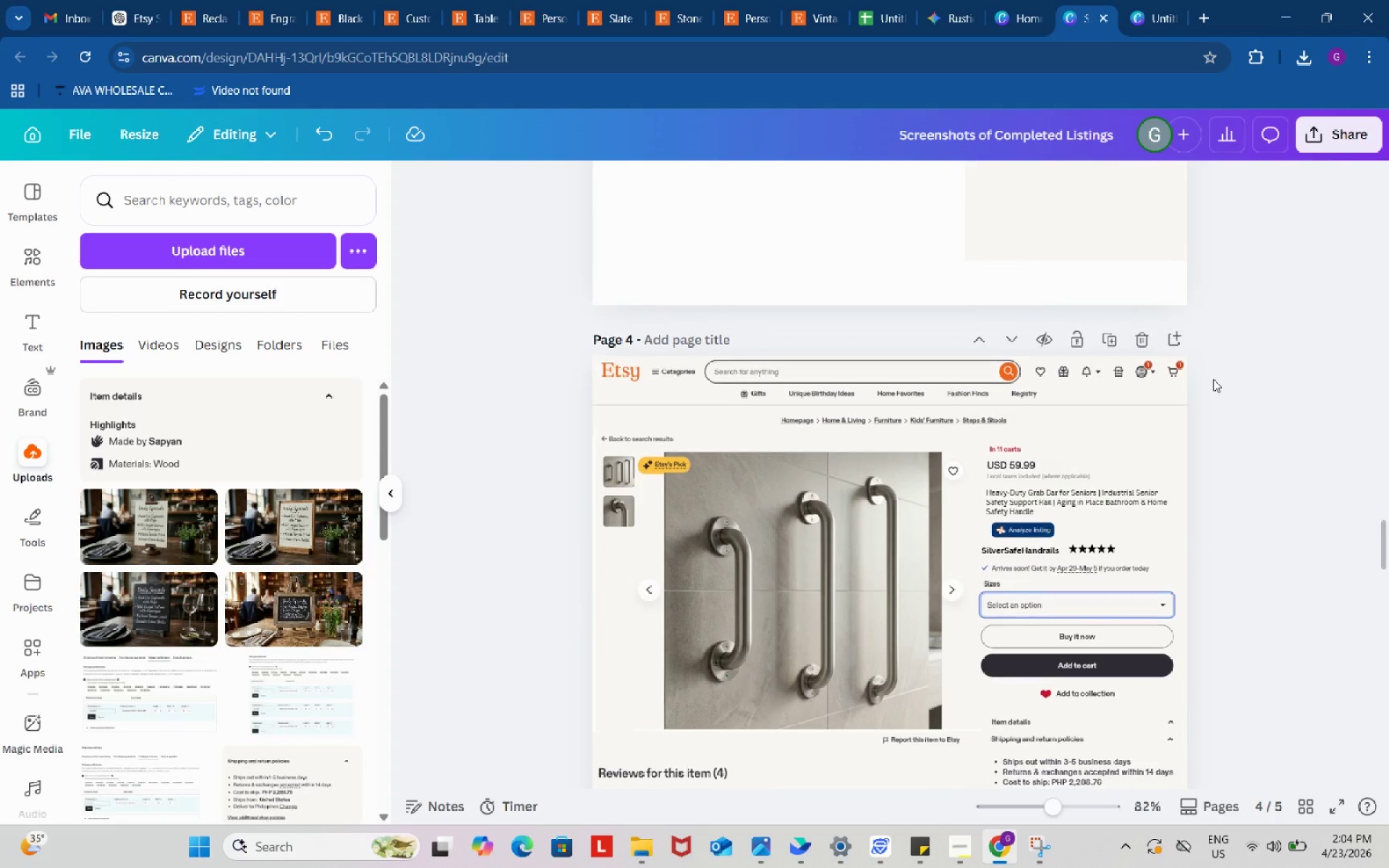 
scroll: coordinate [1202, 379], scroll_direction: up, amount: 14.0
 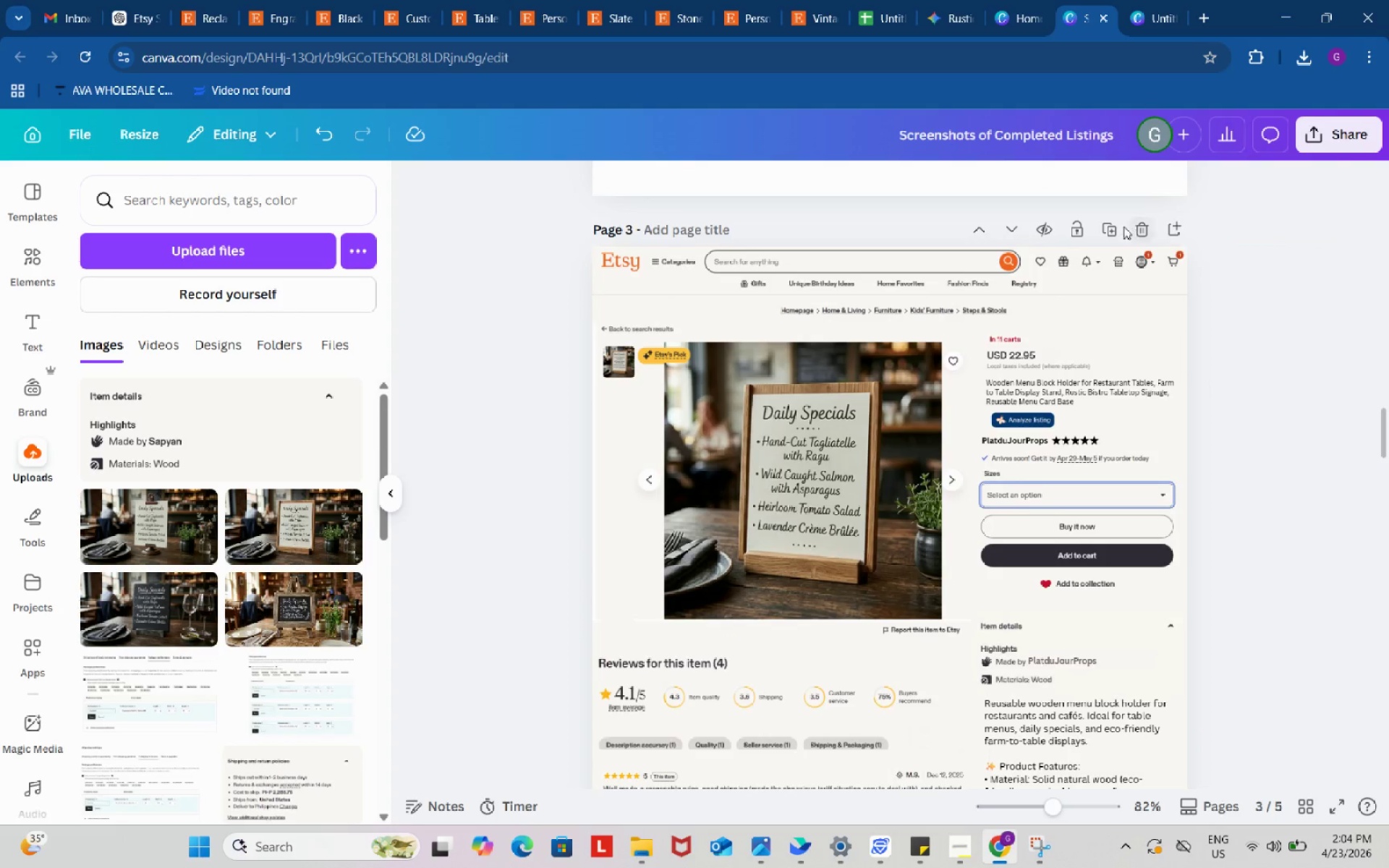 
left_click([1116, 228])
 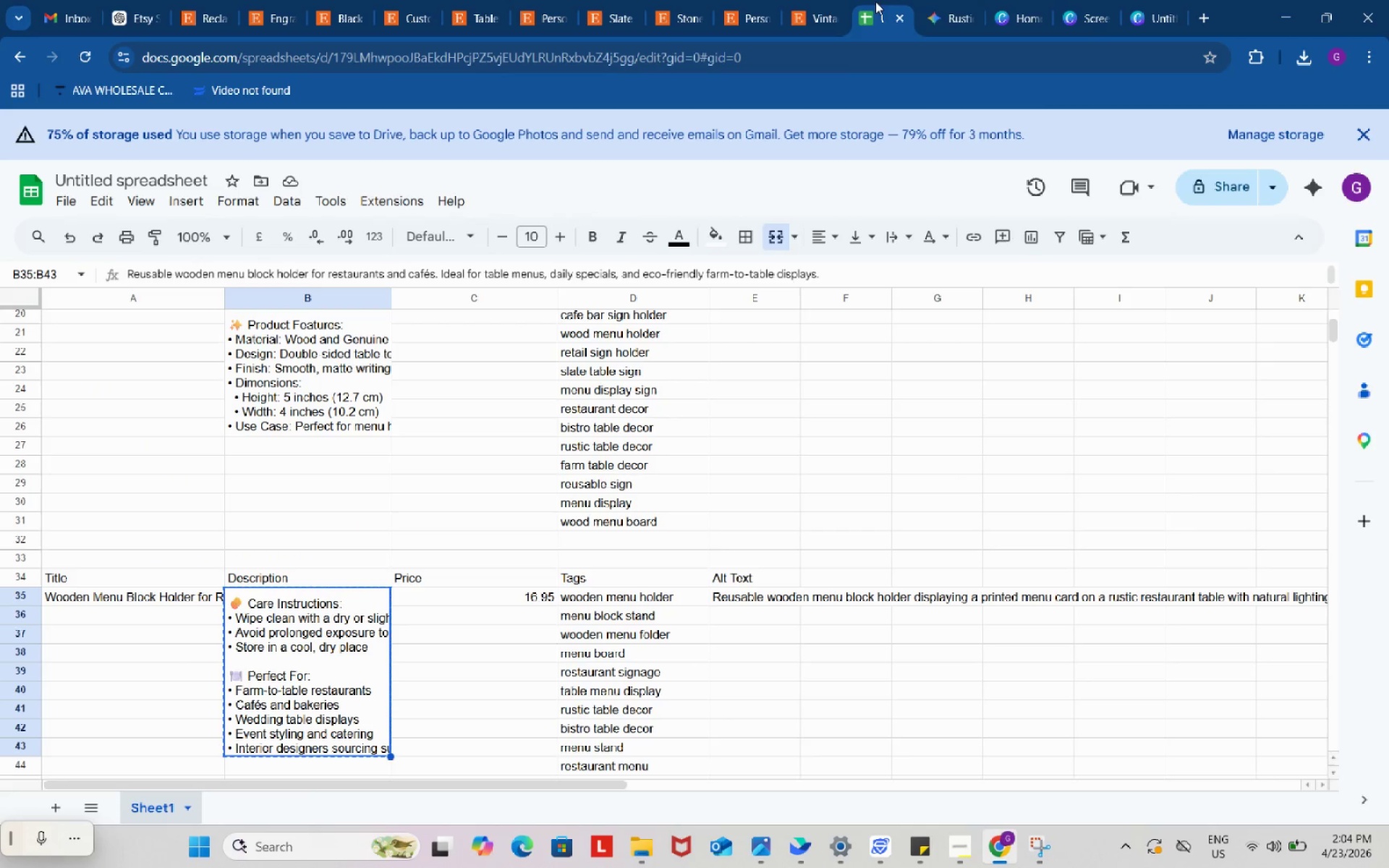 
scroll: coordinate [577, 545], scroll_direction: down, amount: 4.0
 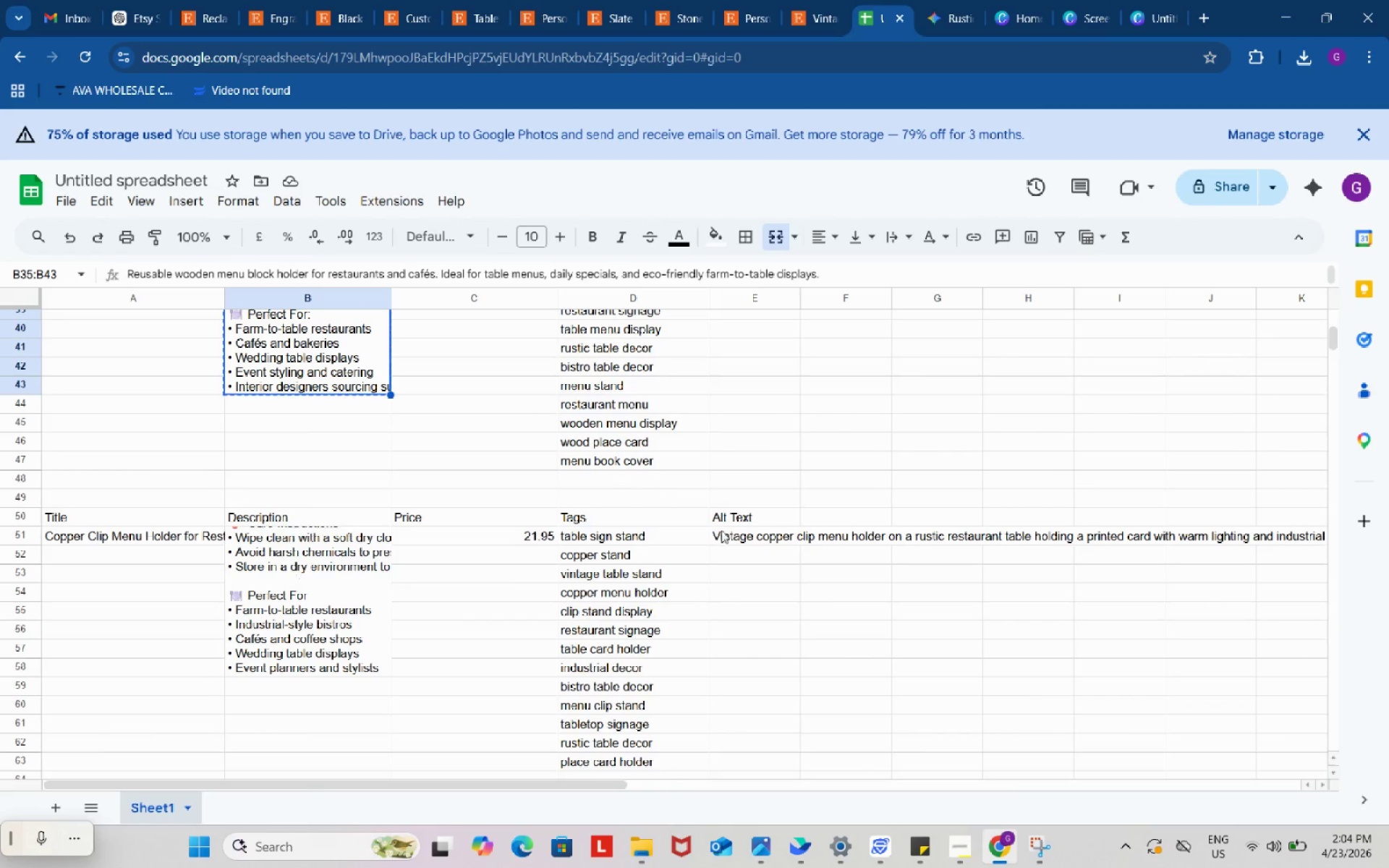 
scroll: coordinate [739, 530], scroll_direction: up, amount: 4.0
 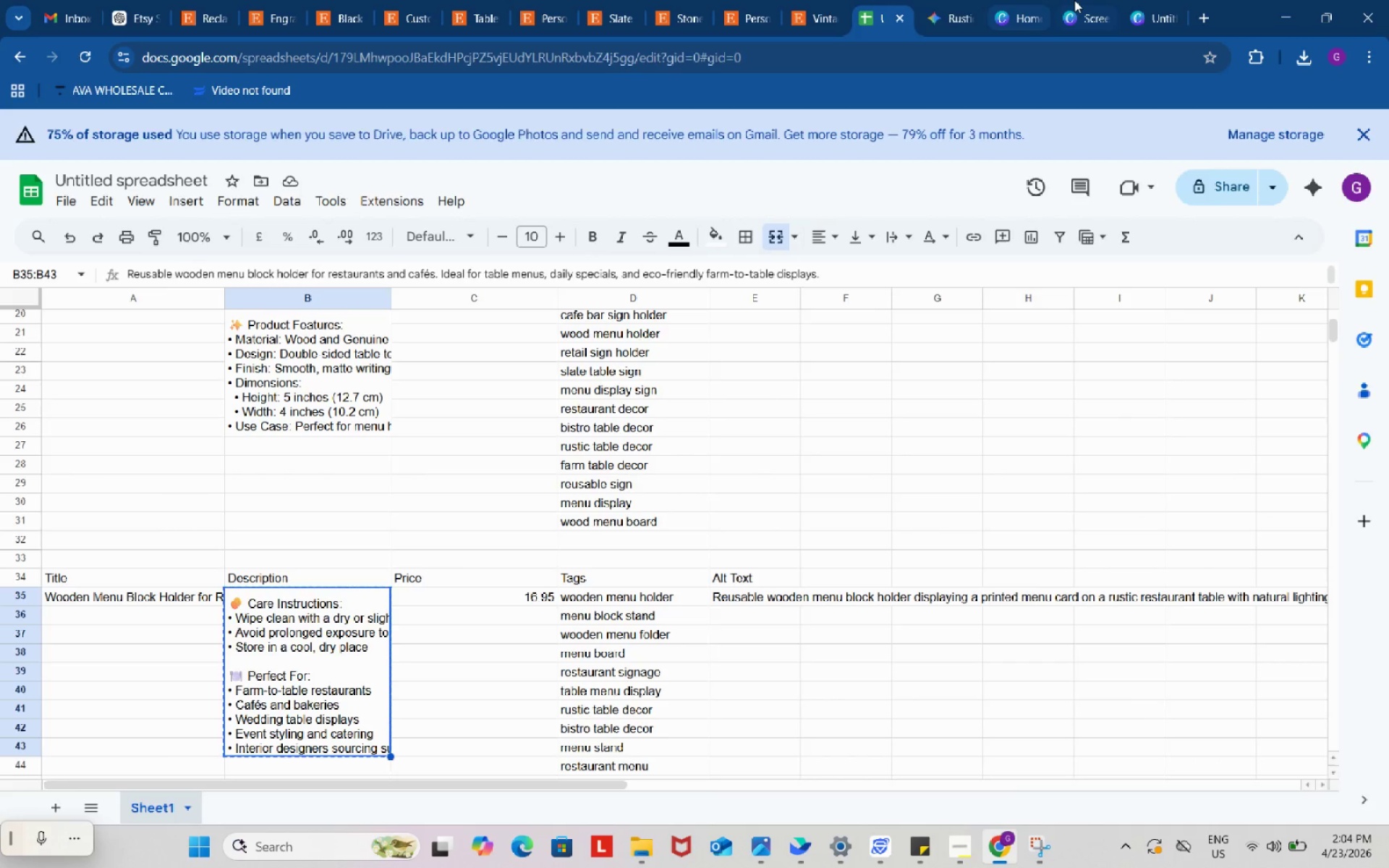 
left_click([1079, 0])
 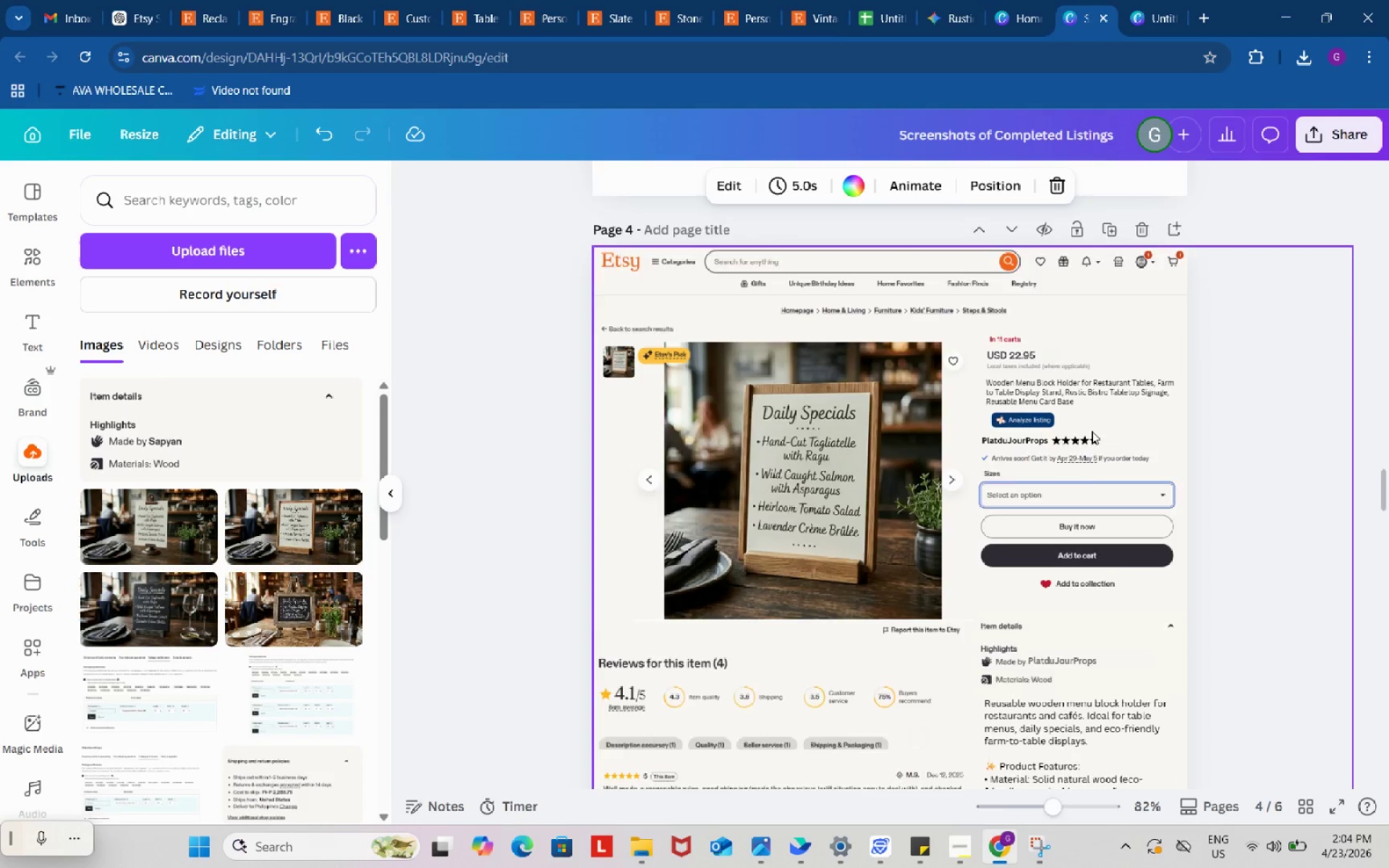 
scroll: coordinate [1095, 414], scroll_direction: up, amount: 12.0
 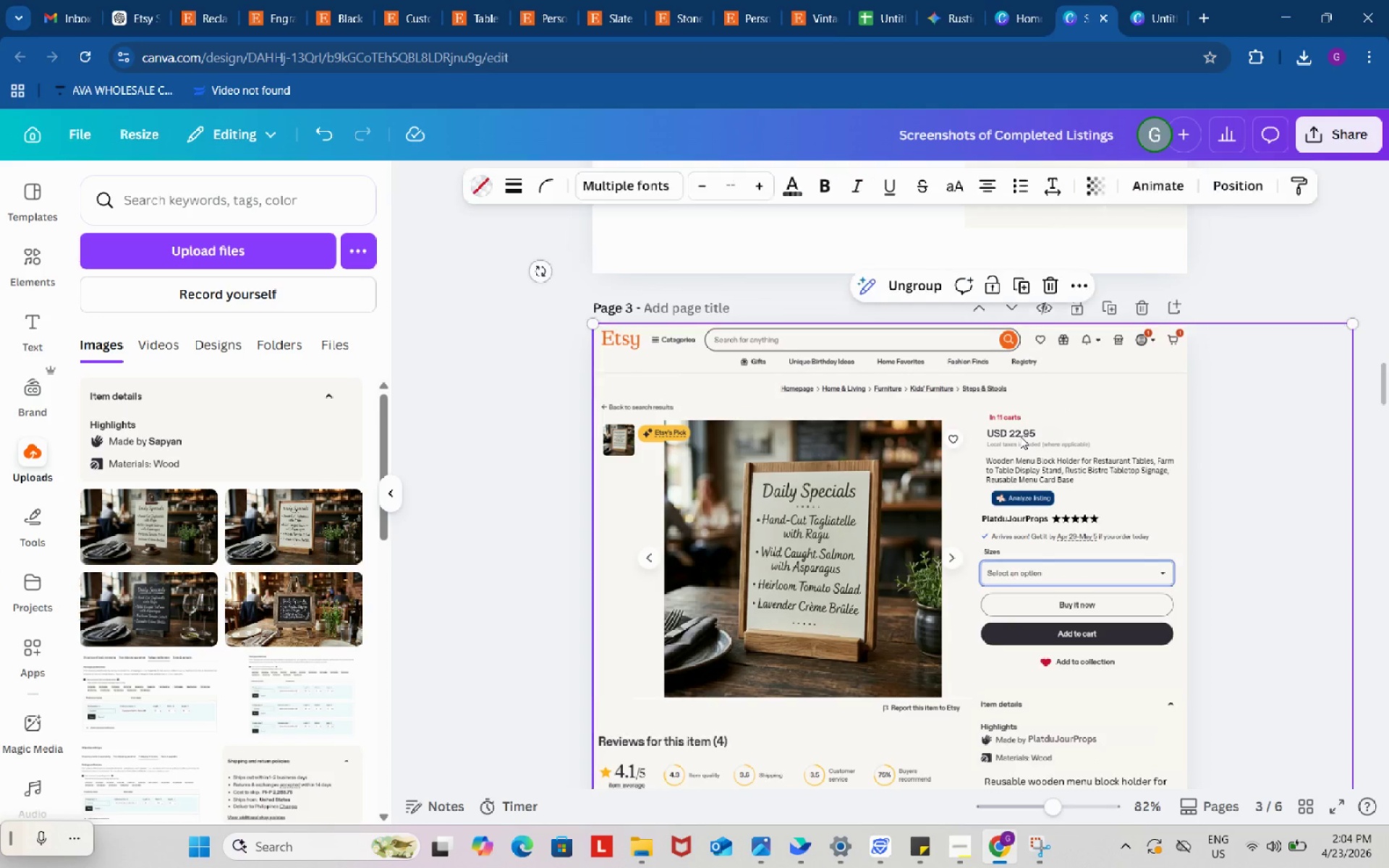 
double_click([1020, 436])
 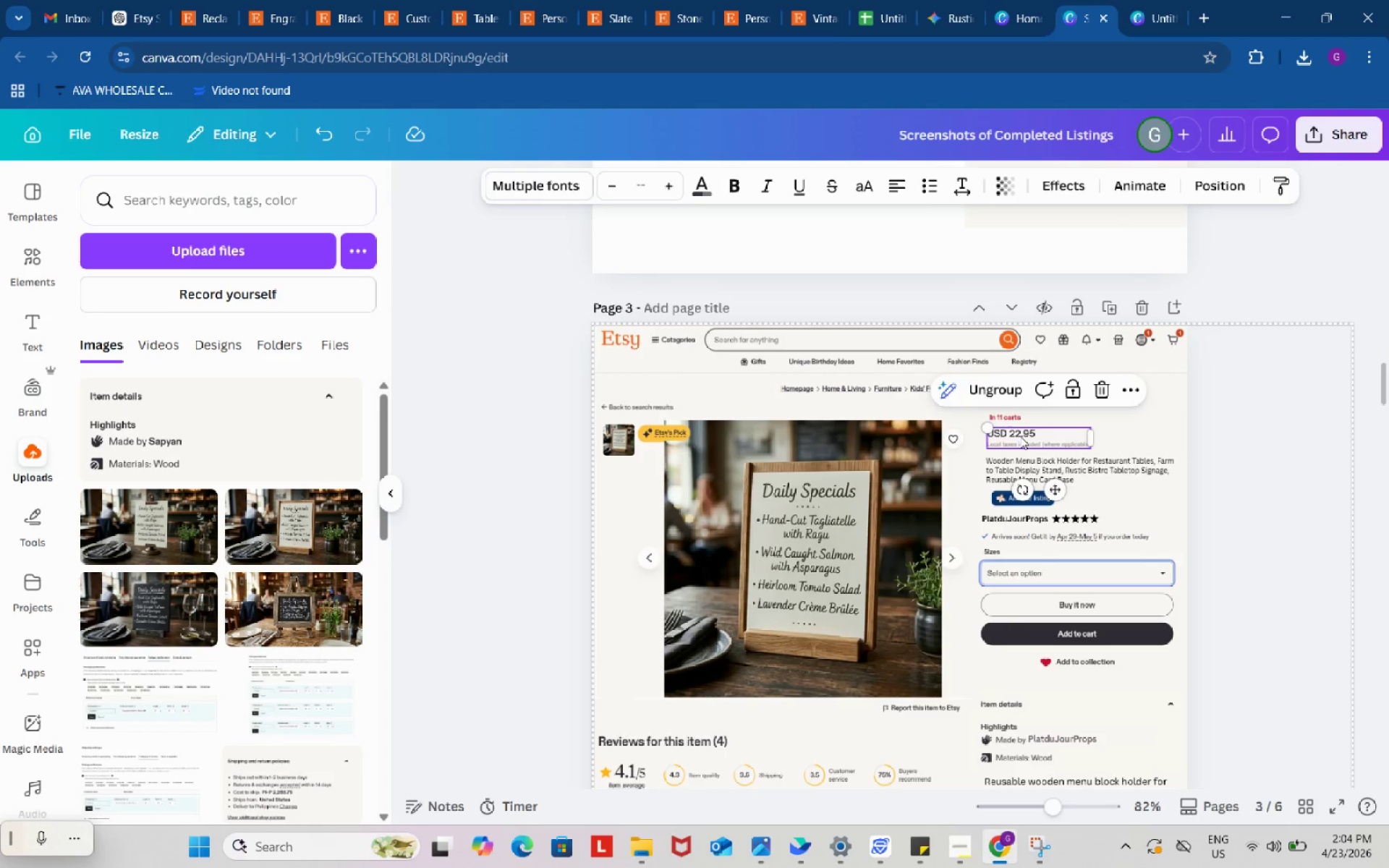 
triple_click([1020, 436])
 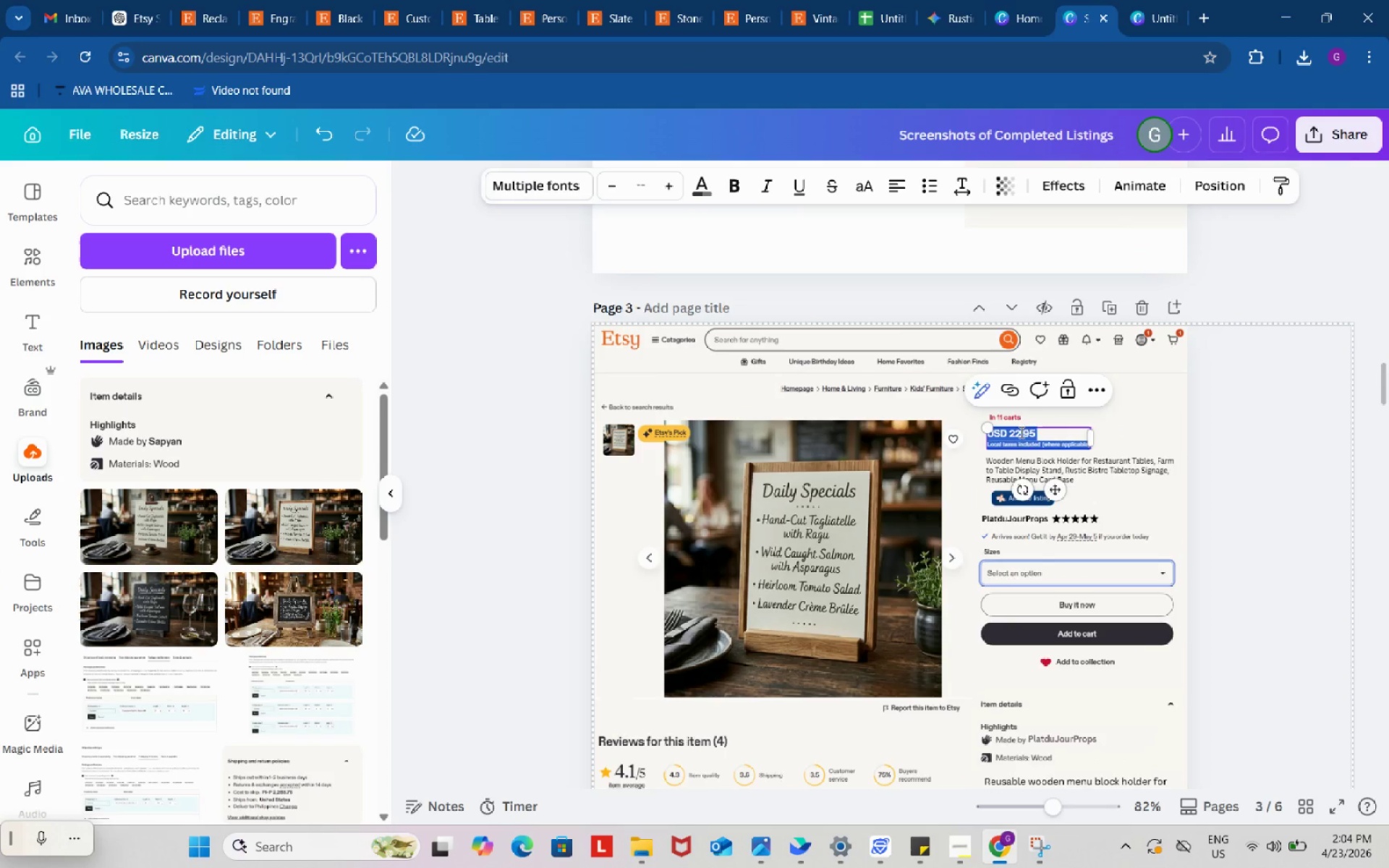 
left_click([1020, 432])
 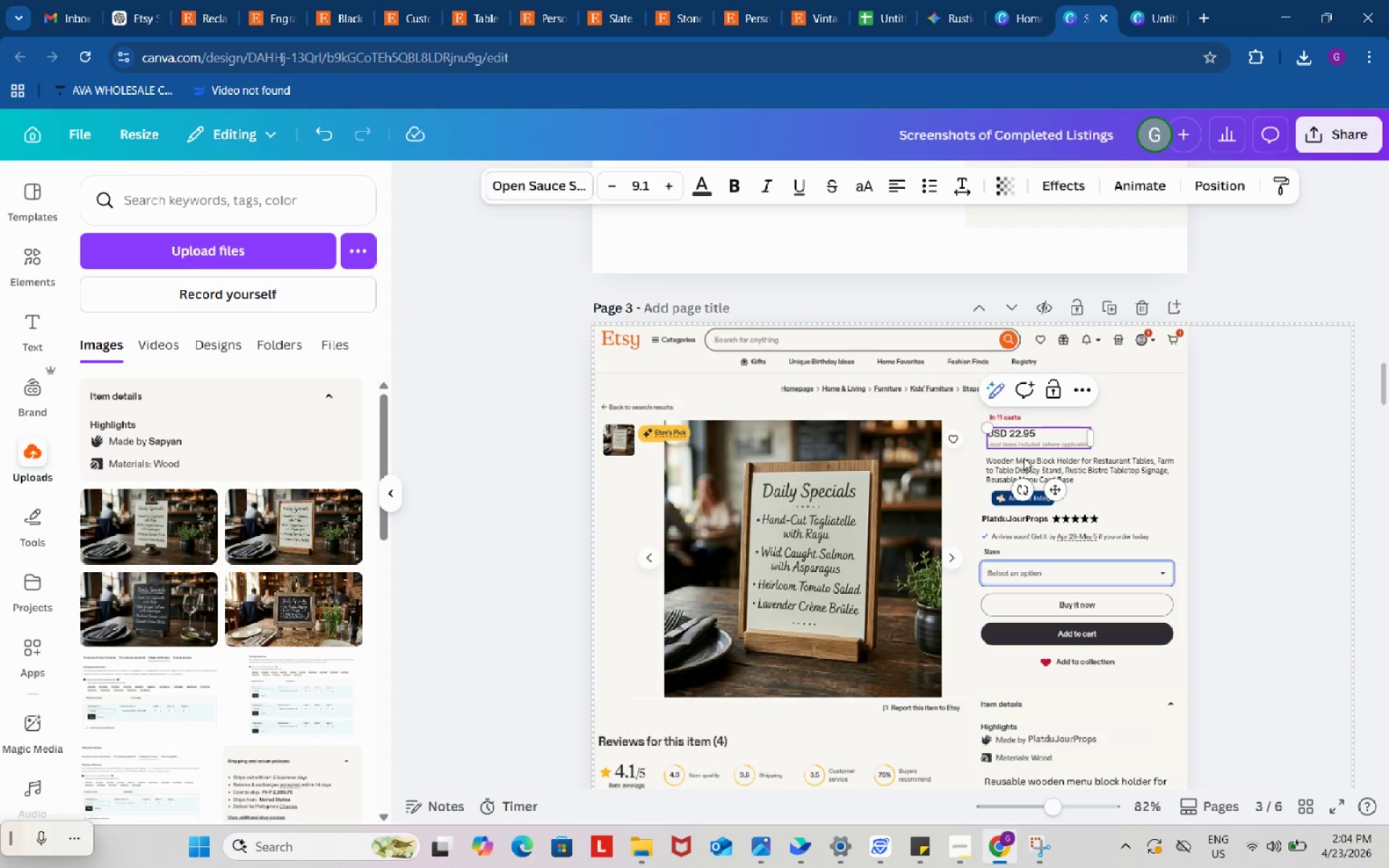 
key(Backspace)
 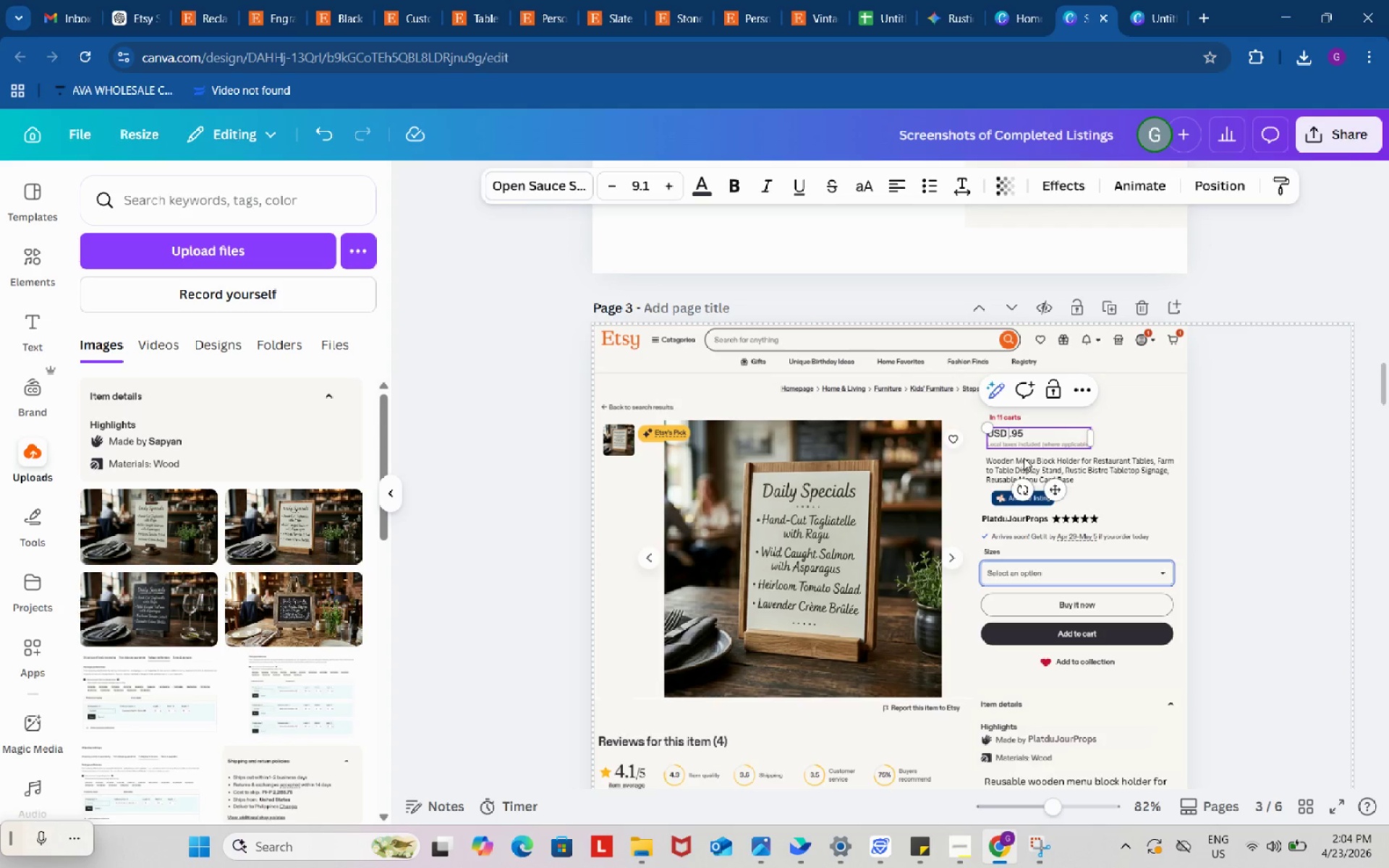 
key(Backspace)
 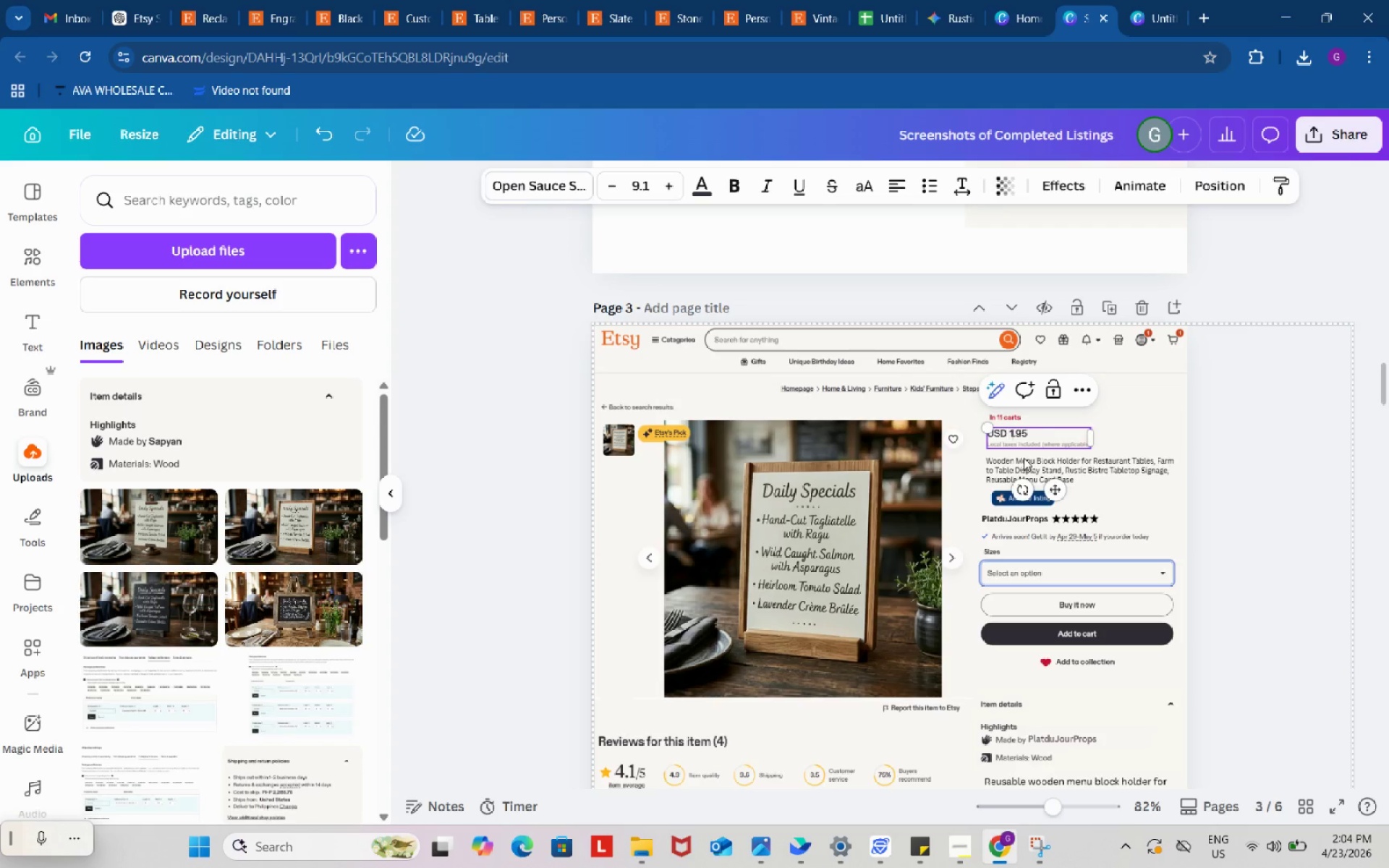 
key(Numpad1)
 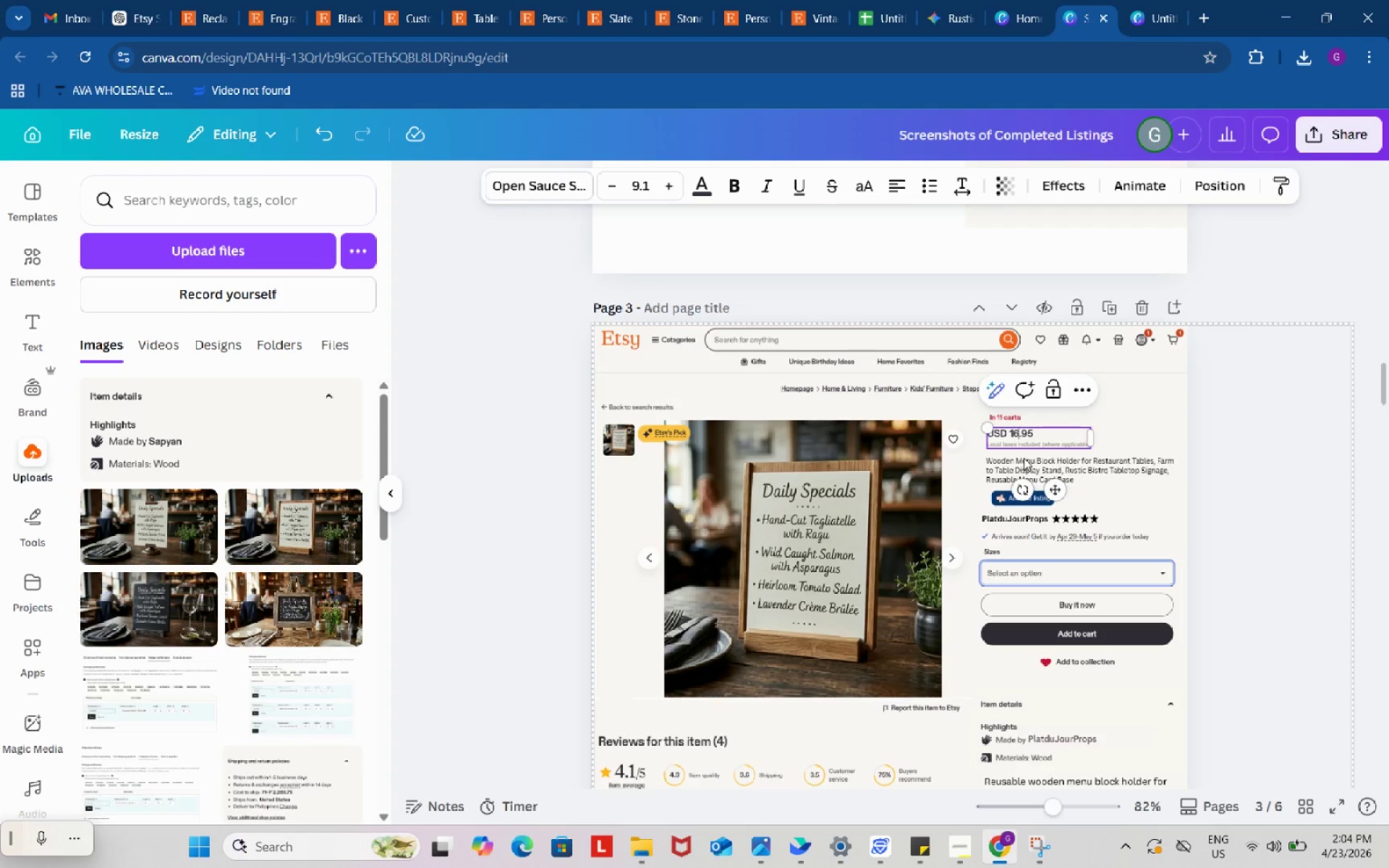 
key(Numpad6)
 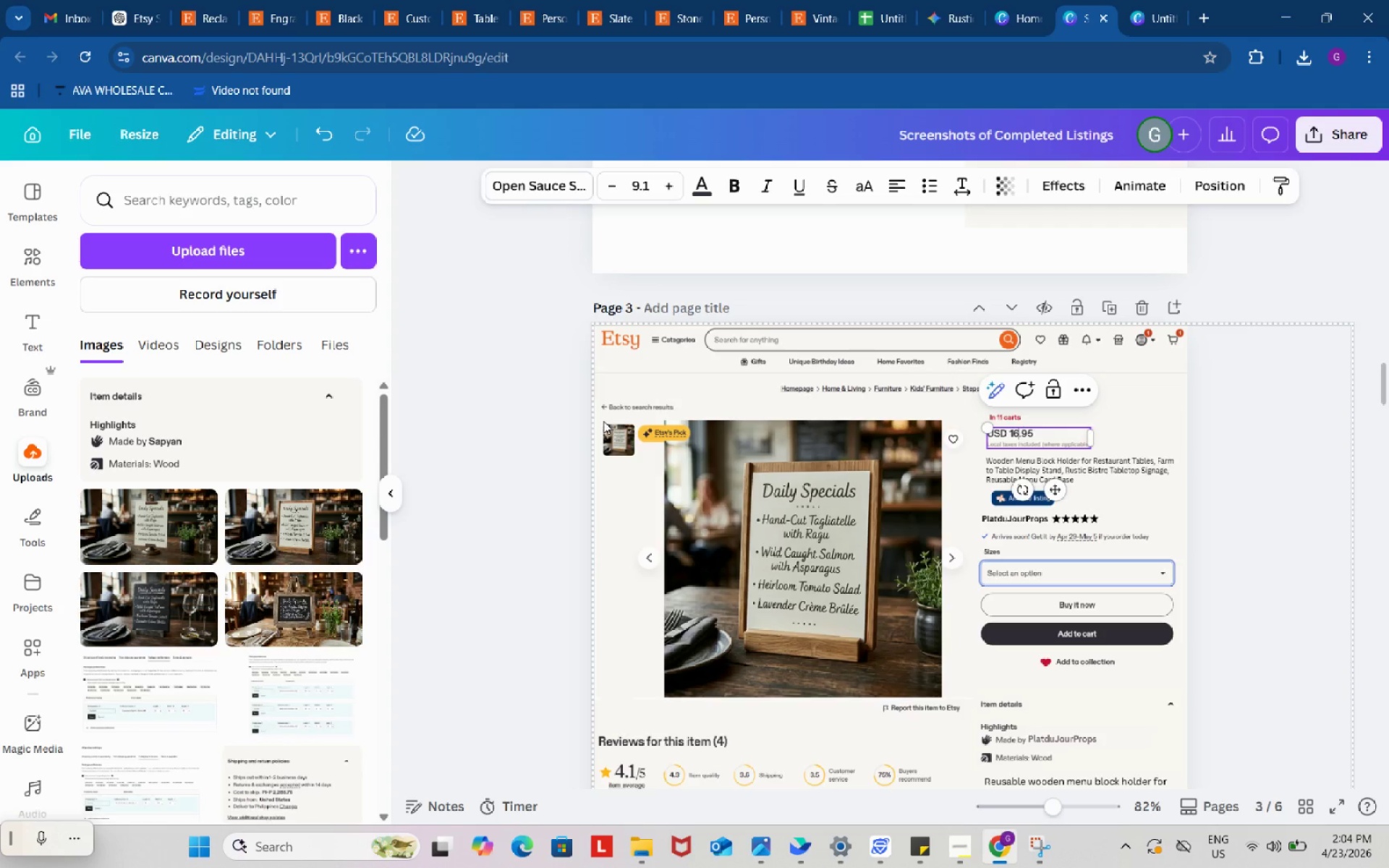 
left_click([546, 427])
 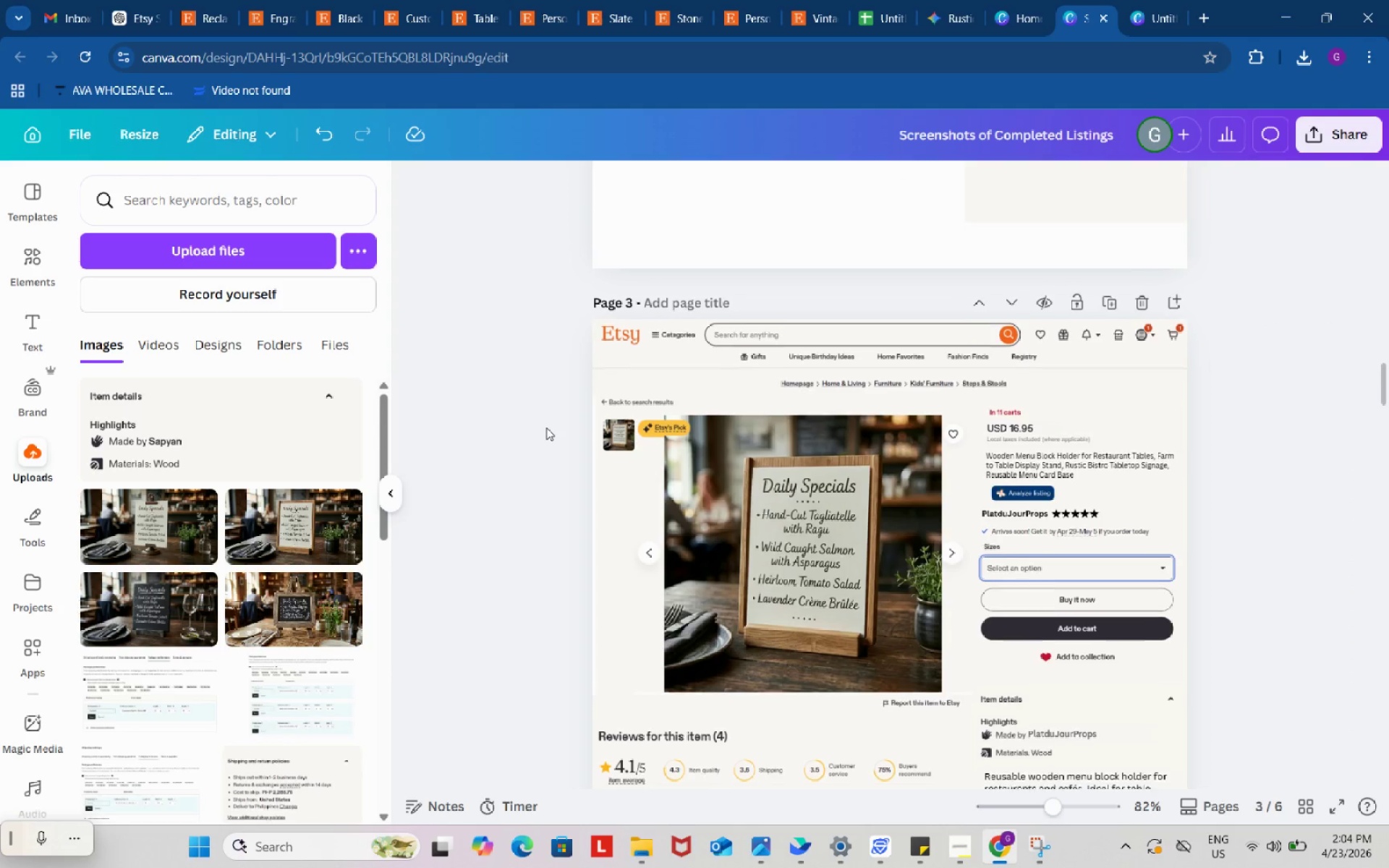 
scroll: coordinate [546, 427], scroll_direction: down, amount: 18.0
 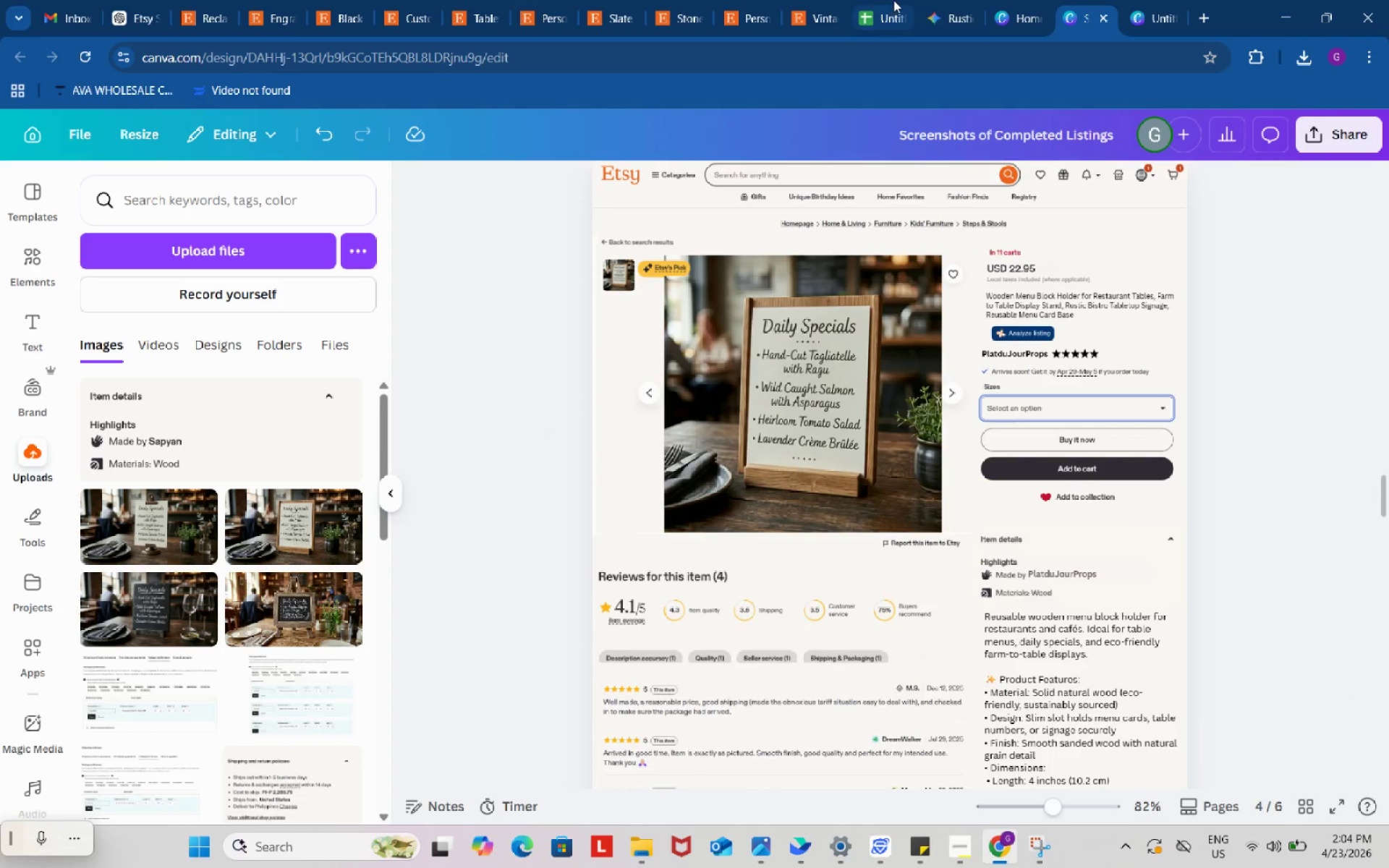 
left_click([893, 0])
 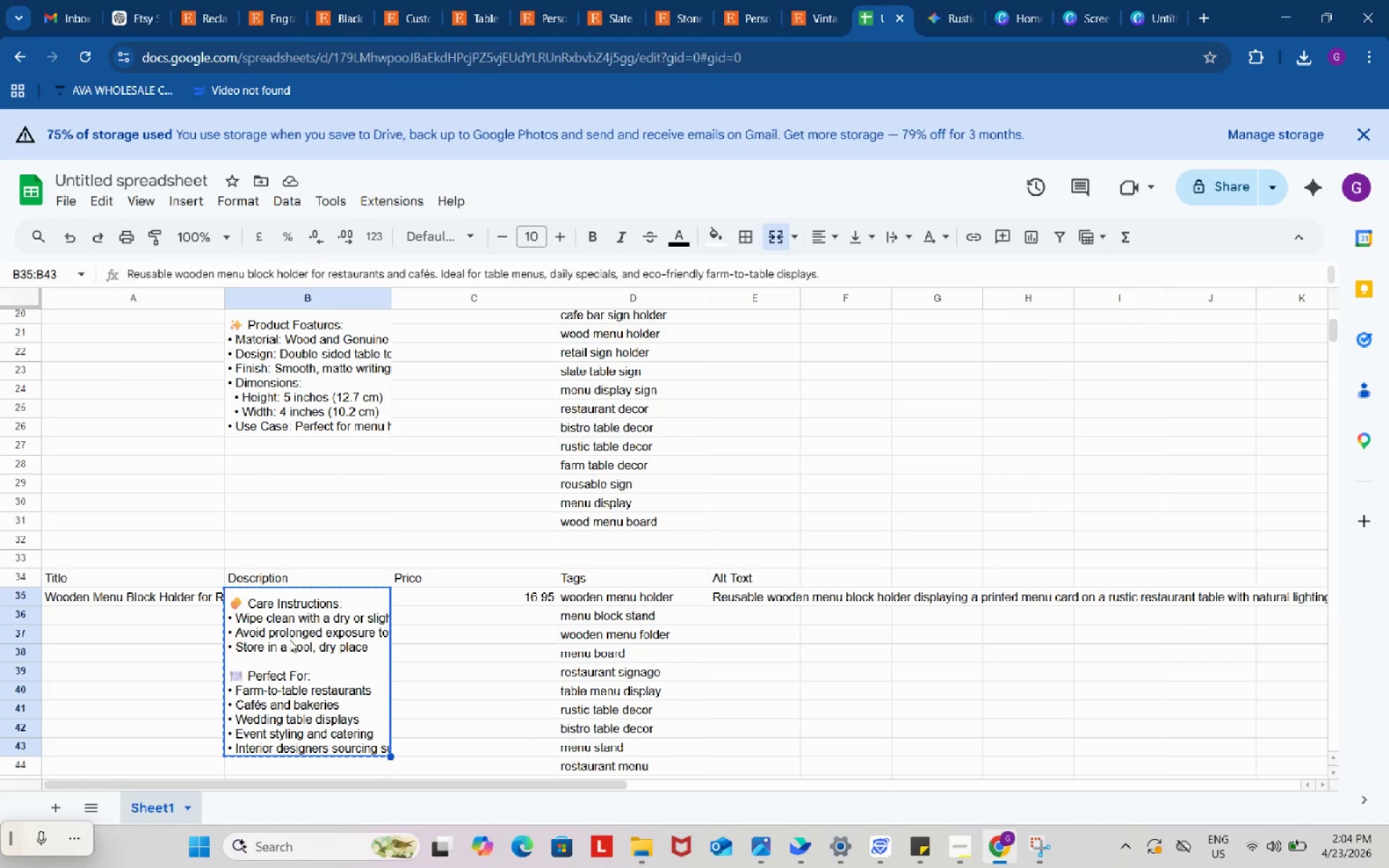 
scroll: coordinate [513, 556], scroll_direction: down, amount: 5.0
 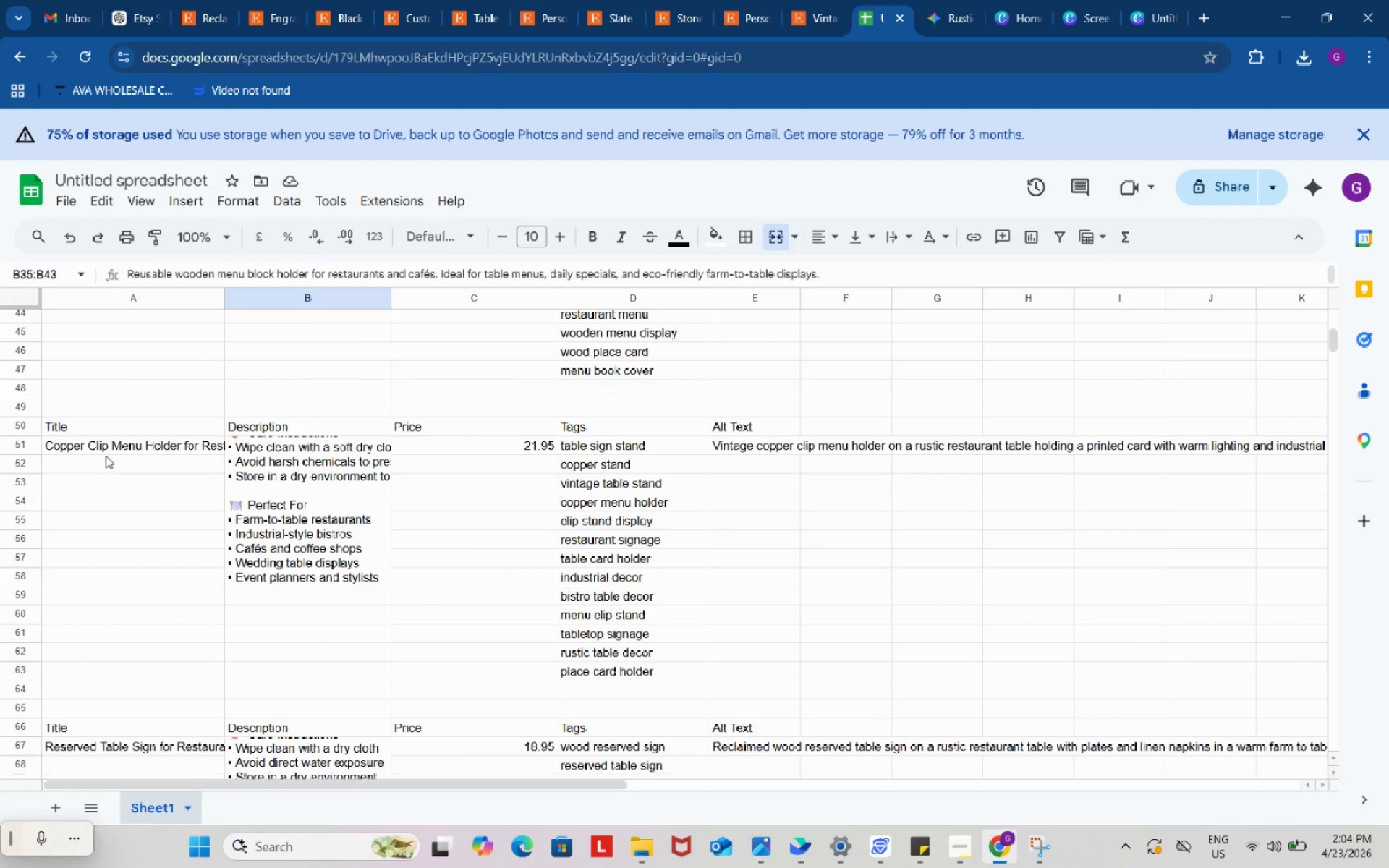 
left_click_drag(start_coordinate=[101, 461], to_coordinate=[98, 478])
 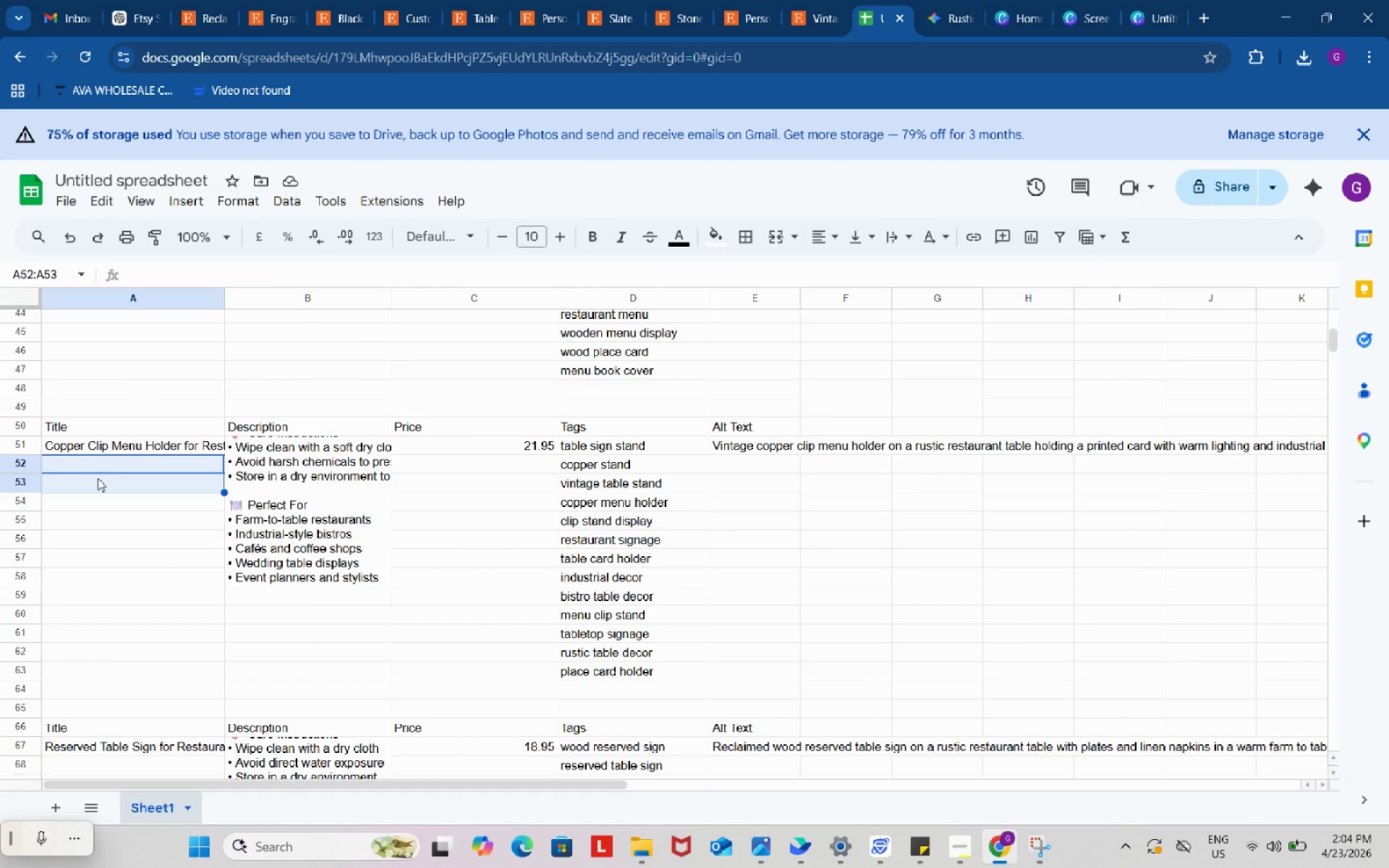 
key(Control+ControlLeft)
 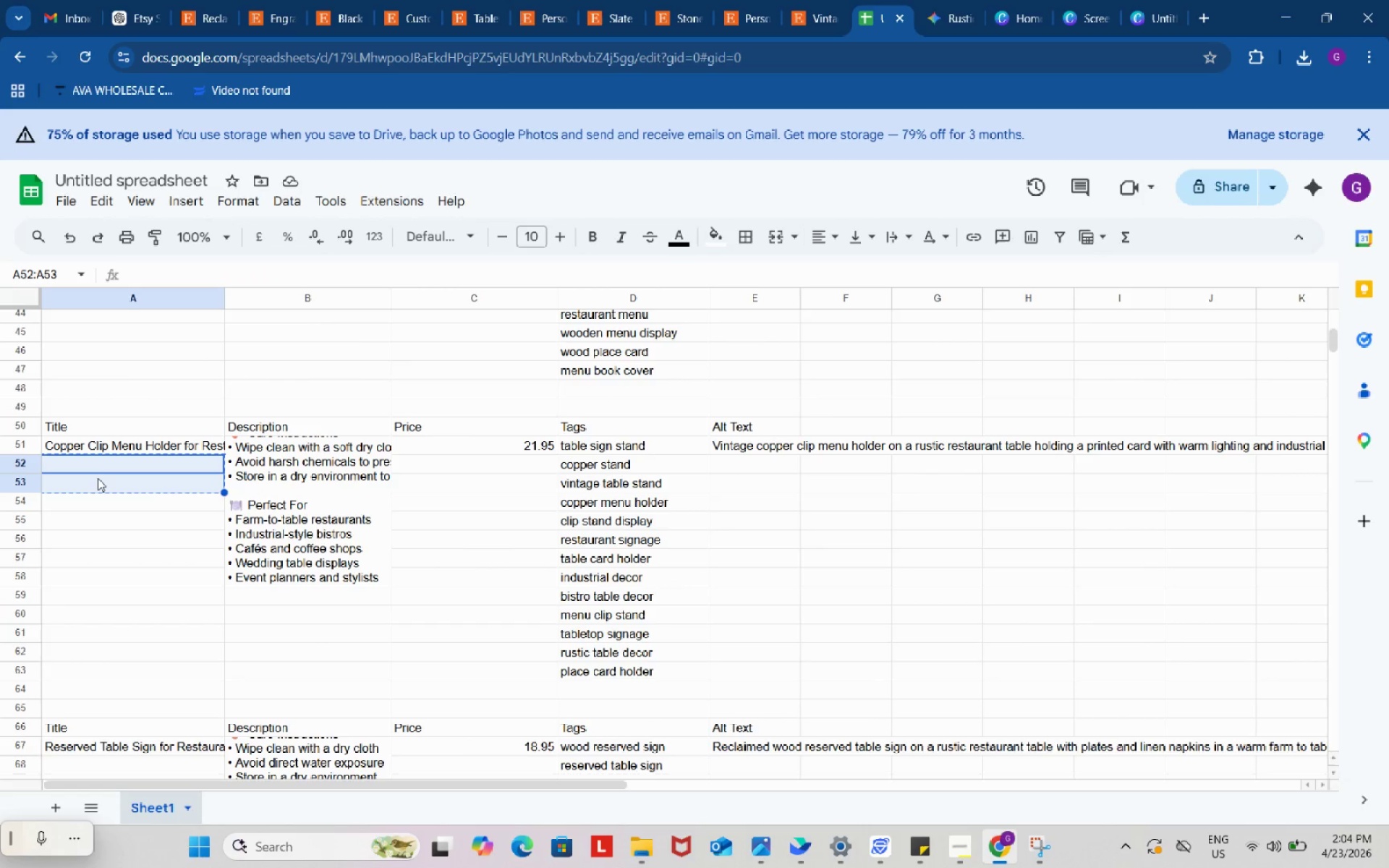 
key(Control+C)
 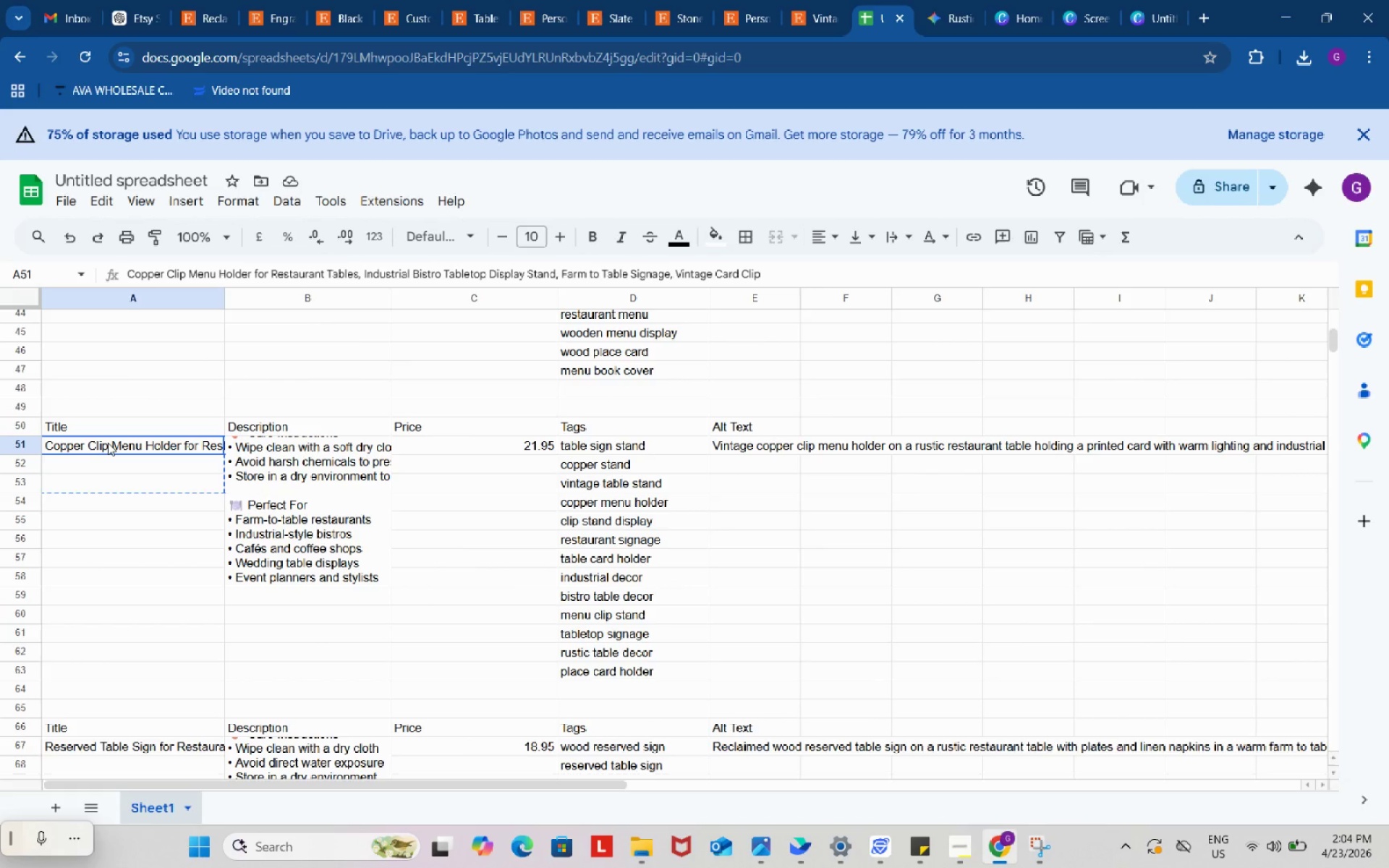 
left_click([108, 443])
 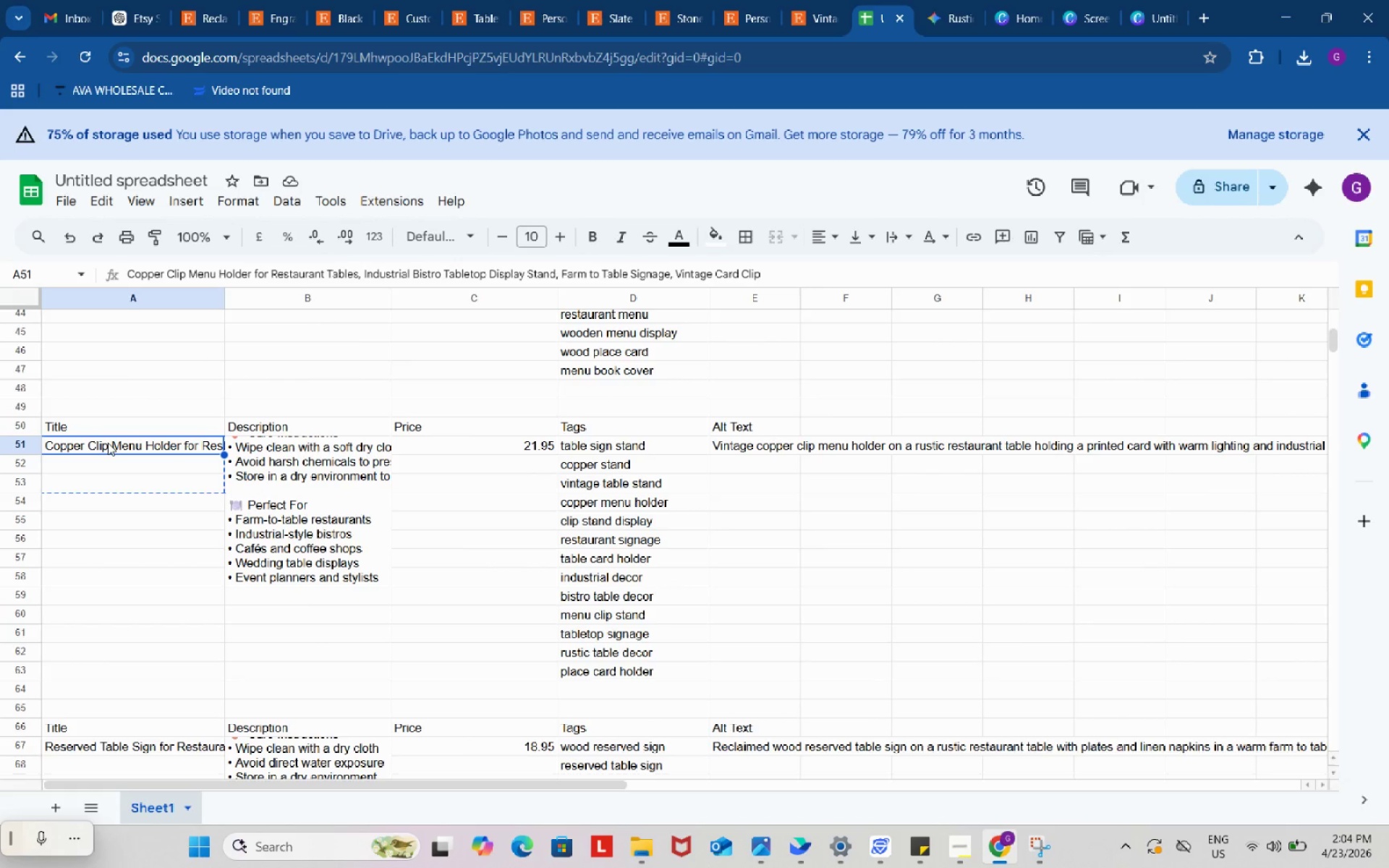 
key(Control+ControlLeft)
 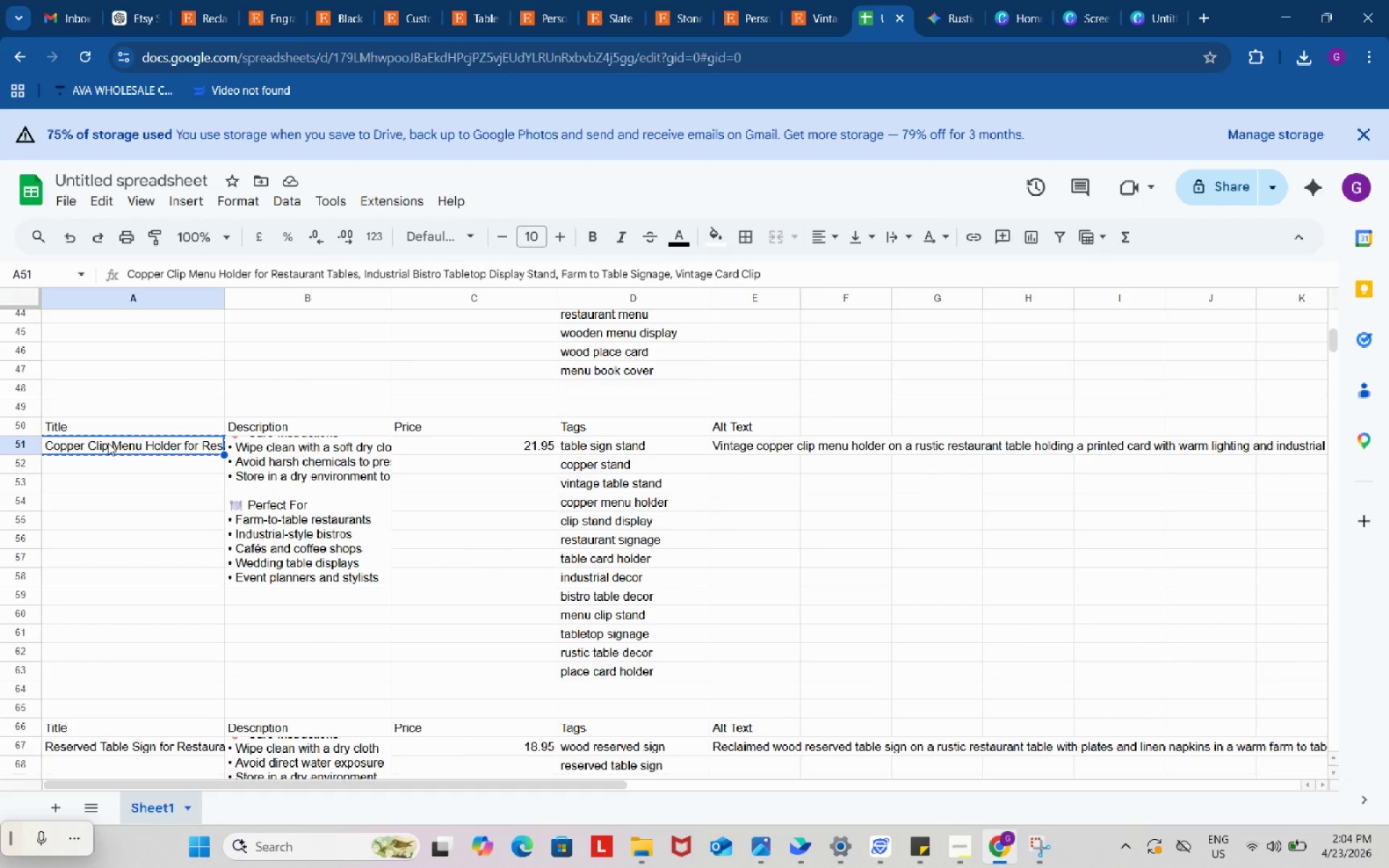 
key(Control+C)
 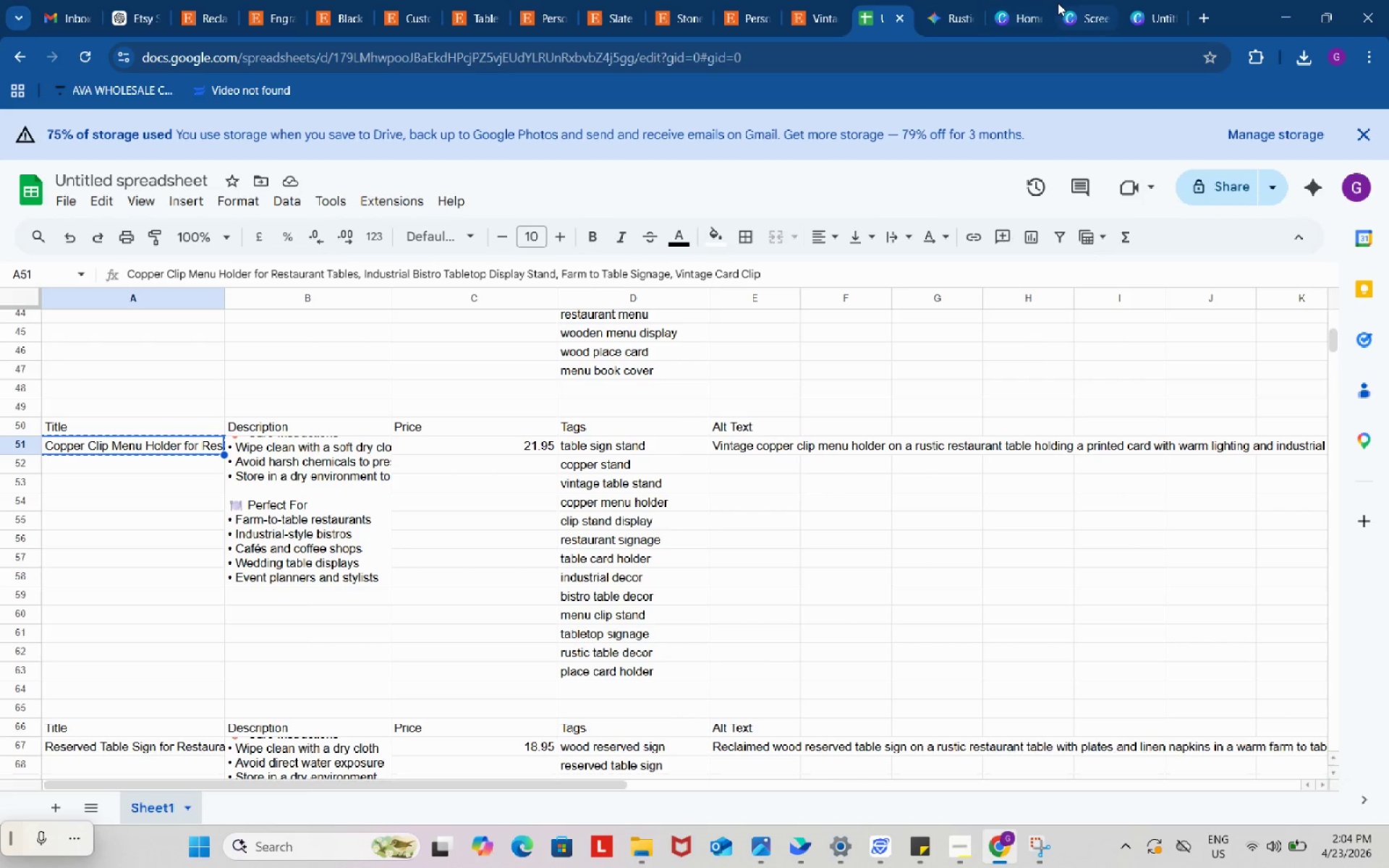 
left_click([1087, 2])
 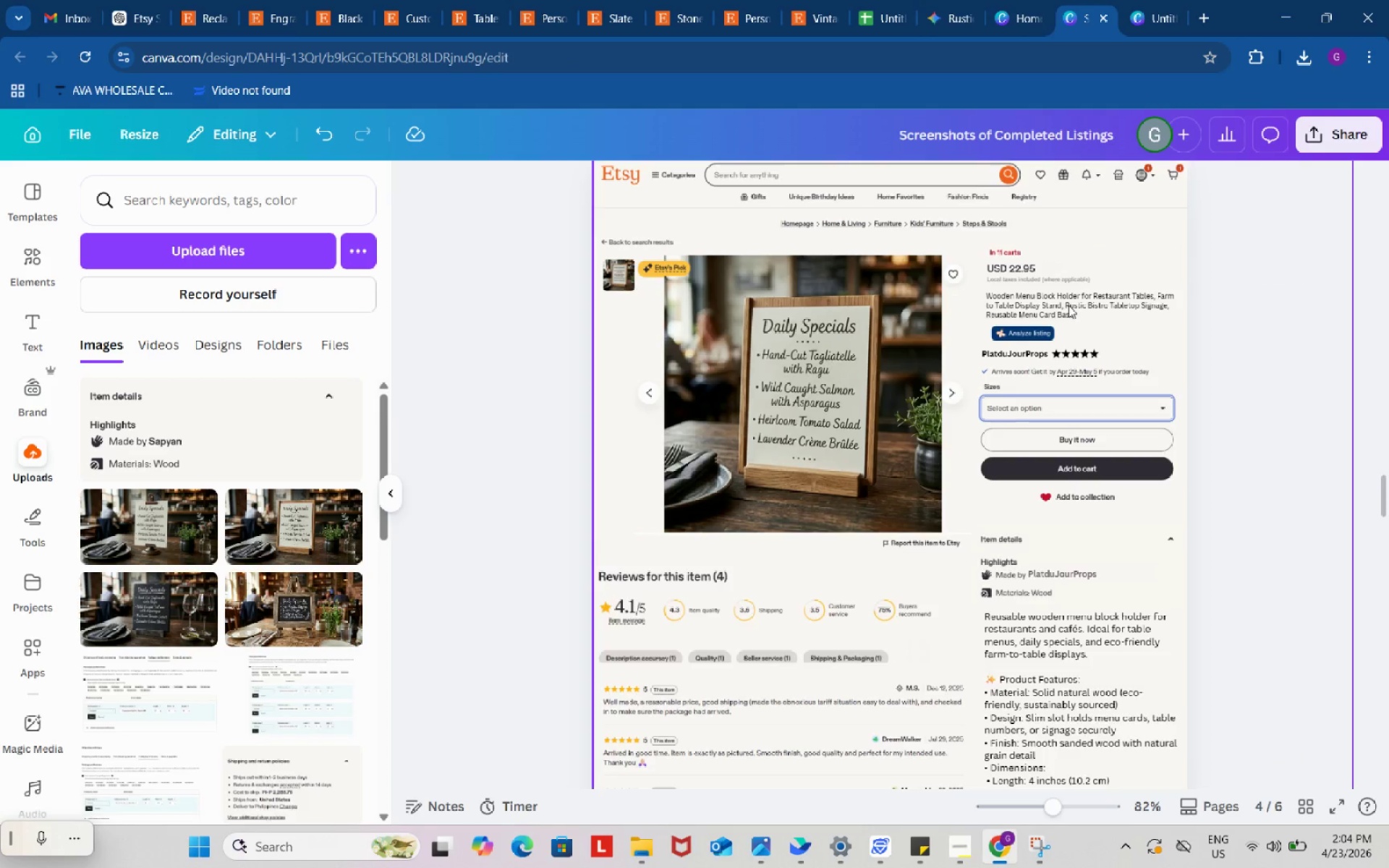 
double_click([1069, 305])
 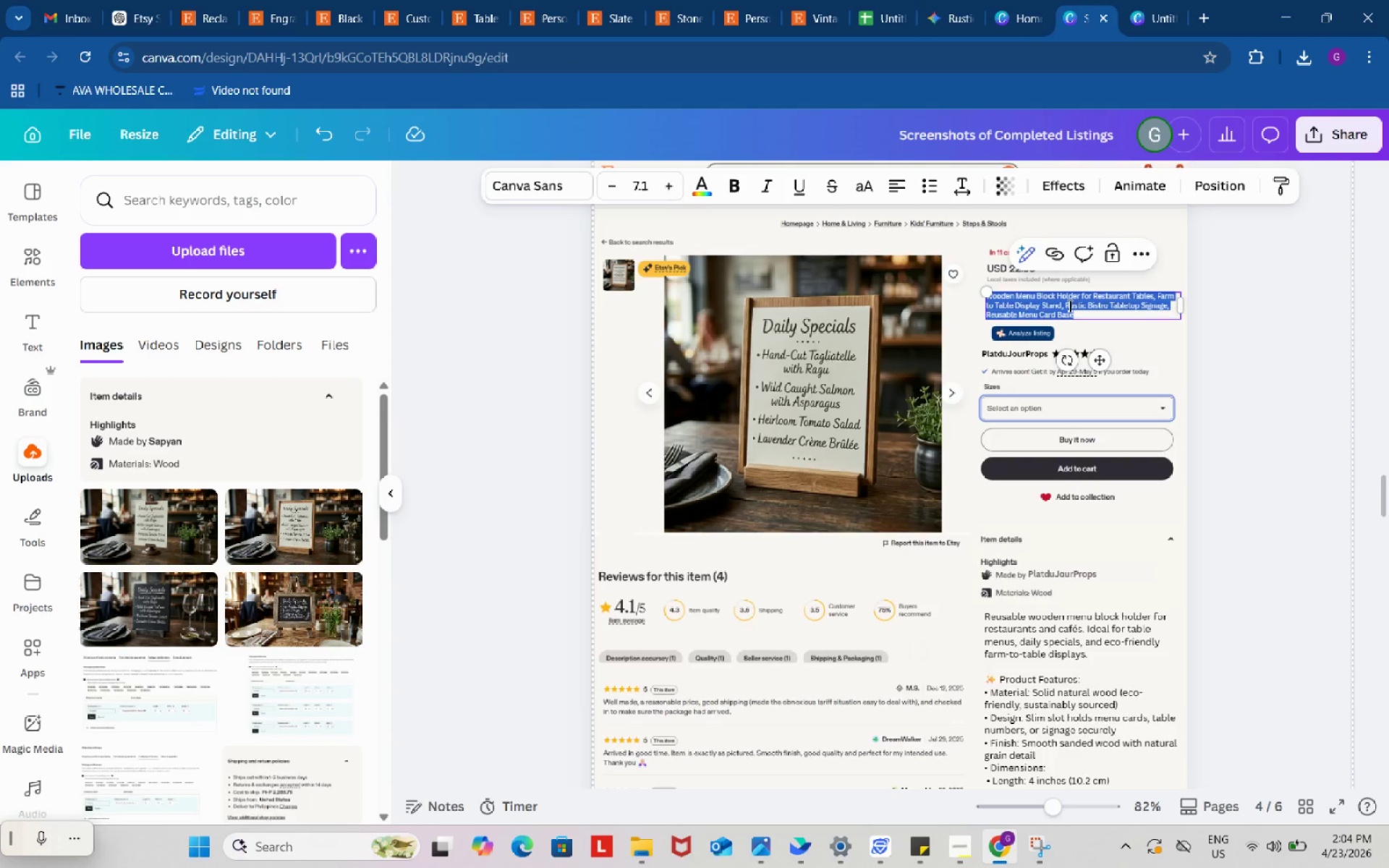 
key(Control+ControlLeft)
 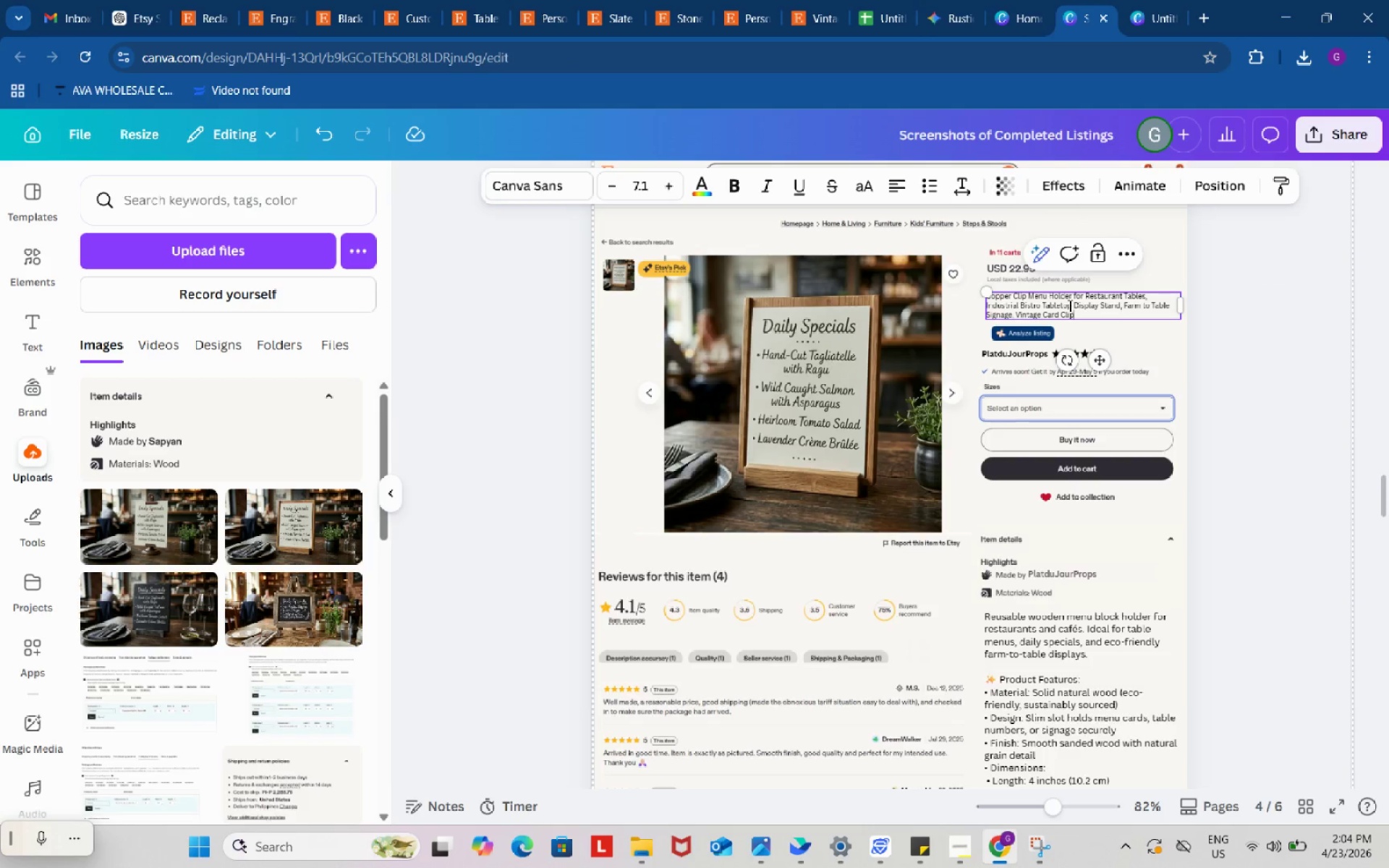 
key(Control+V)
 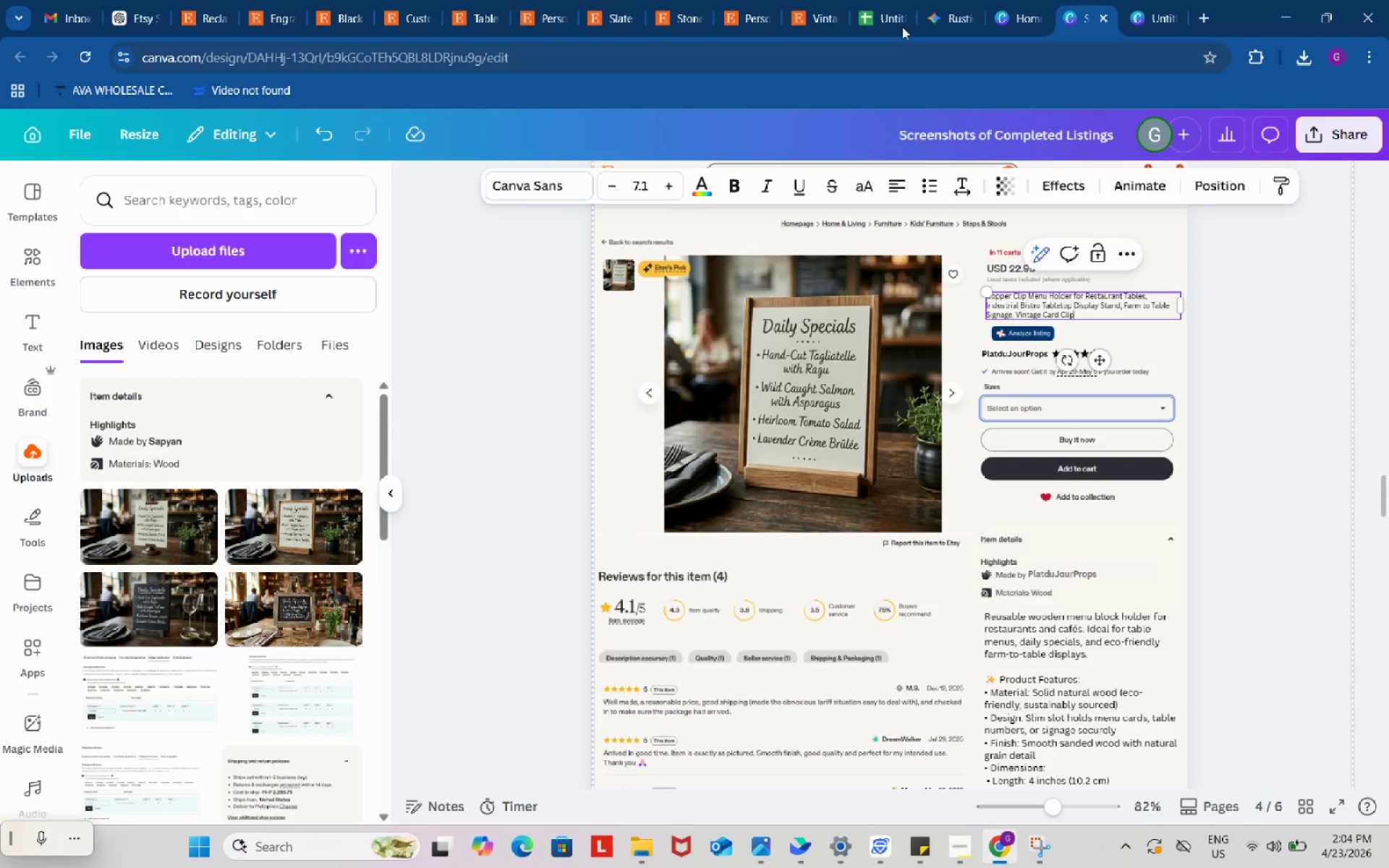 
left_click([888, 0])
 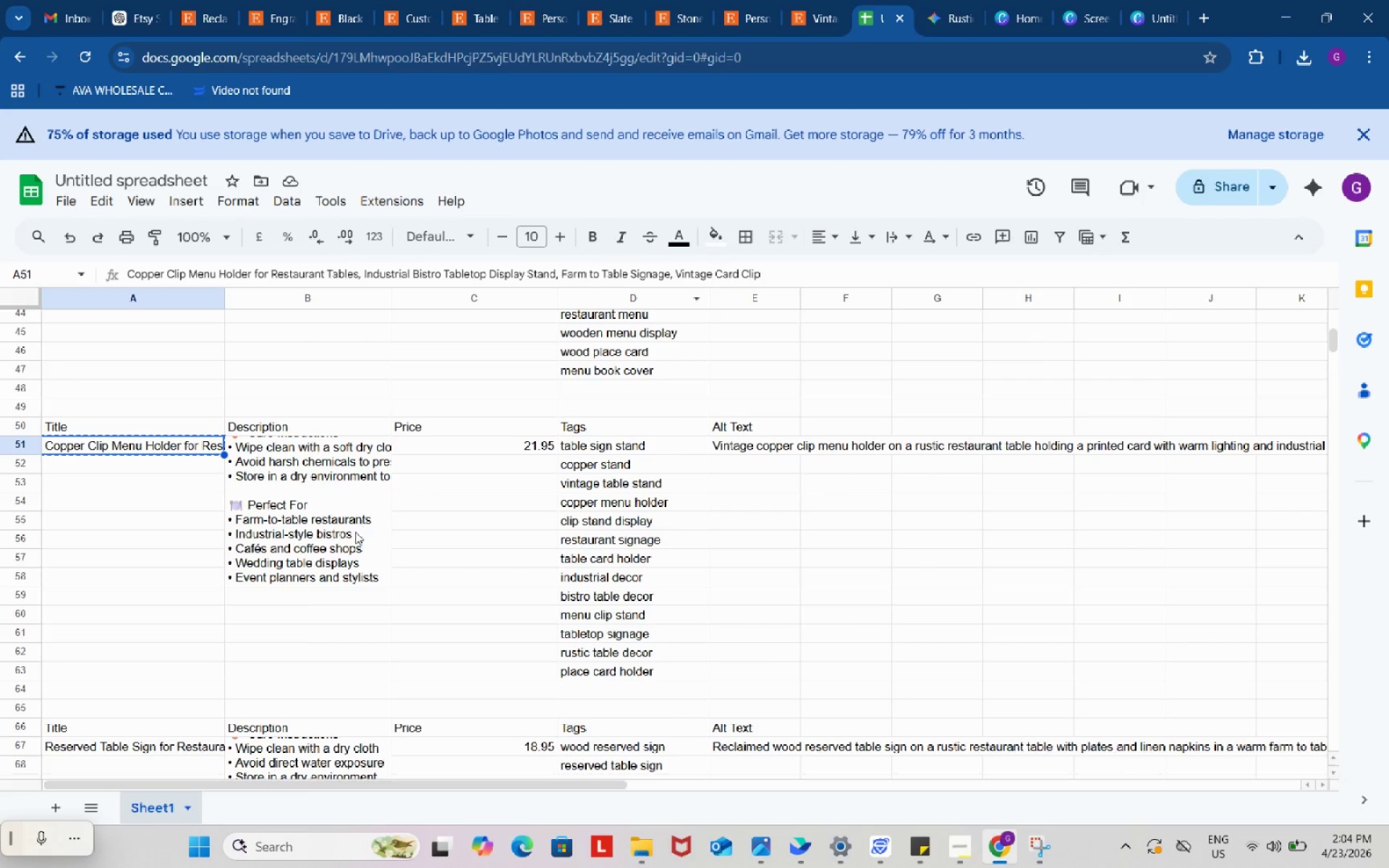 
left_click([328, 523])
 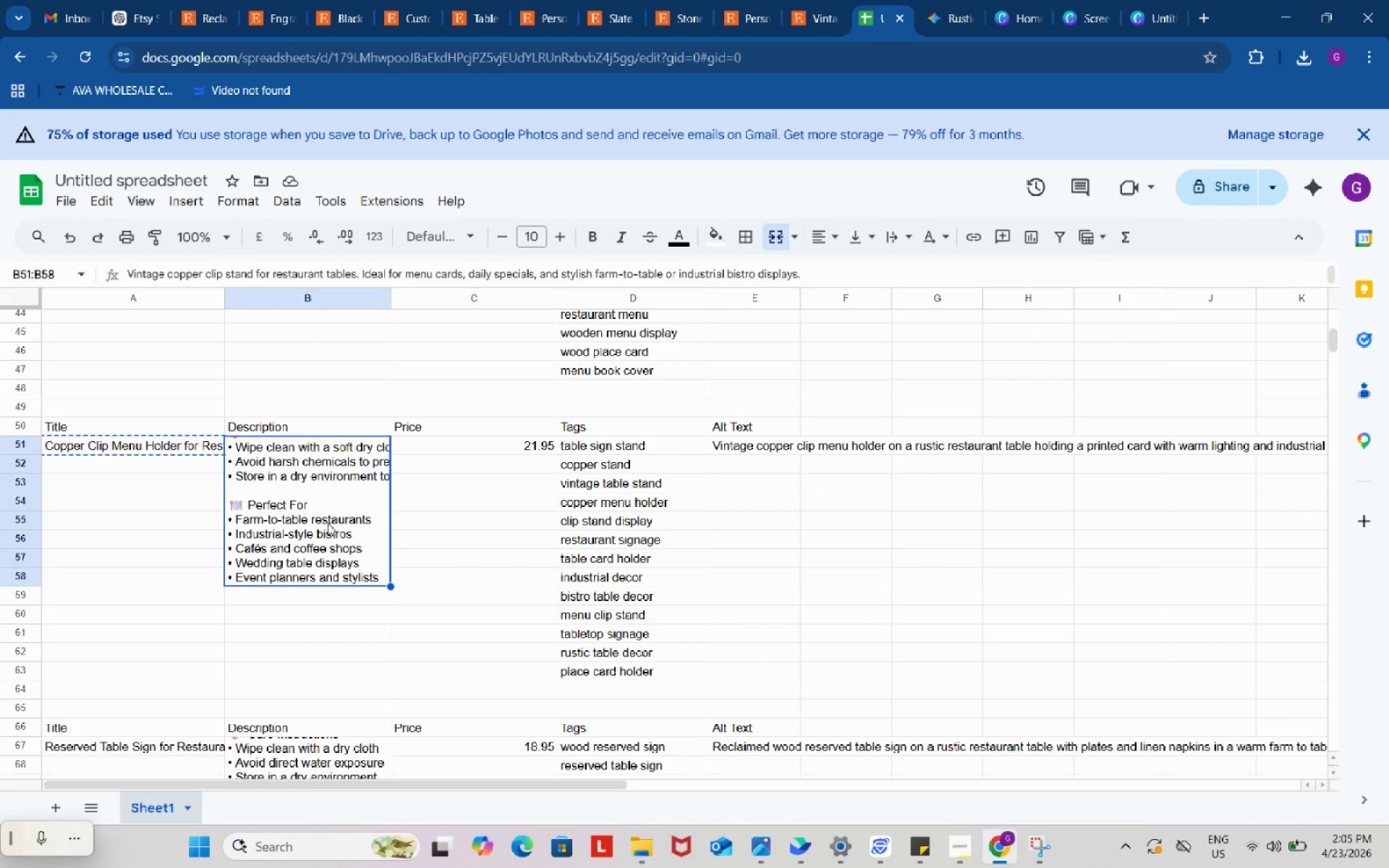 
key(Control+ControlLeft)
 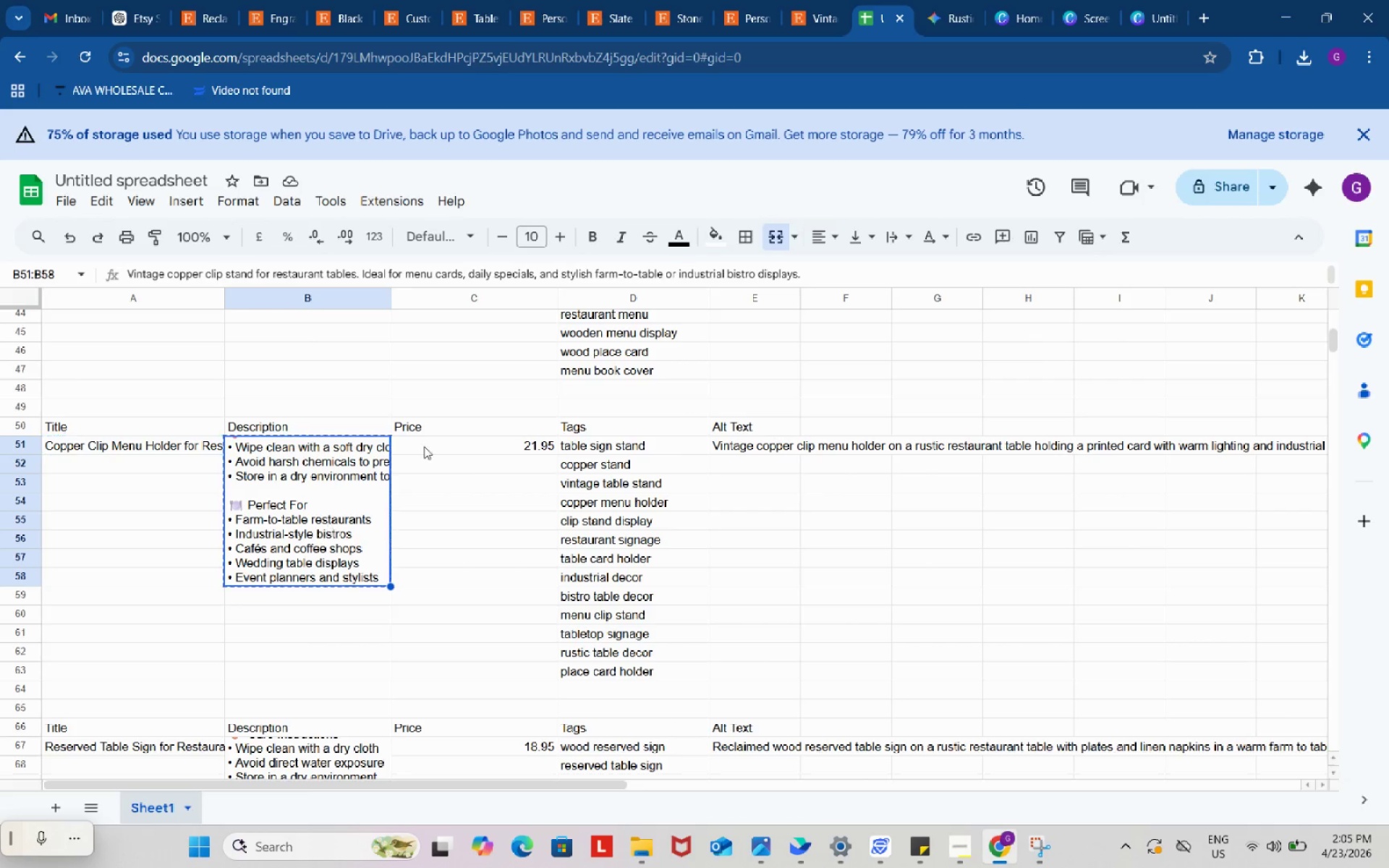 
key(Control+C)
 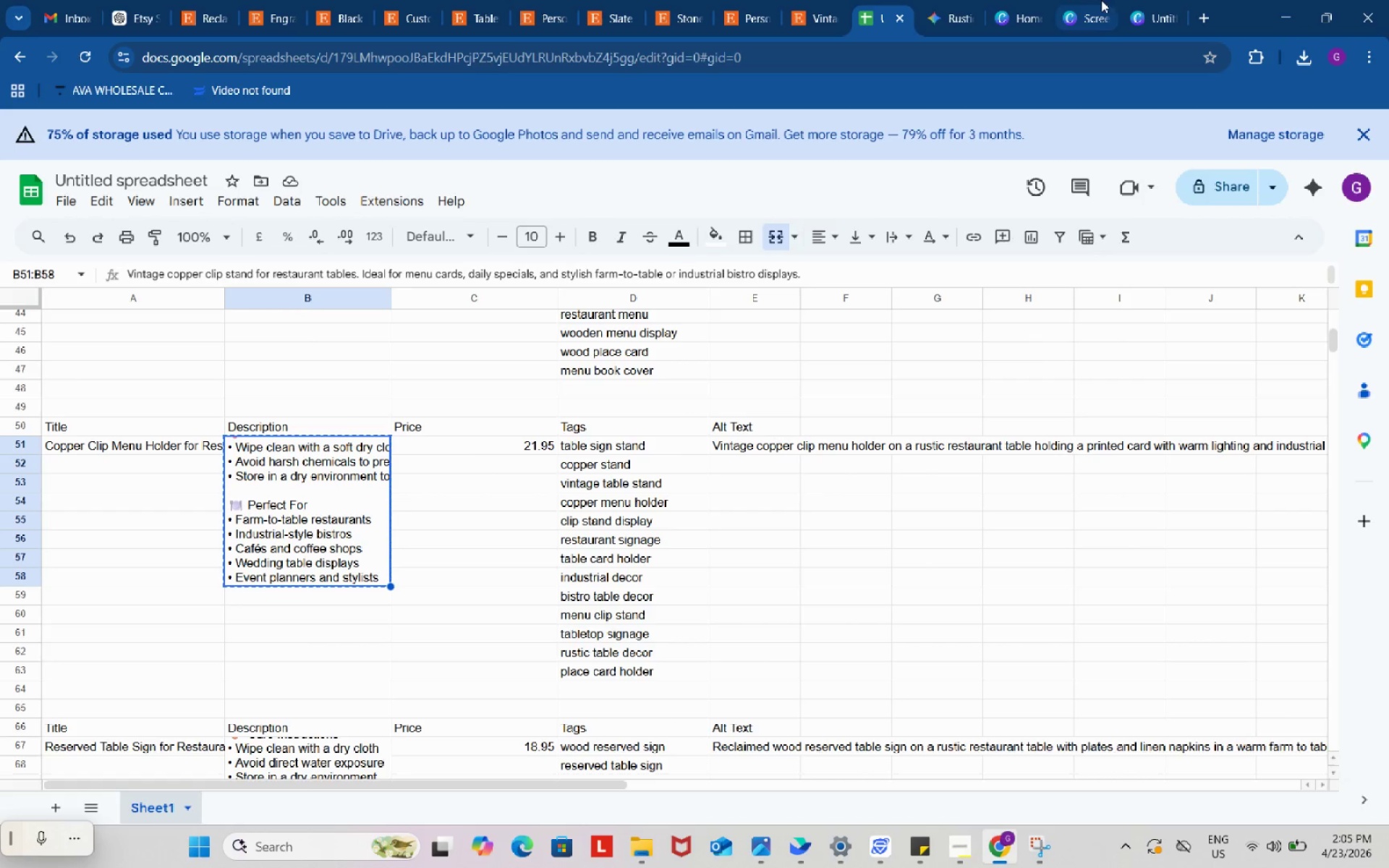 
left_click([1094, 0])
 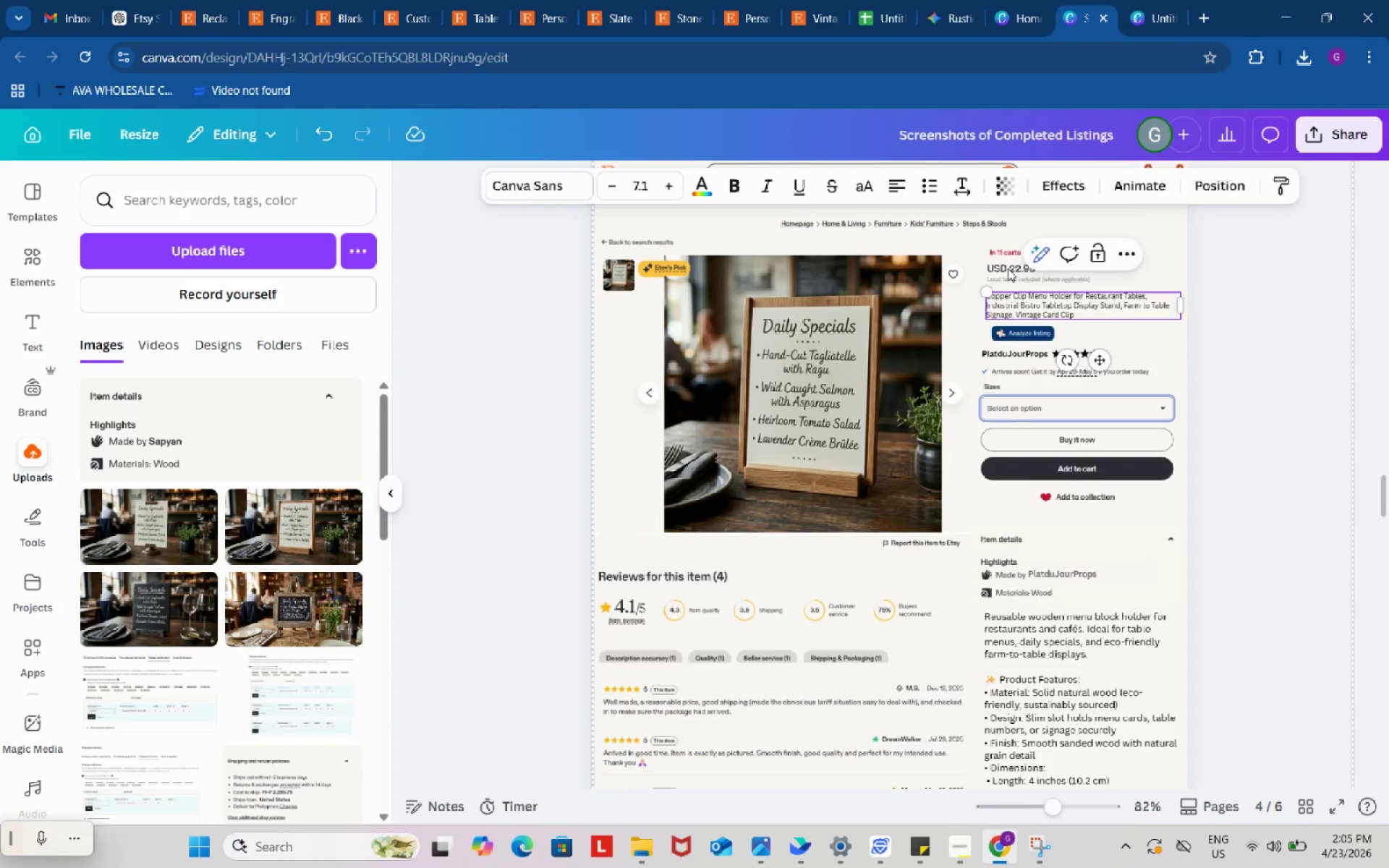 
double_click([1008, 268])
 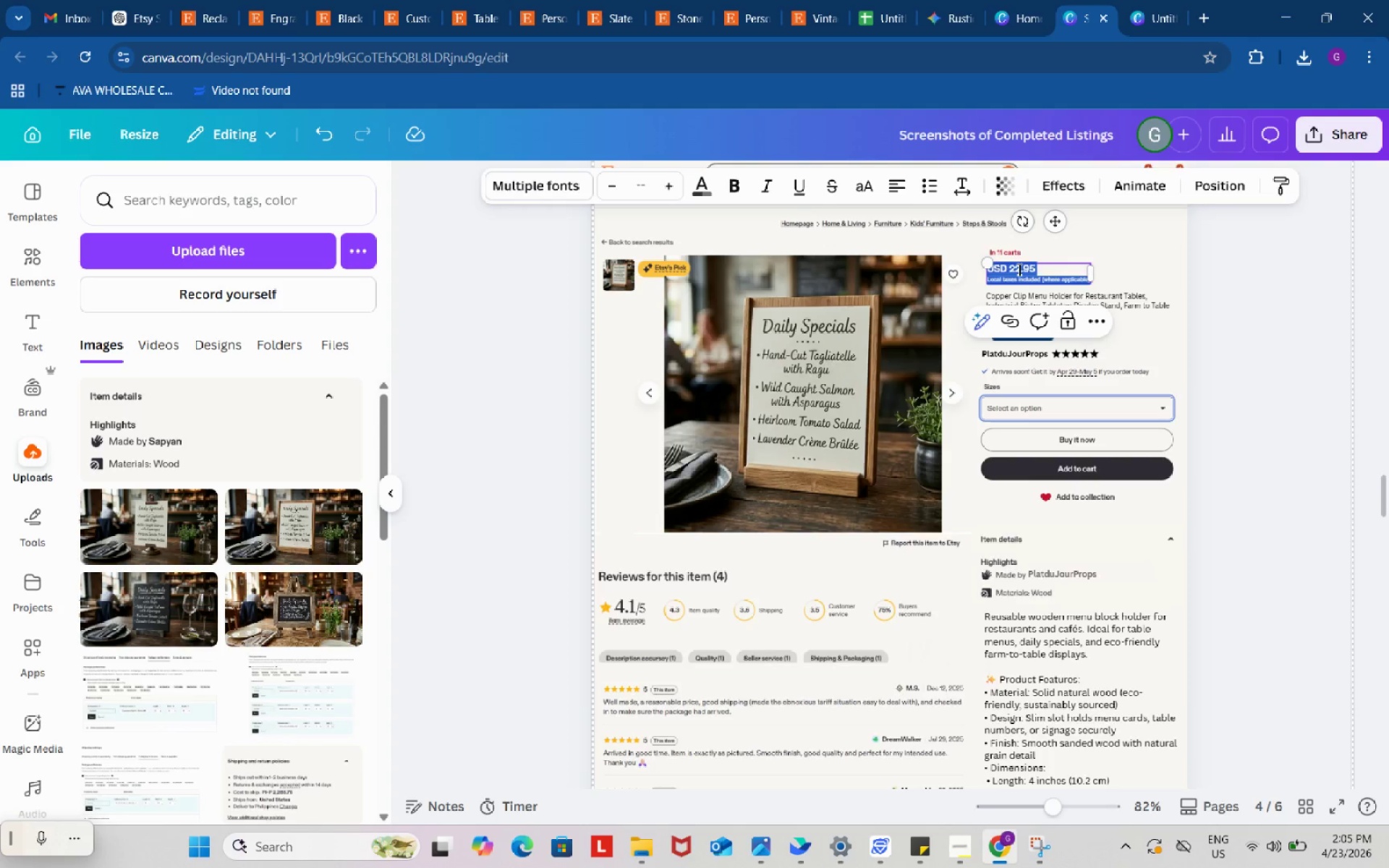 
left_click([1018, 269])
 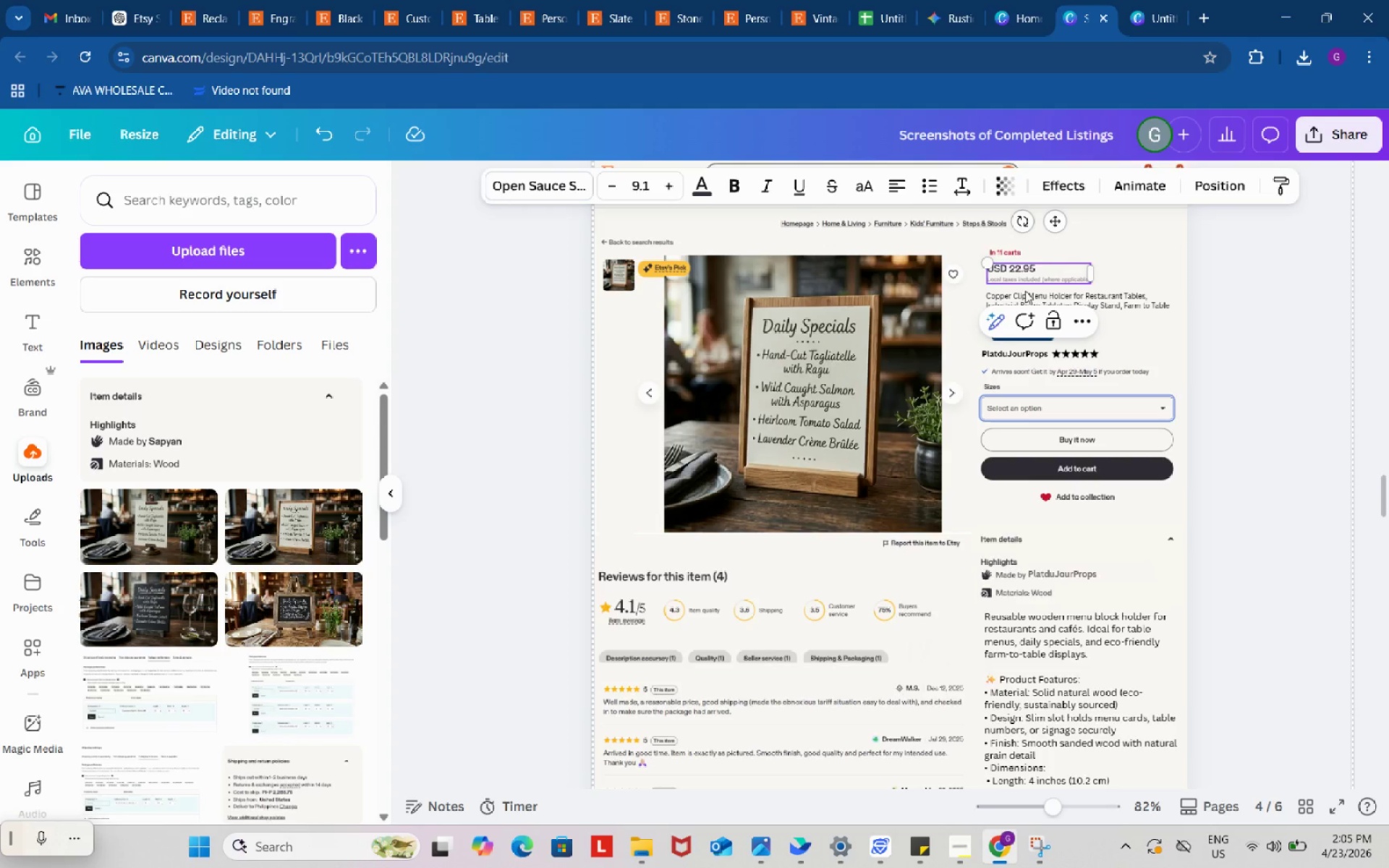 
key(Backspace)
 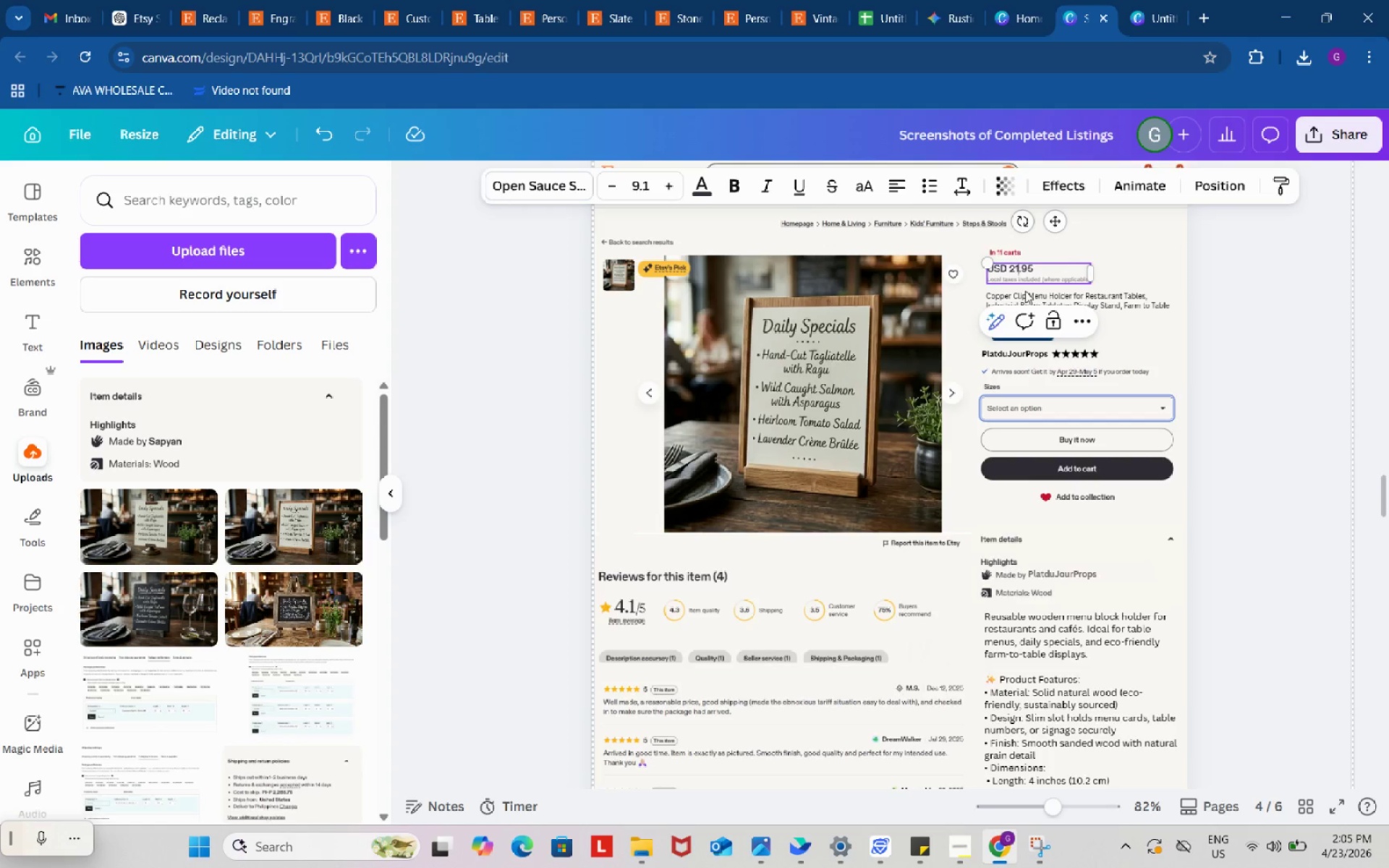 
key(Numpad1)
 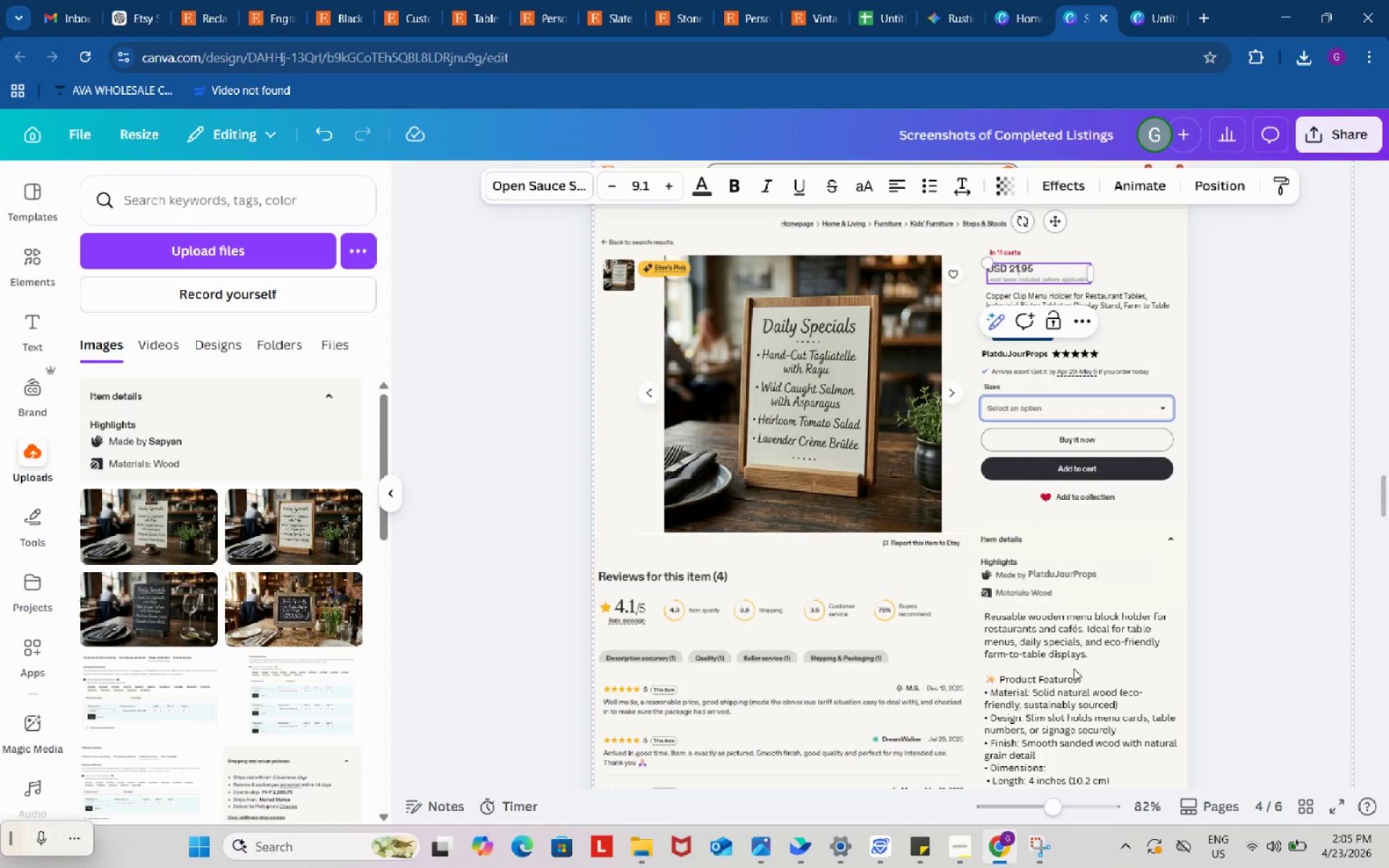 
double_click([1074, 668])
 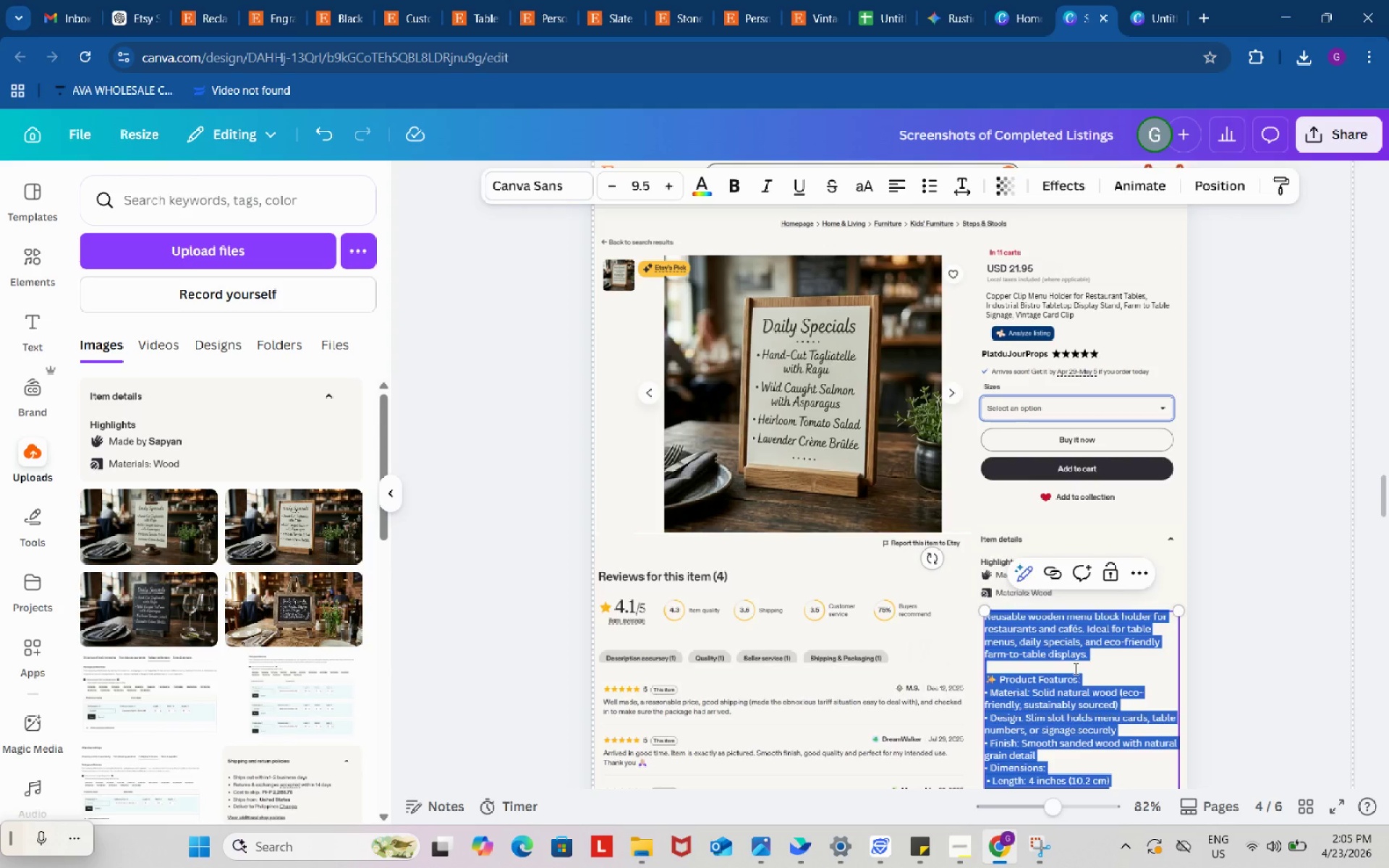 
key(Control+ControlLeft)
 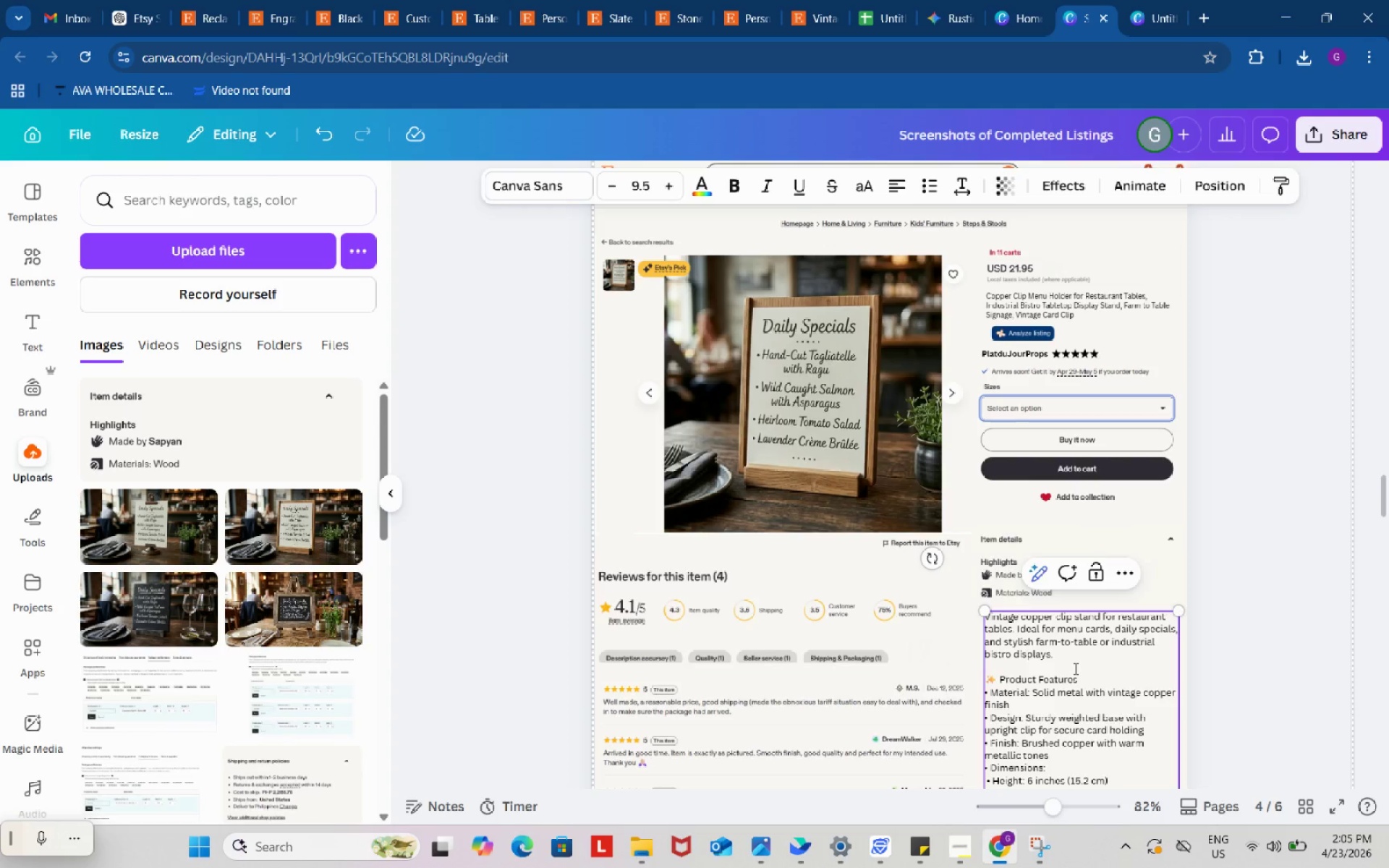 
key(Control+V)
 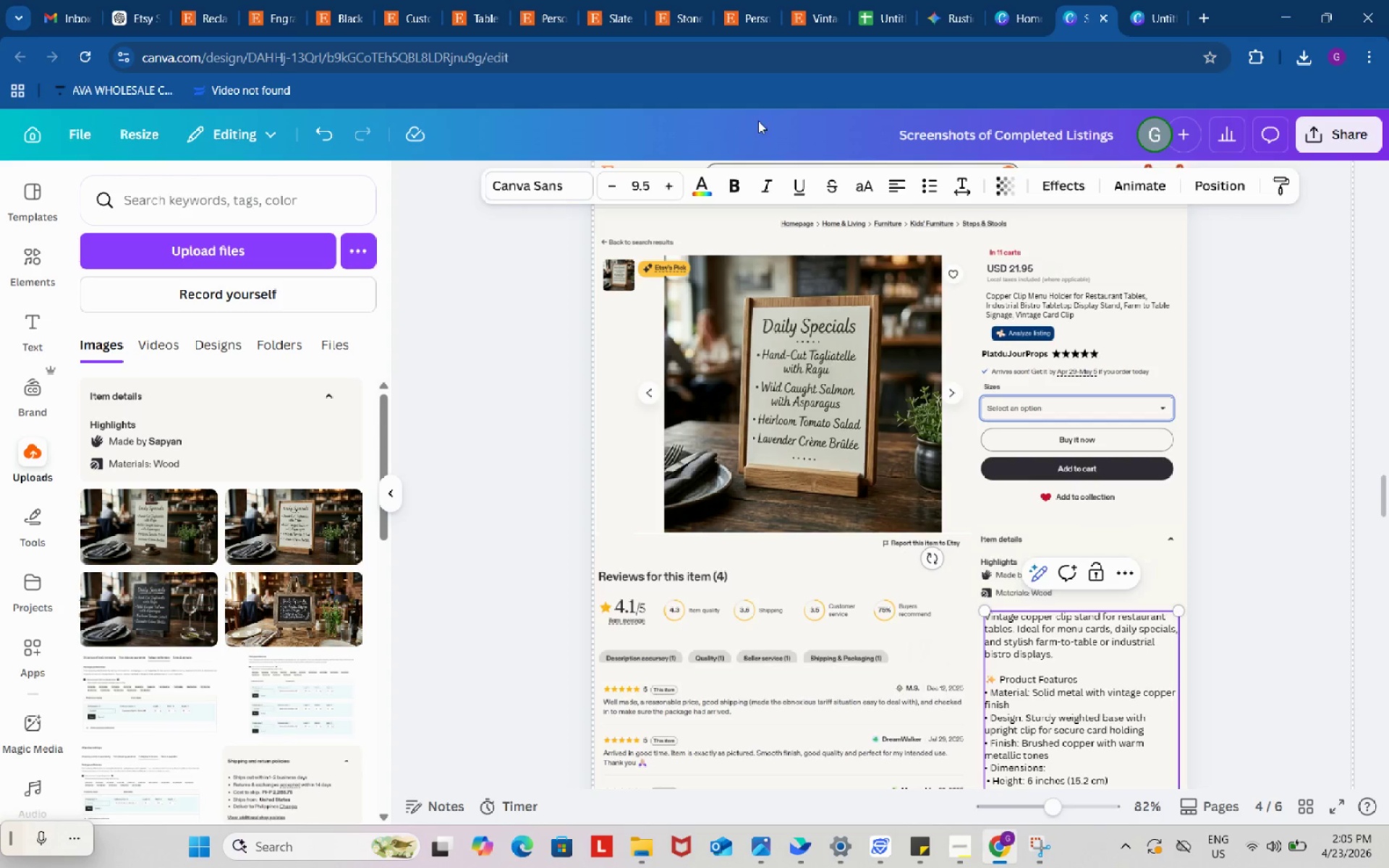 
left_click([663, 0])
 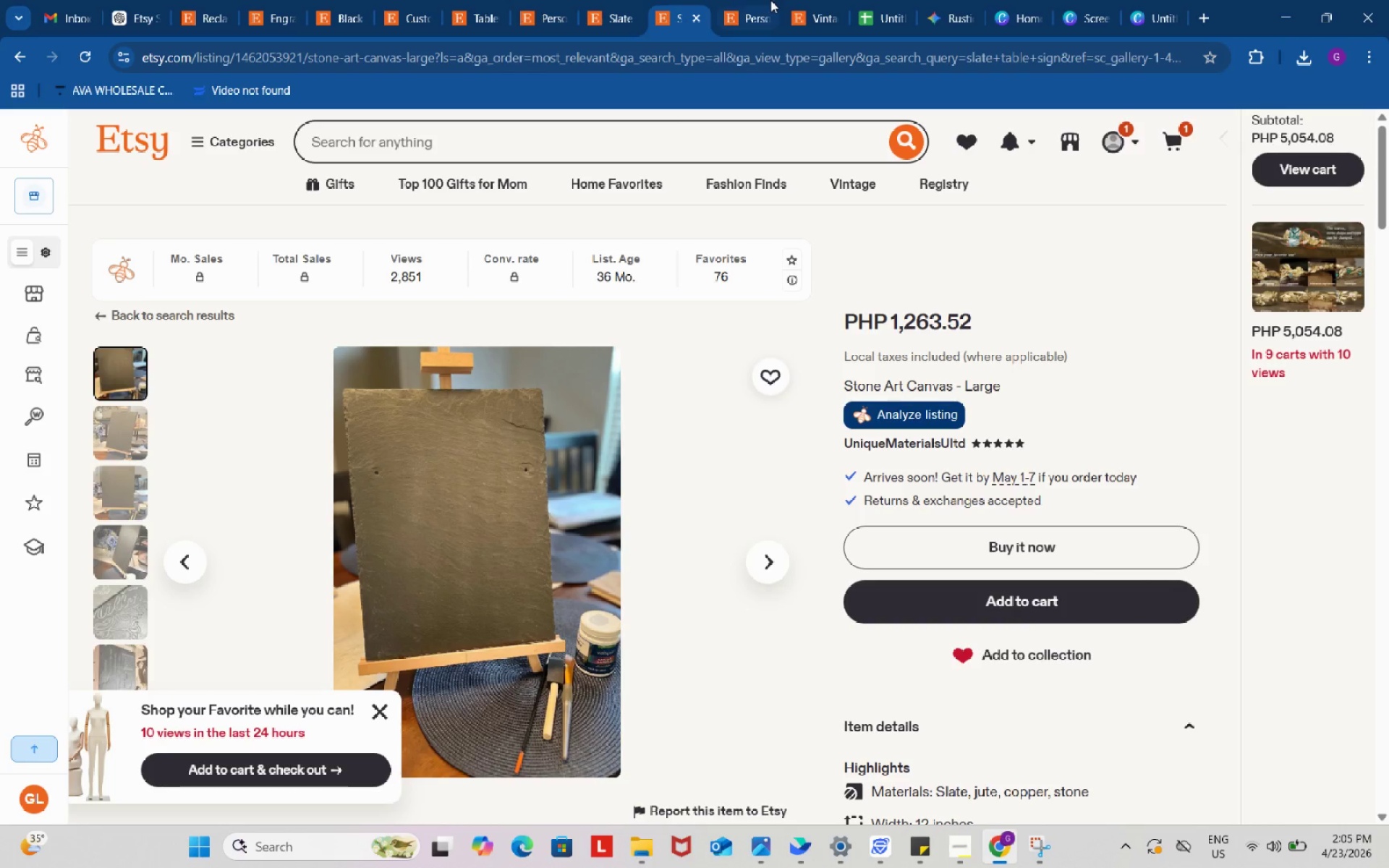 
left_click([771, 0])
 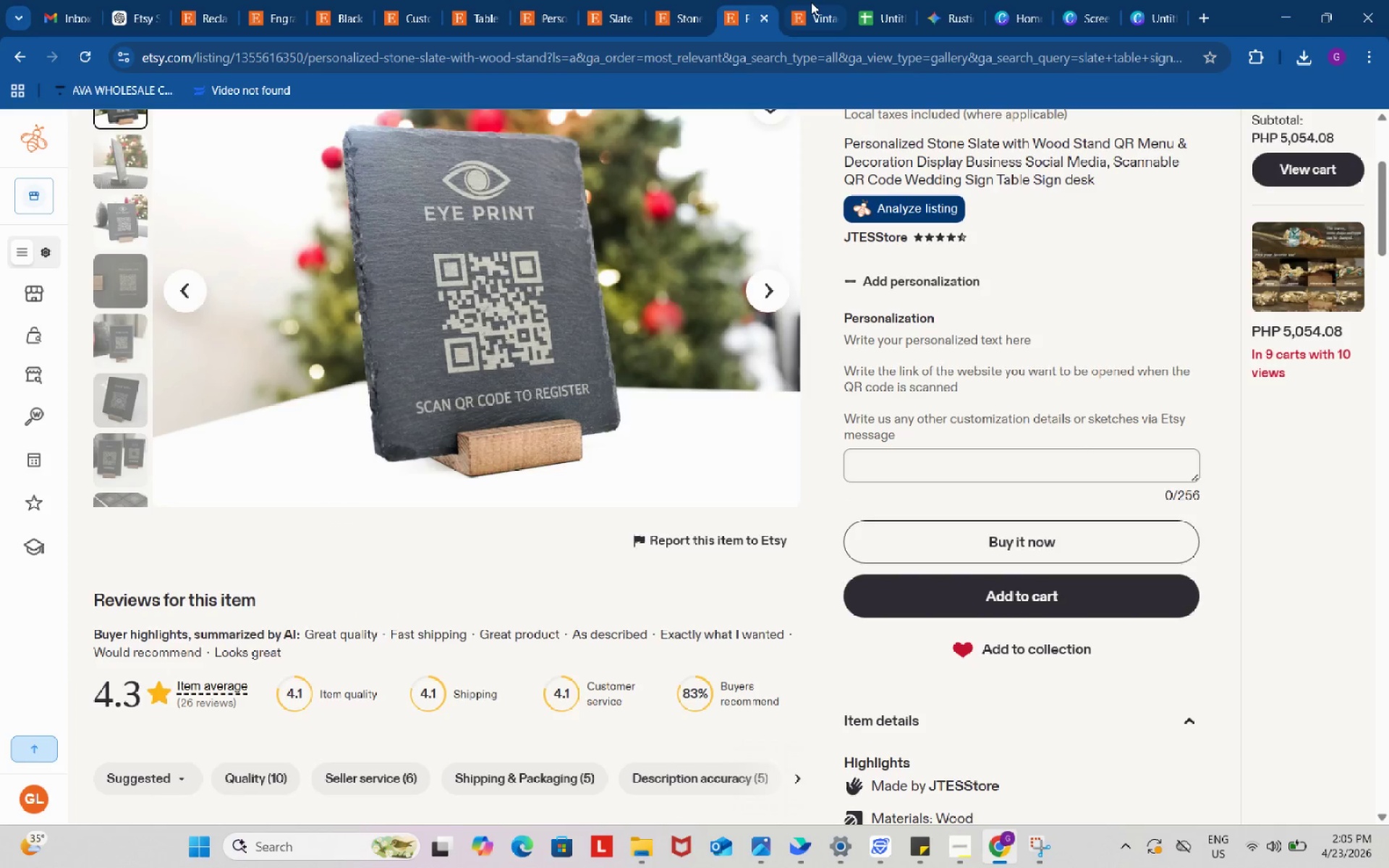 
left_click([811, 2])
 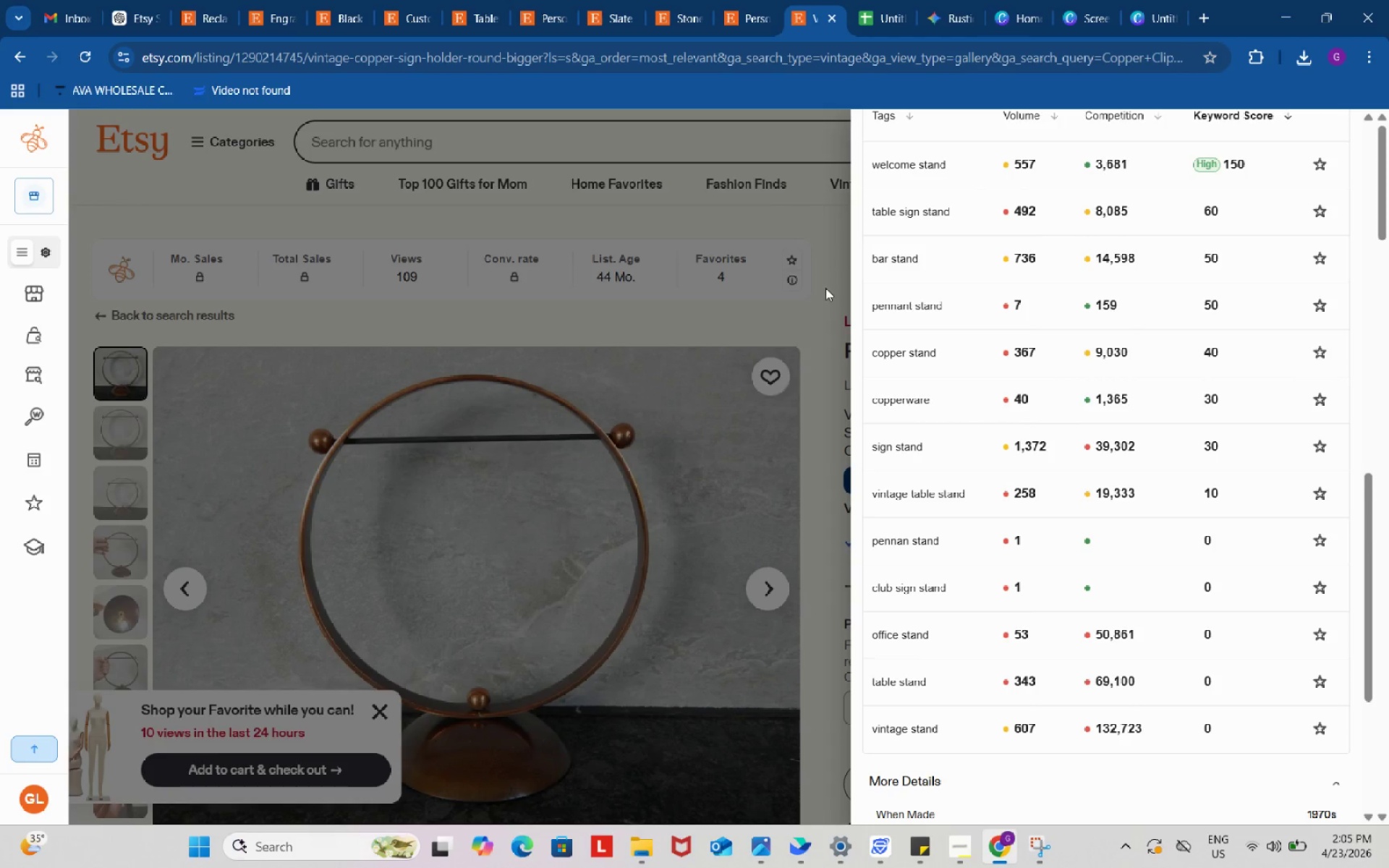 
left_click([825, 289])
 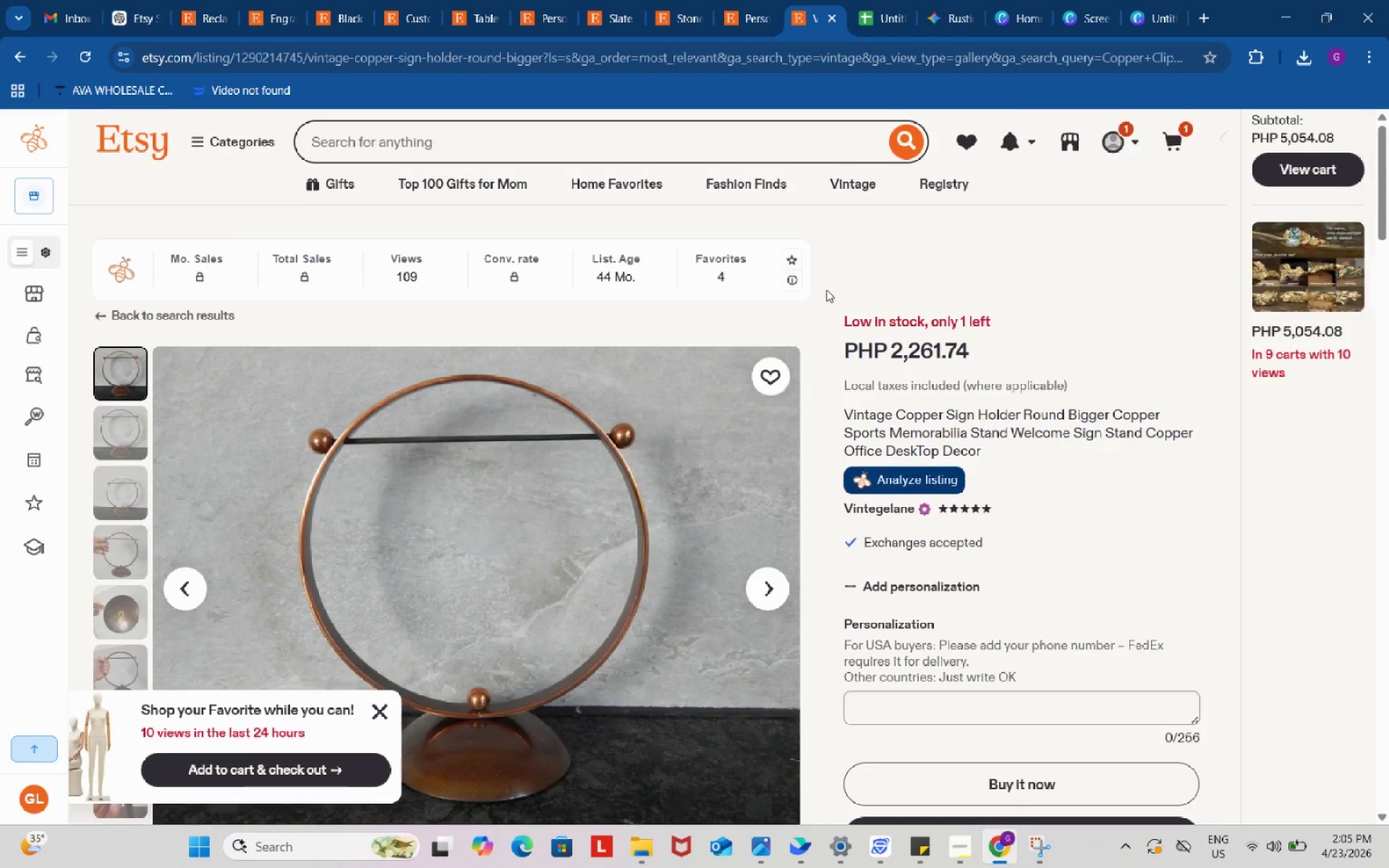 
scroll: coordinate [826, 289], scroll_direction: down, amount: 6.0
 